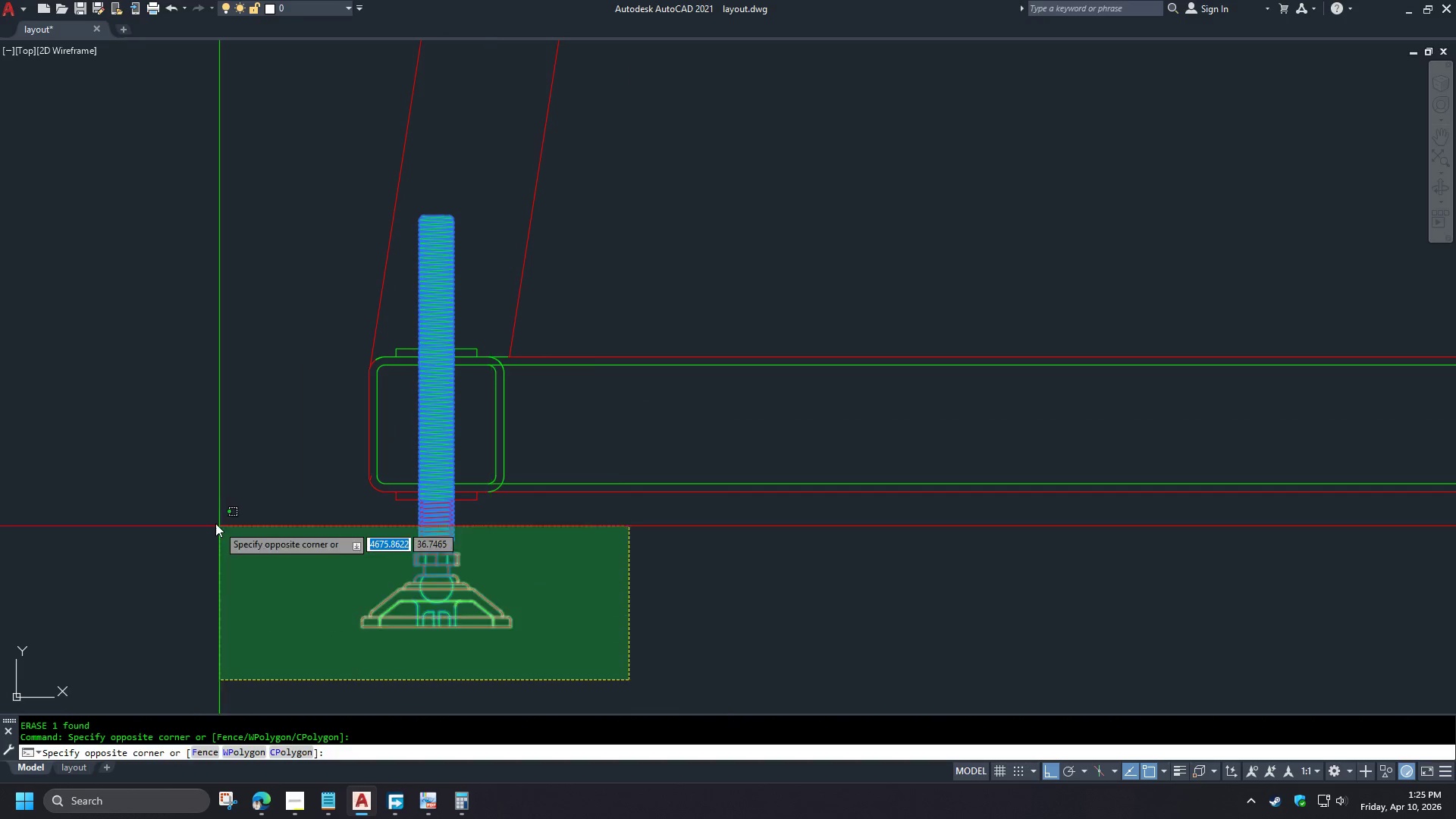 
double_click([214, 520])
 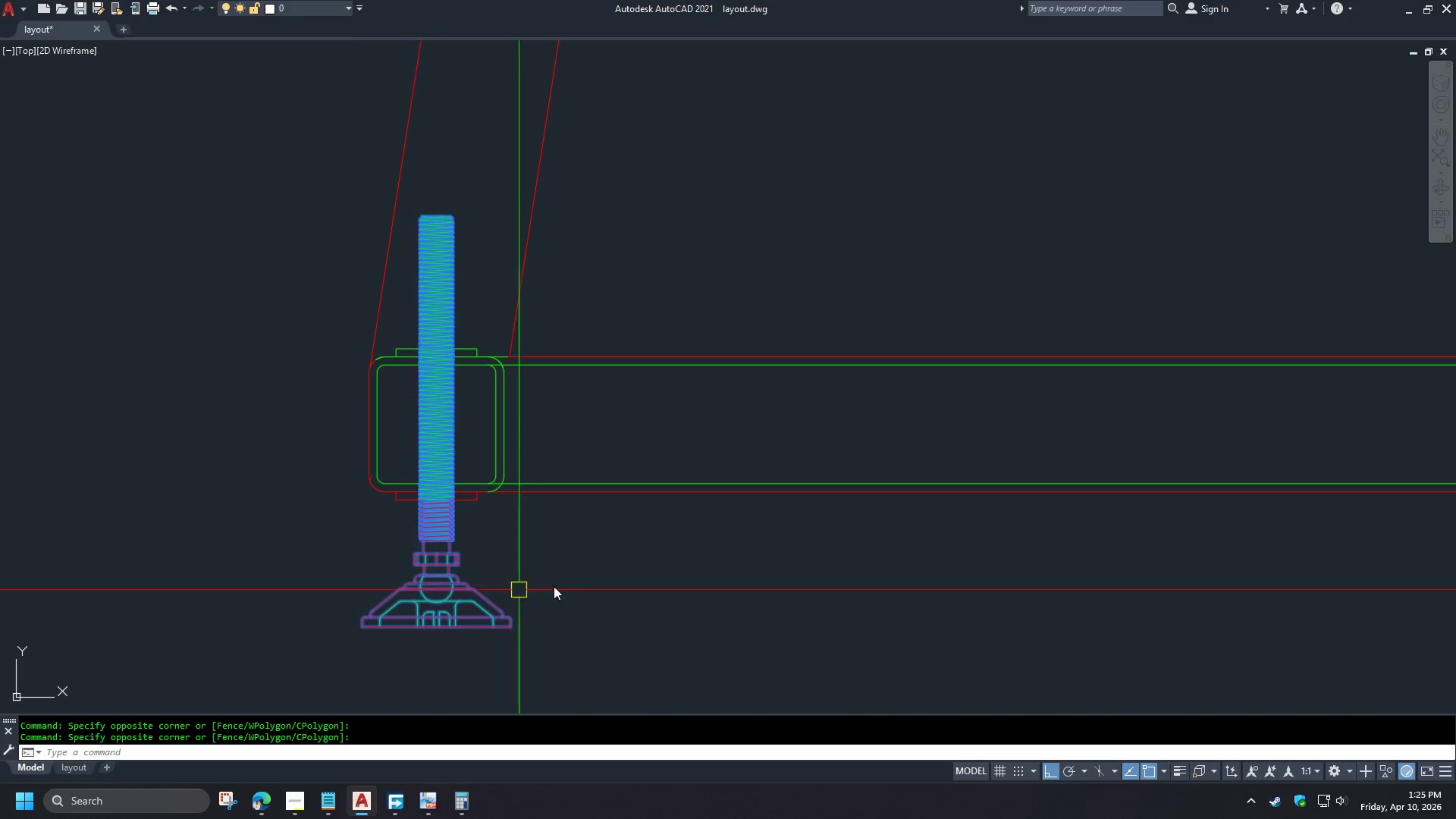 
scroll: coordinate [628, 585], scroll_direction: down, amount: 2.0
 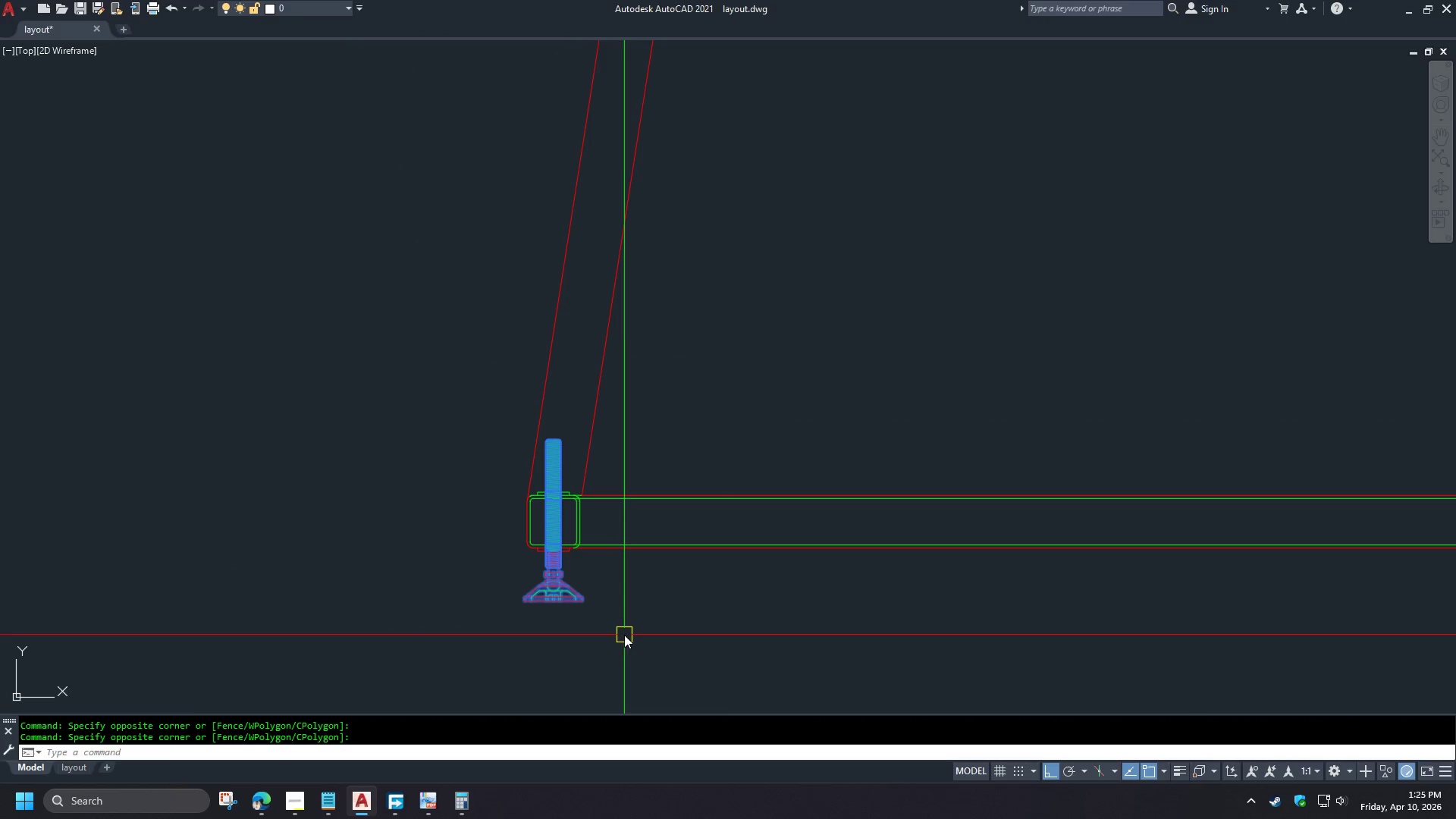 
key(M)
 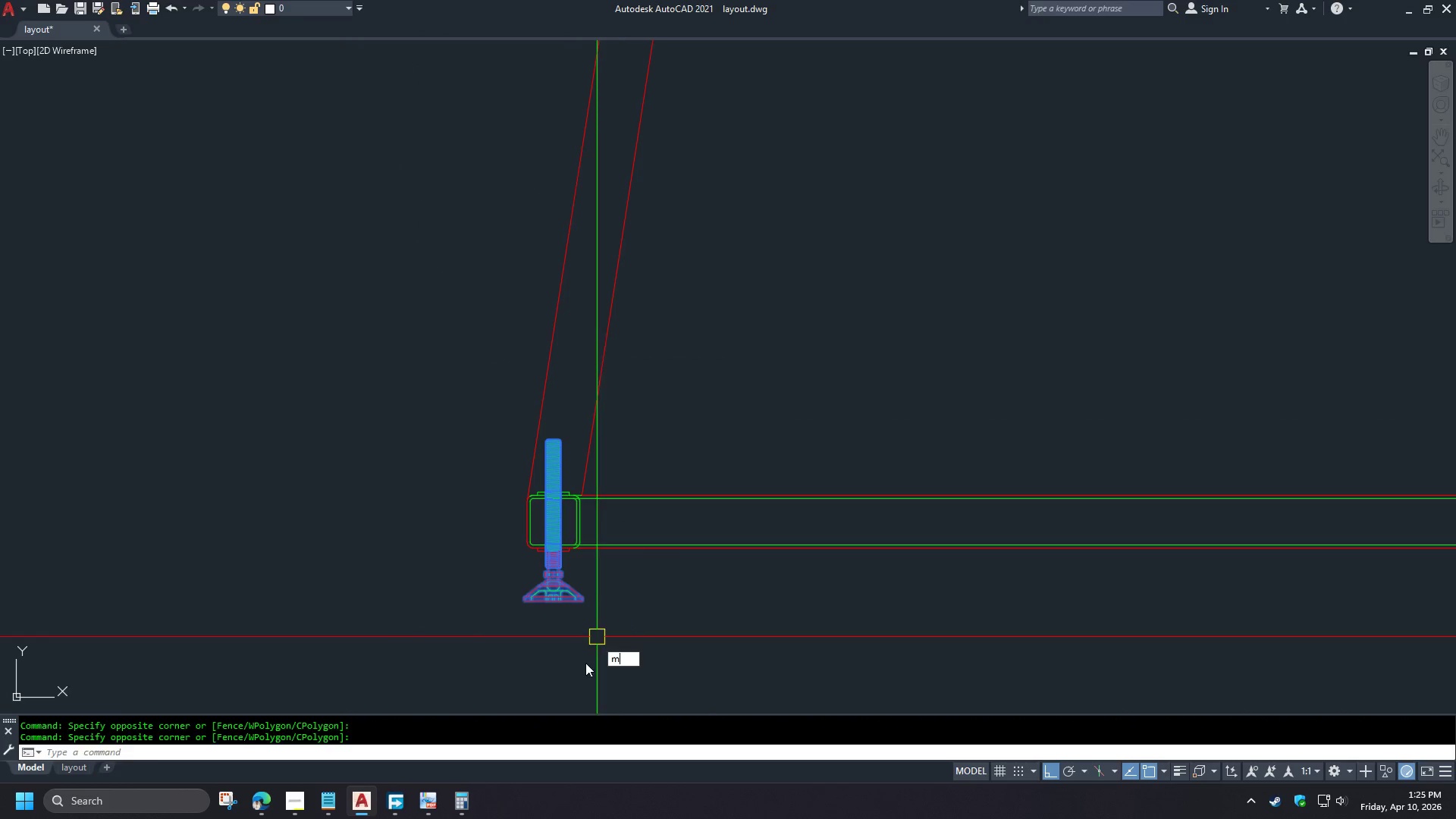 
key(Space)
 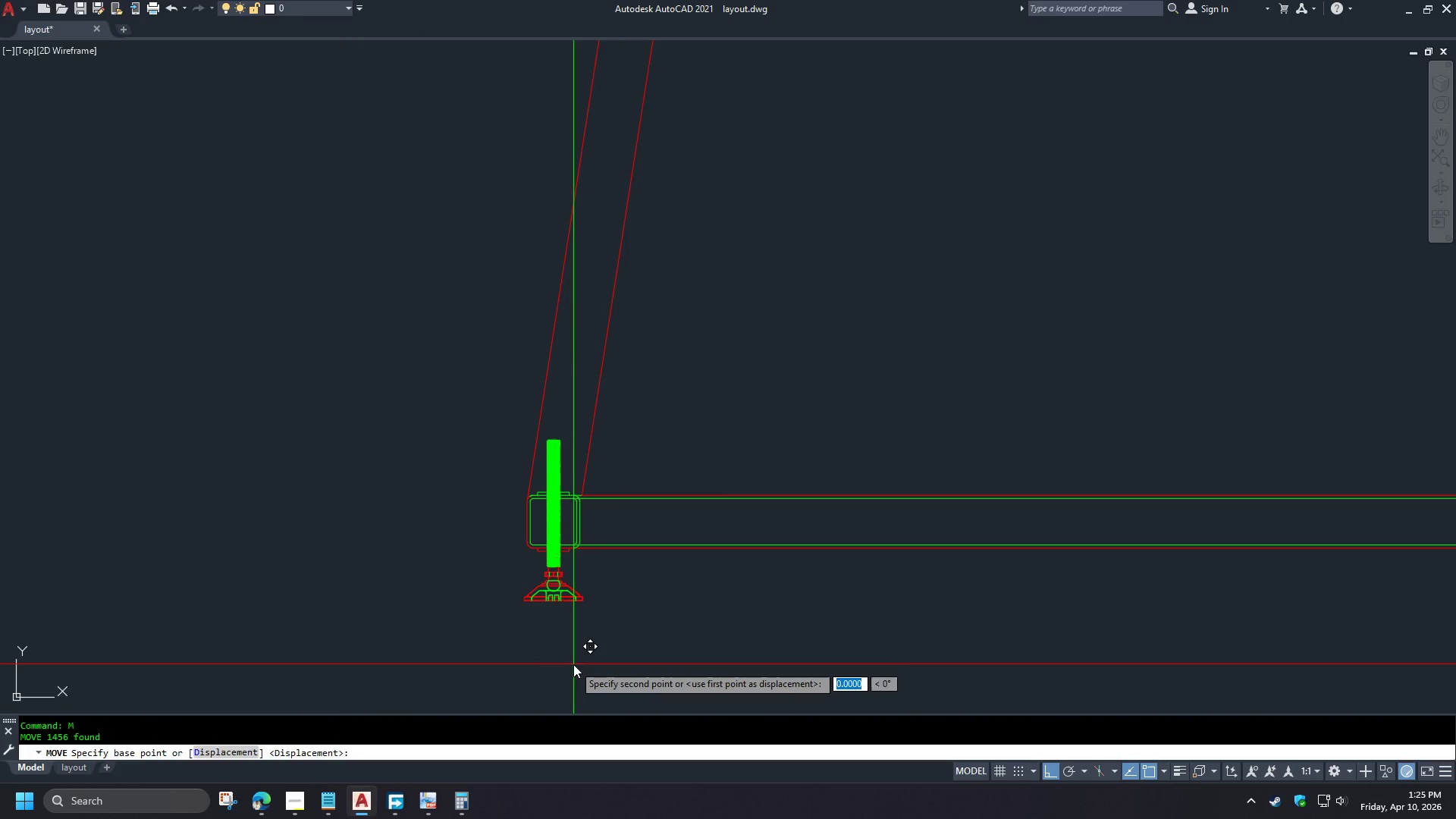 
left_click([573, 664])
 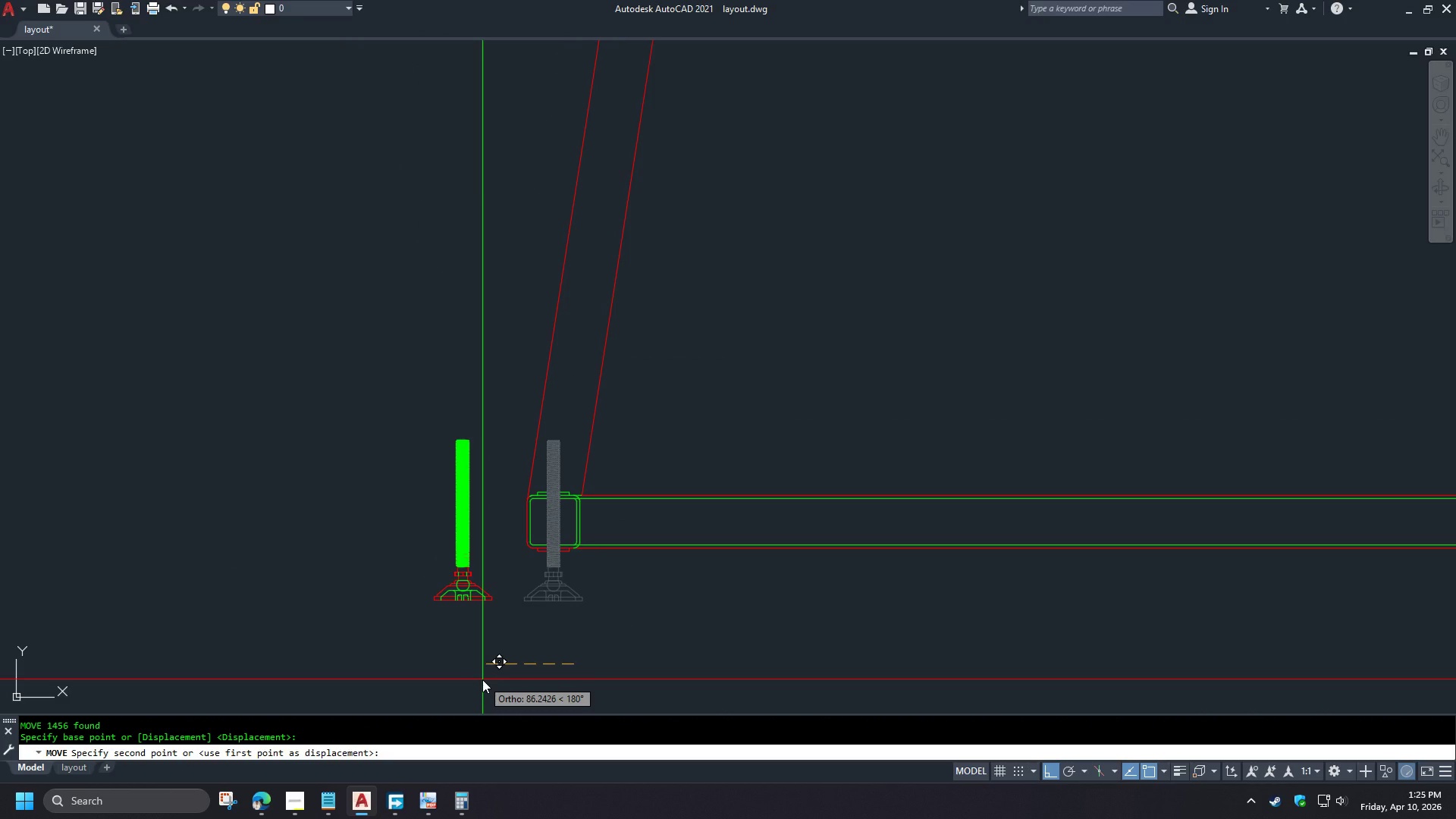 
key(Numpad1)
 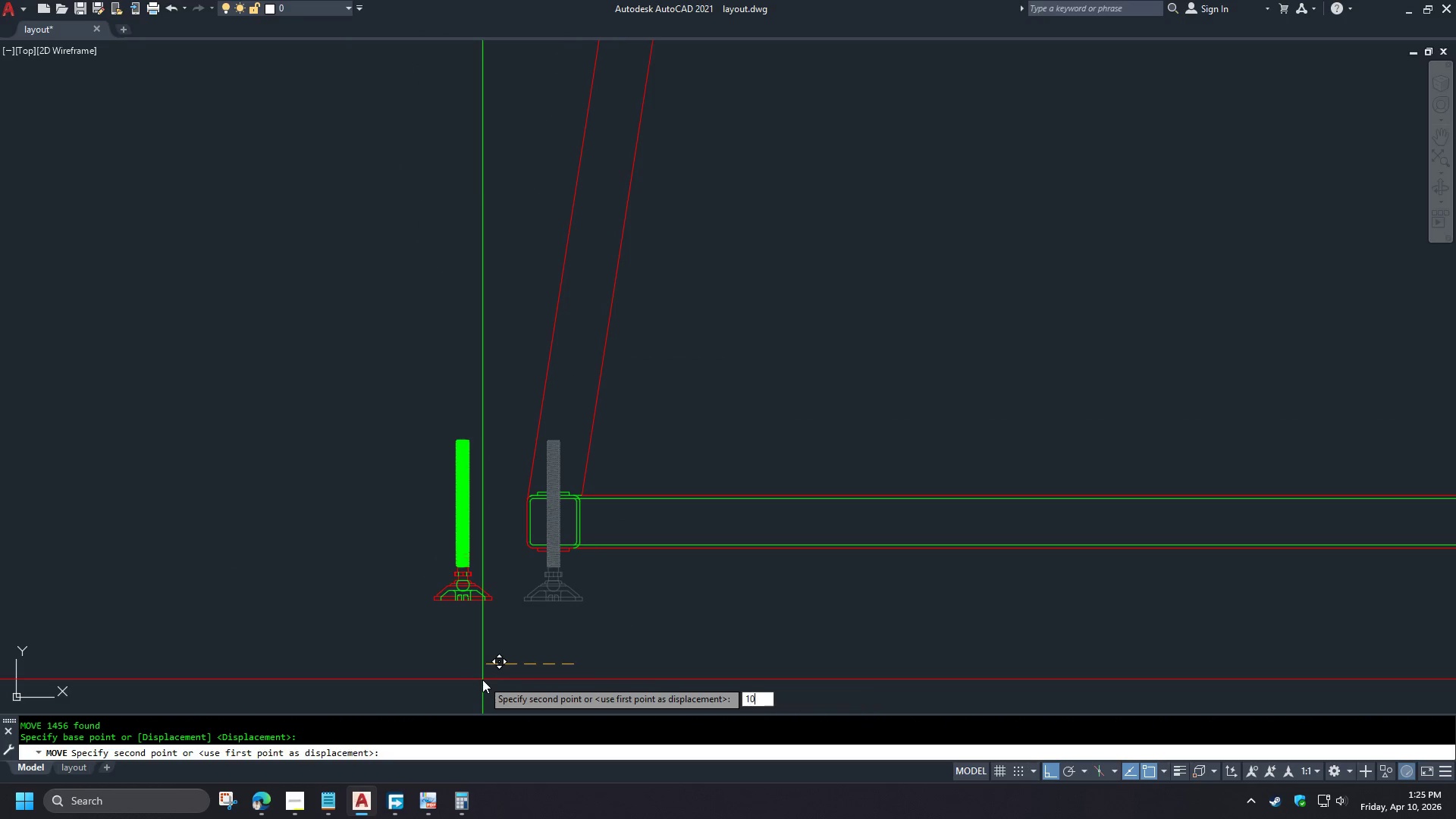 
key(Numpad0)
 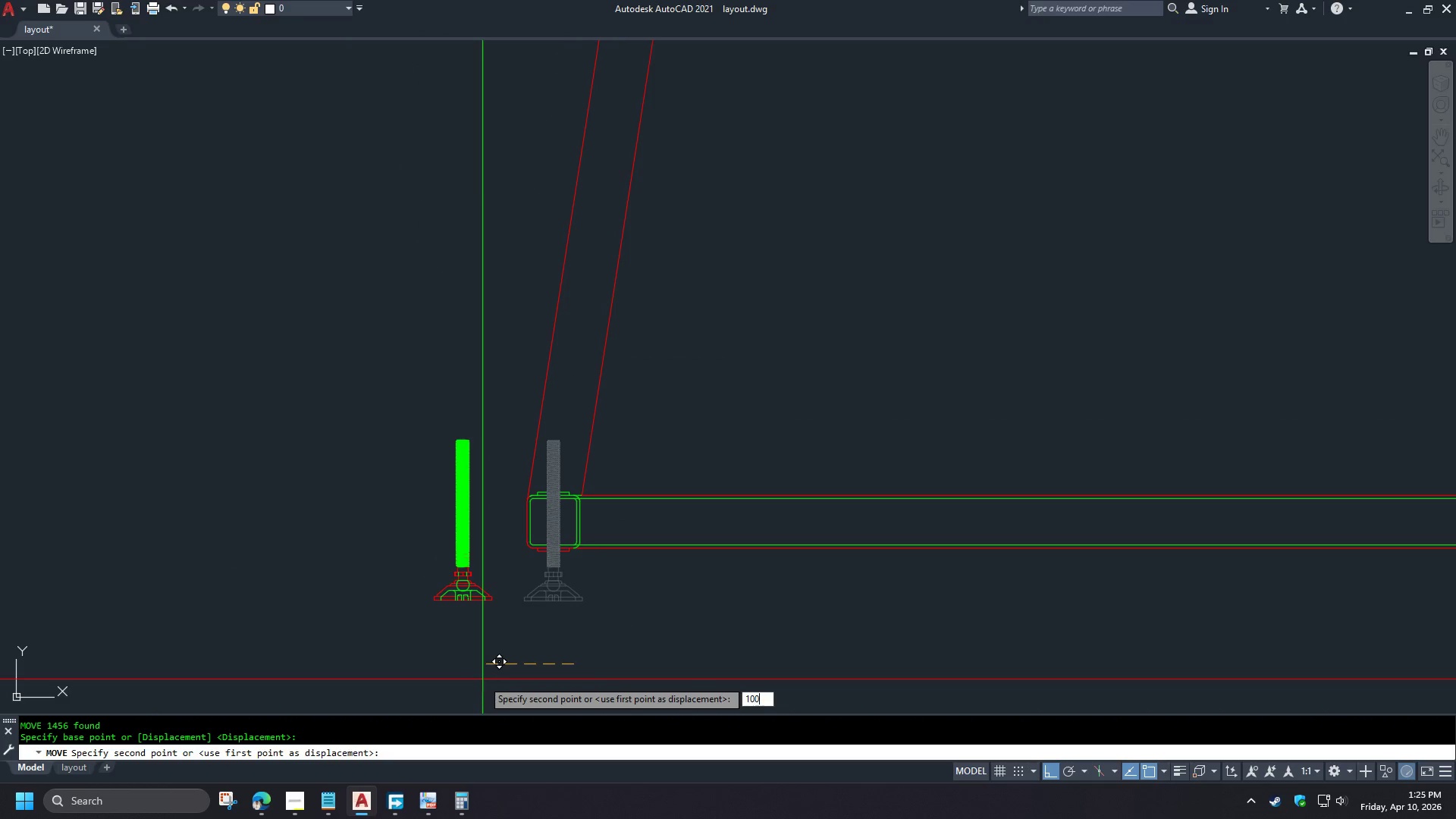 
key(Numpad0)
 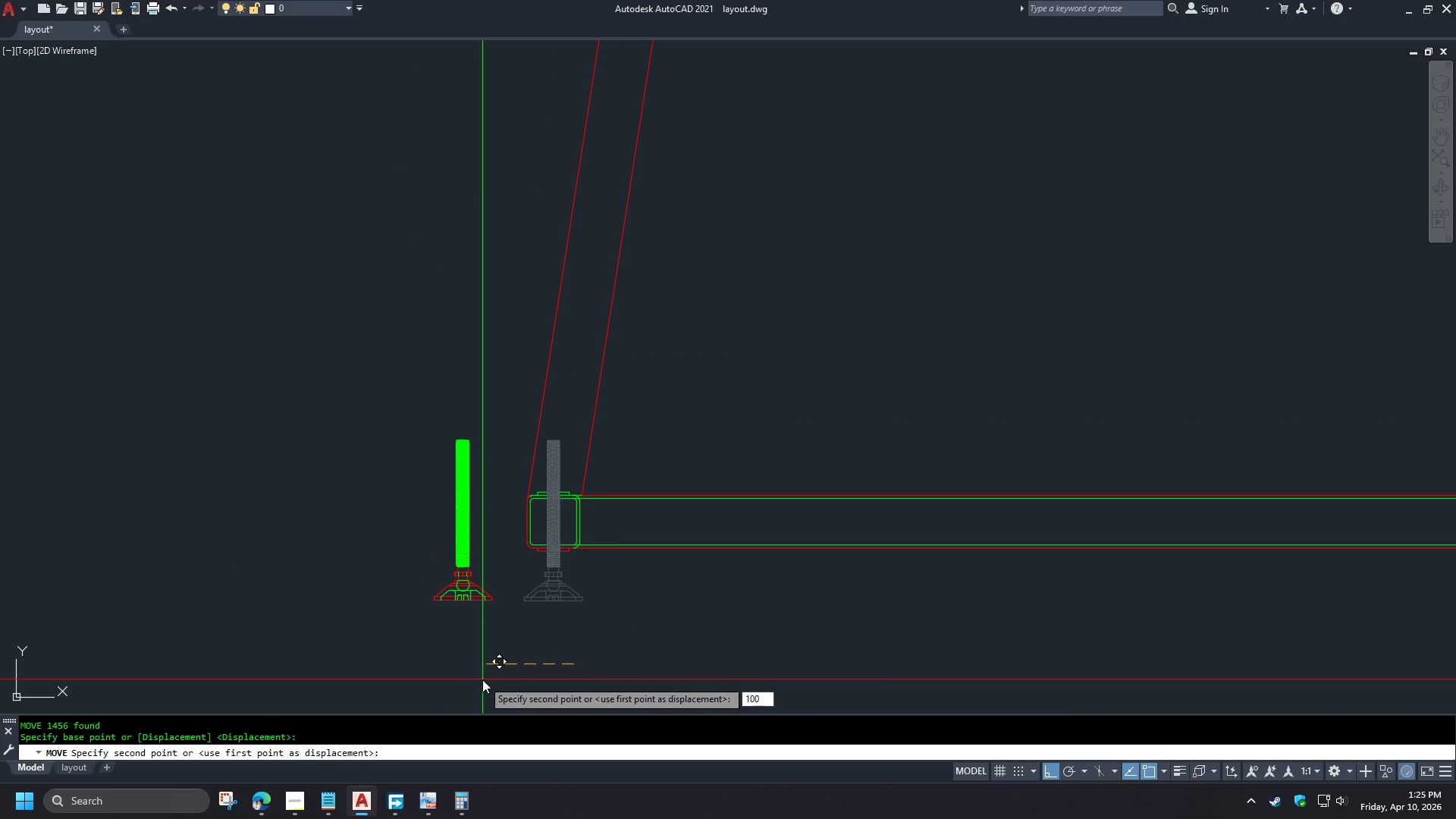 
key(NumpadEnter)
 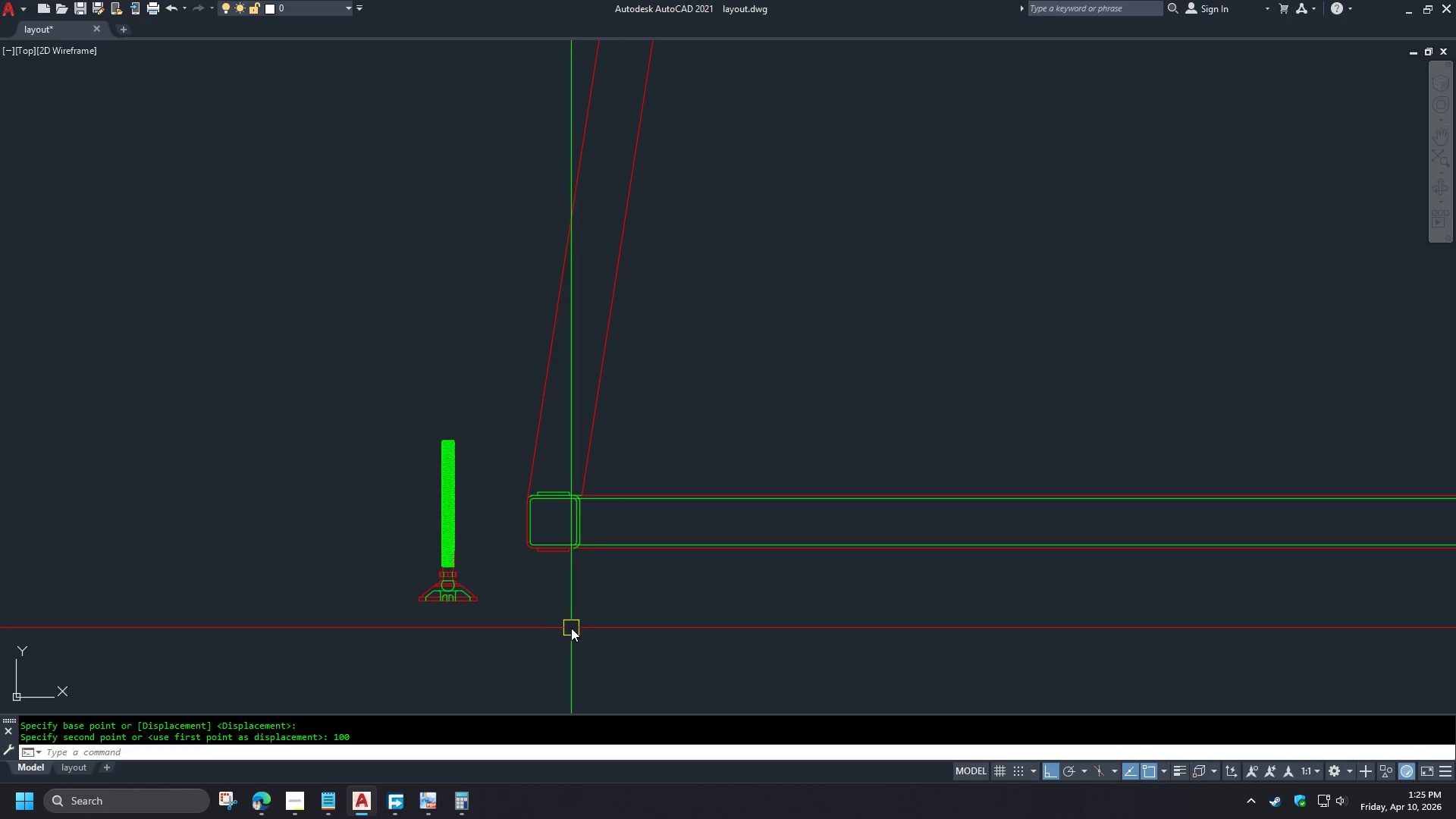 
scroll: coordinate [309, 491], scroll_direction: up, amount: 5.0
 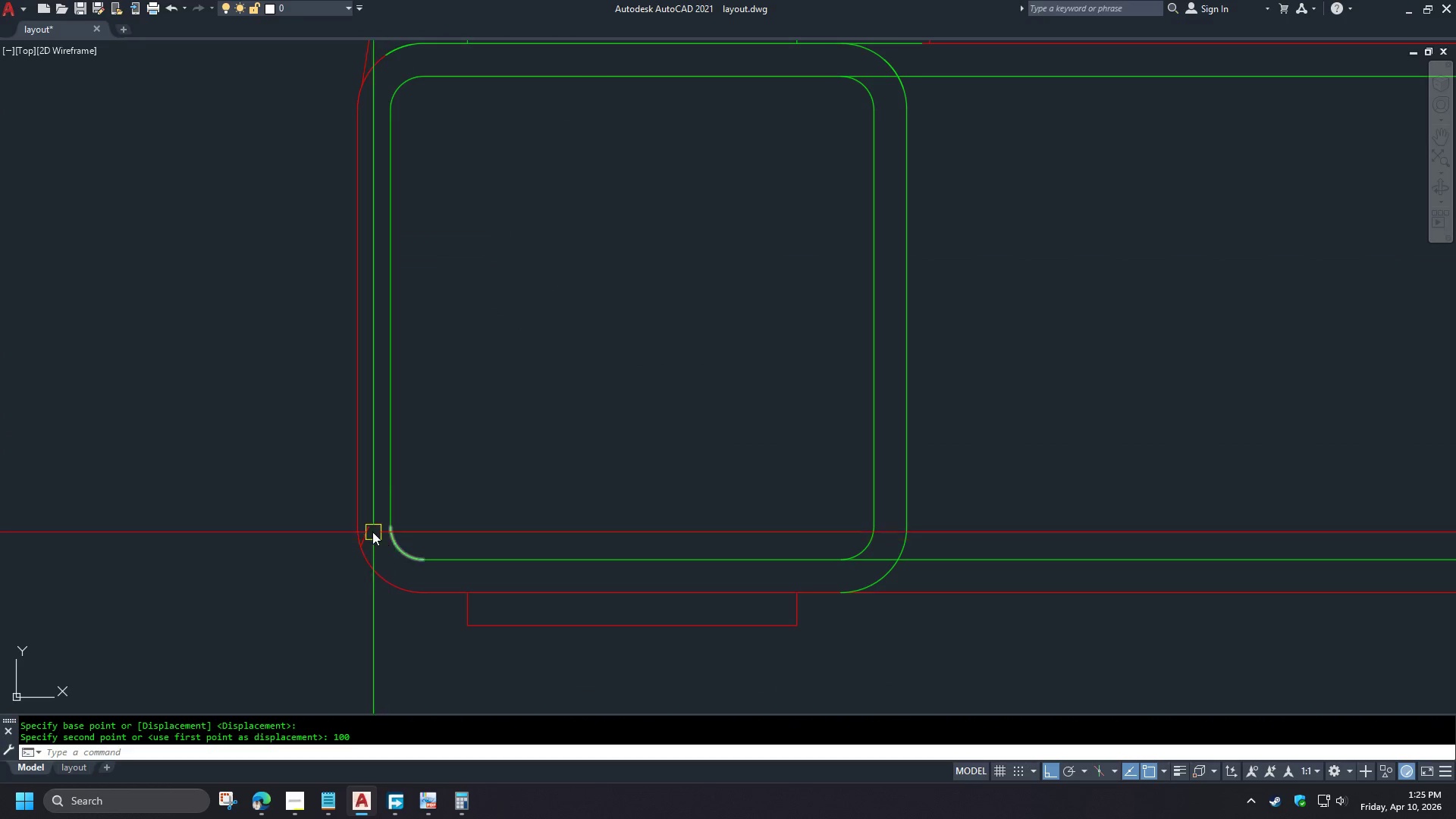 
left_click([372, 532])
 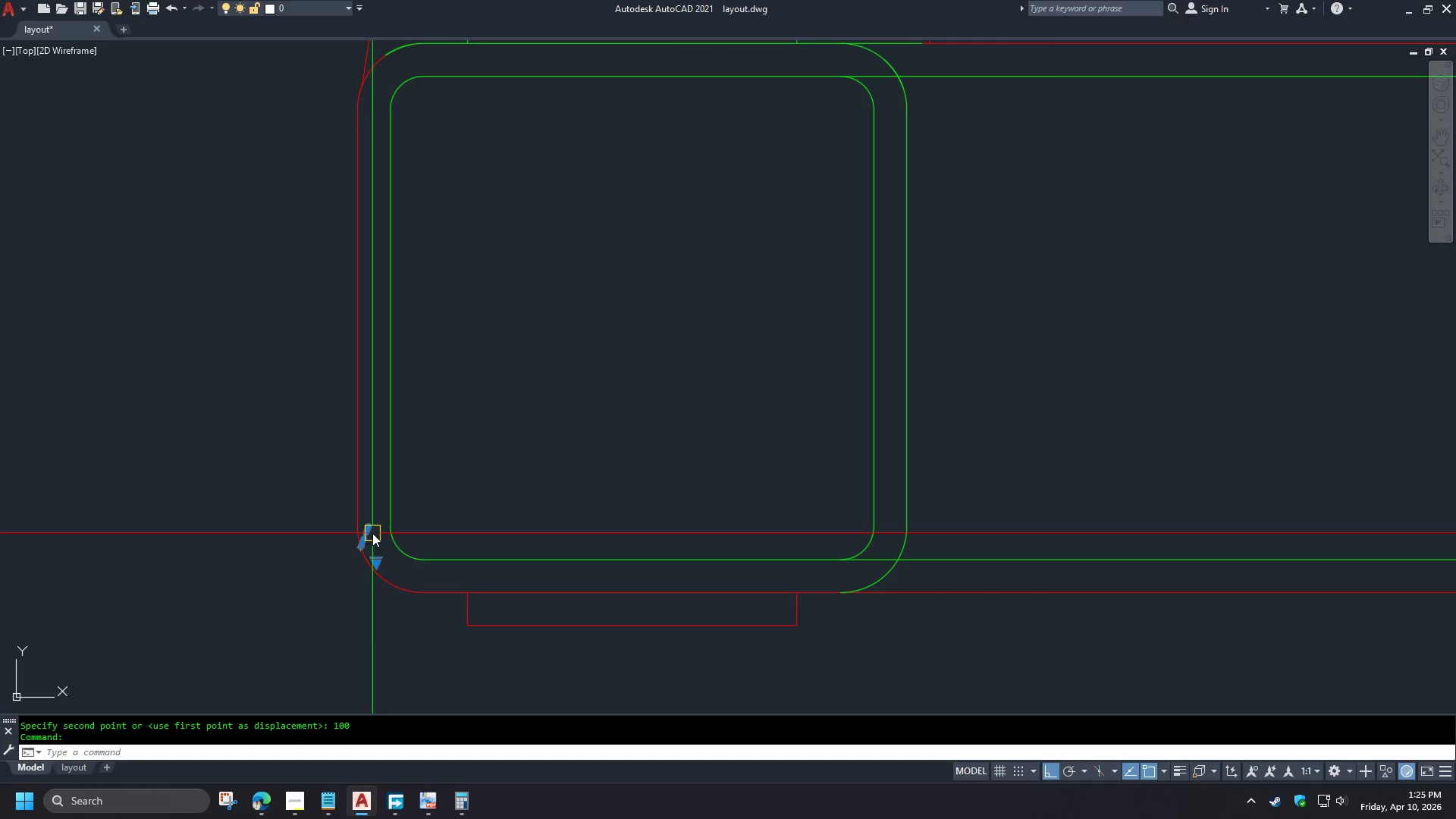 
key(E)
 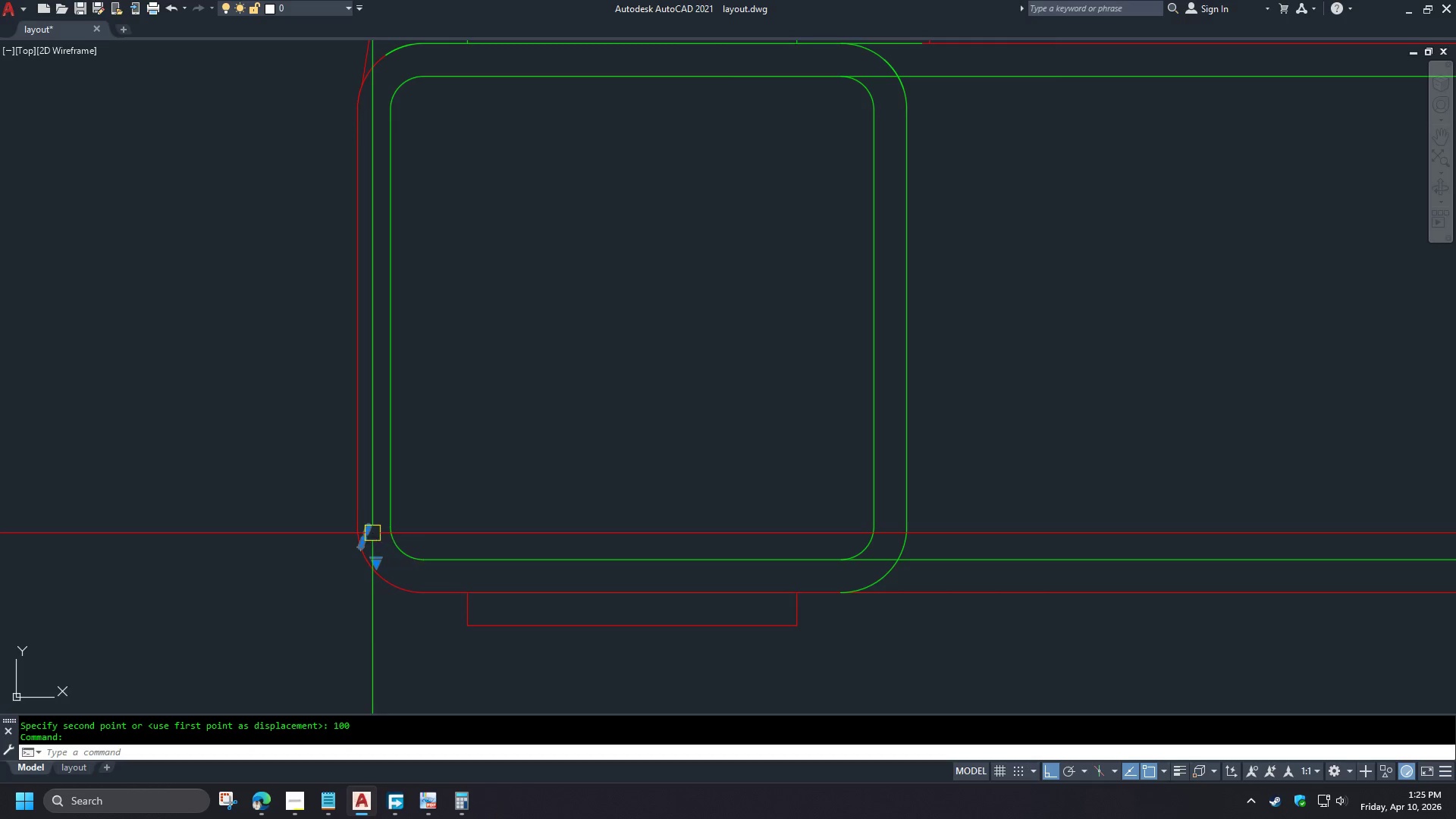 
key(Space)
 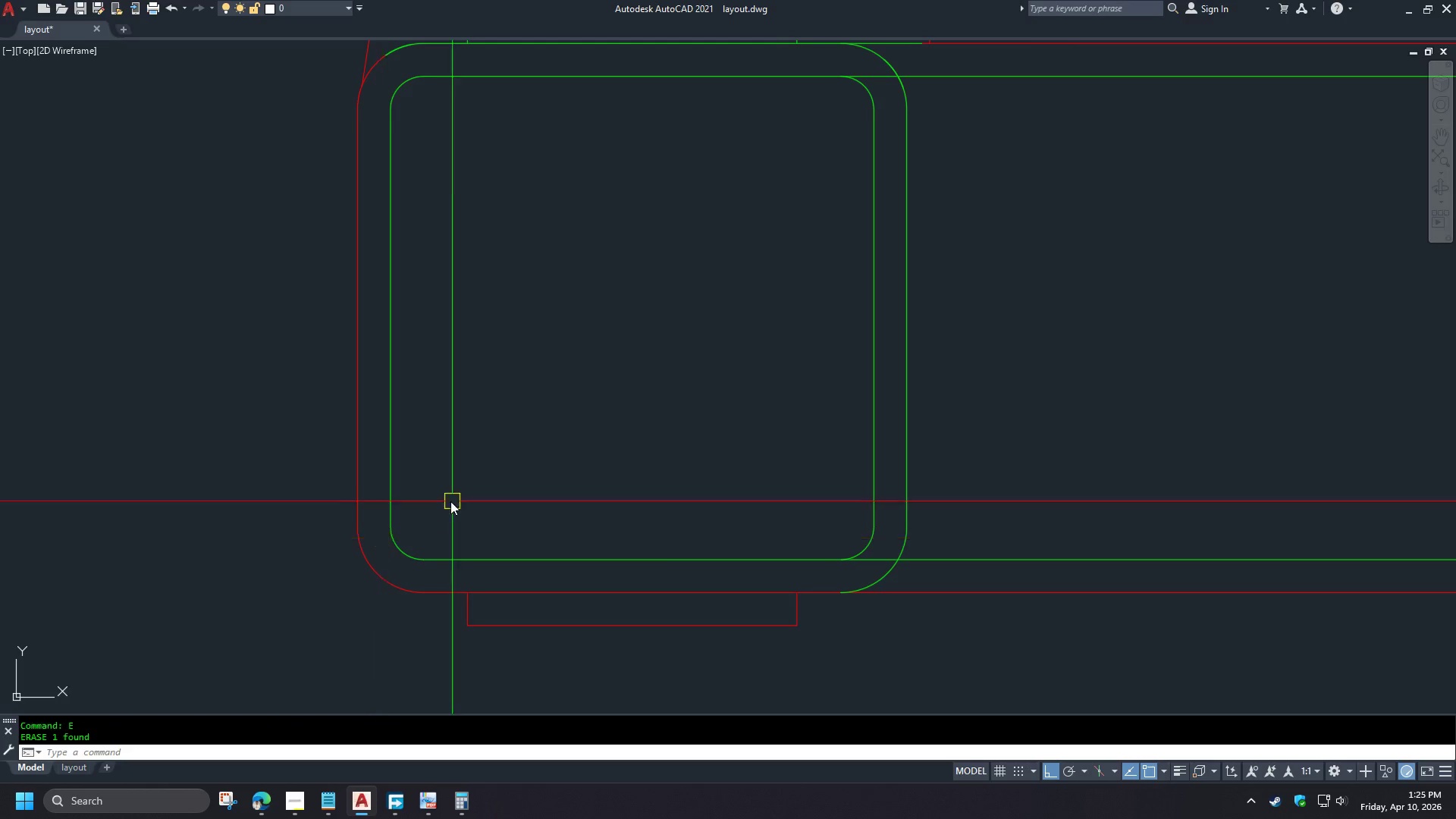 
scroll: coordinate [448, 495], scroll_direction: down, amount: 2.0
 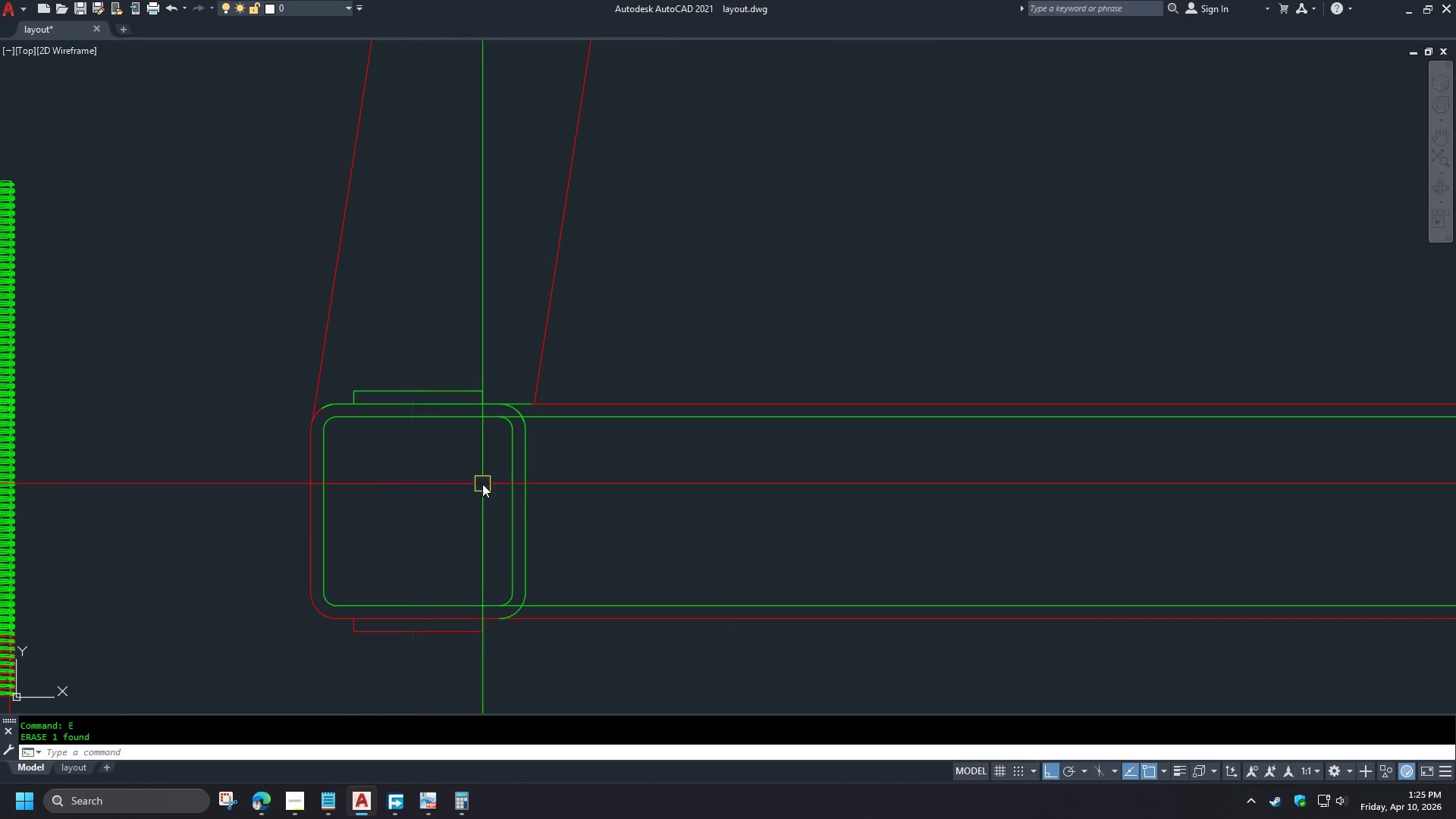 
scroll: coordinate [510, 453], scroll_direction: up, amount: 2.0
 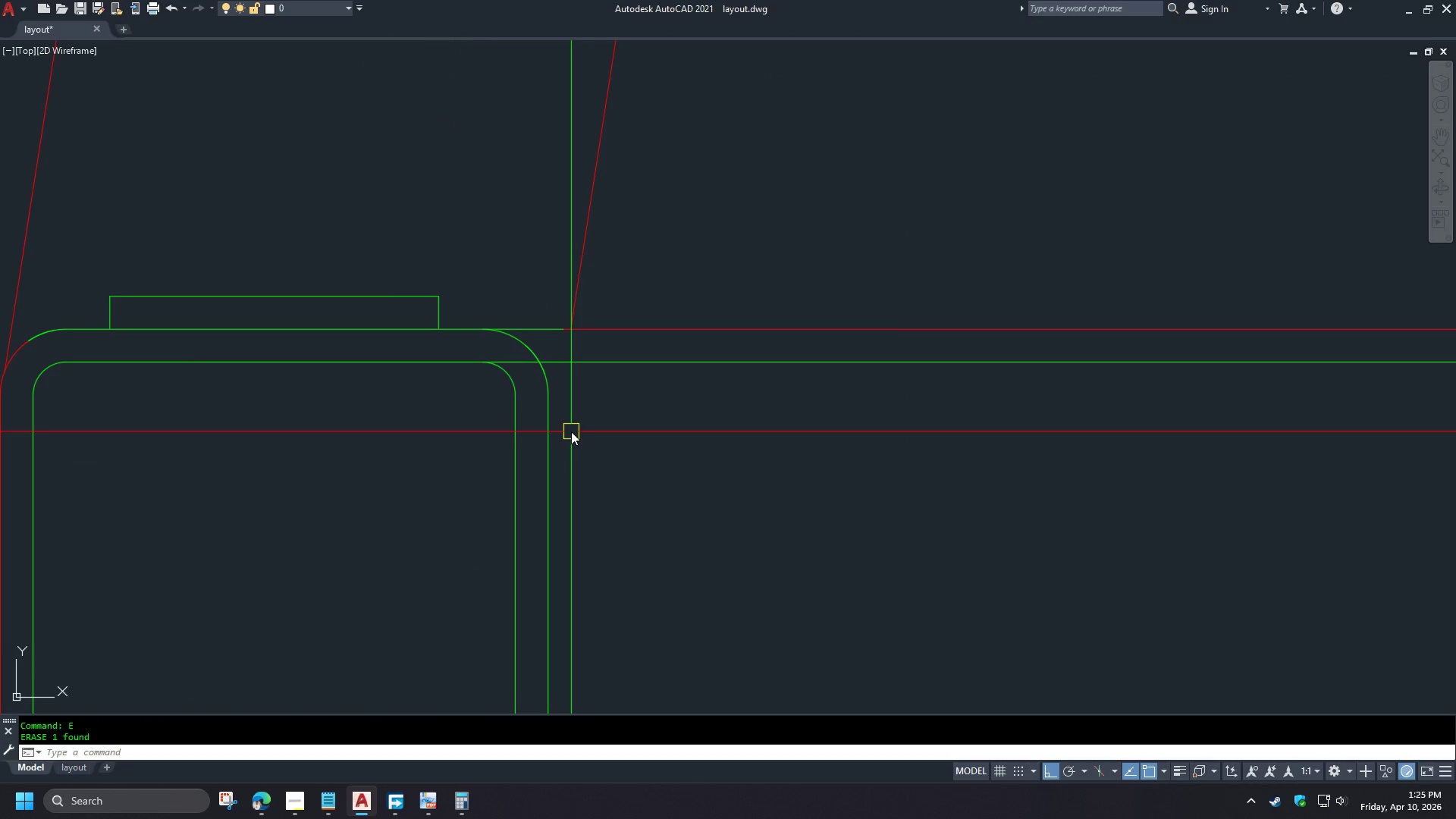 
scroll: coordinate [571, 431], scroll_direction: down, amount: 2.0
 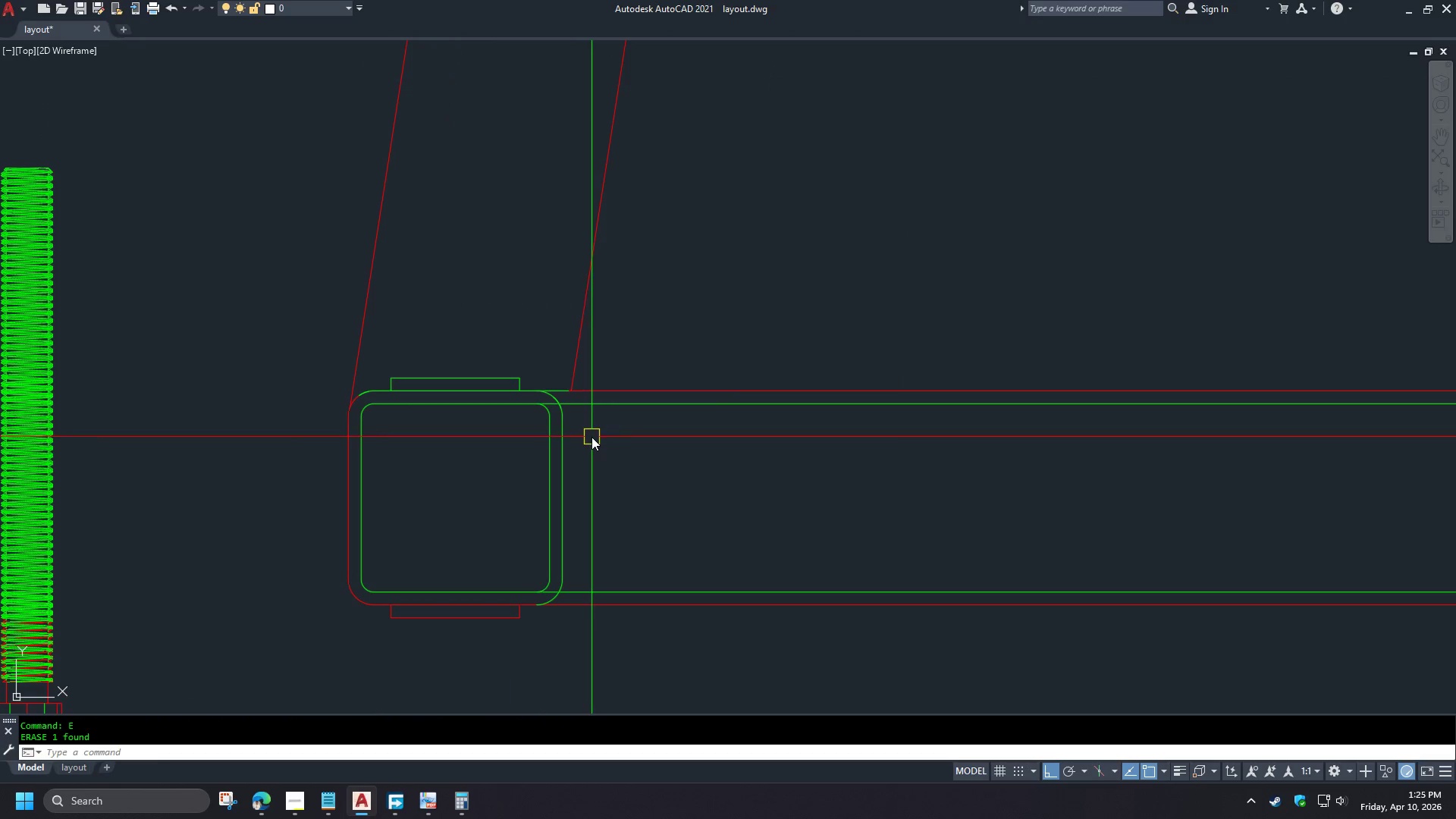 
scroll: coordinate [571, 415], scroll_direction: up, amount: 3.0
 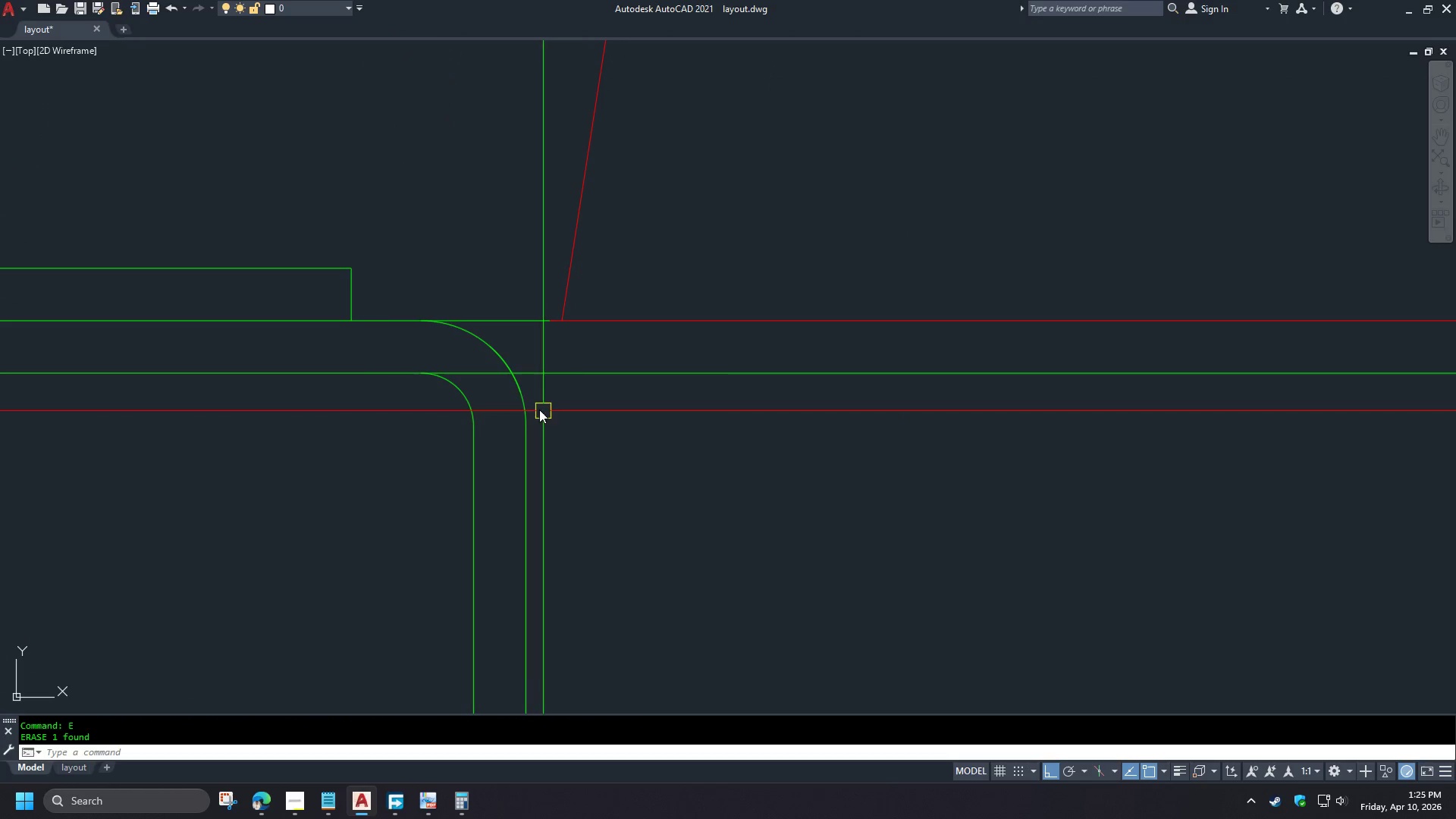 
type(tr  )
 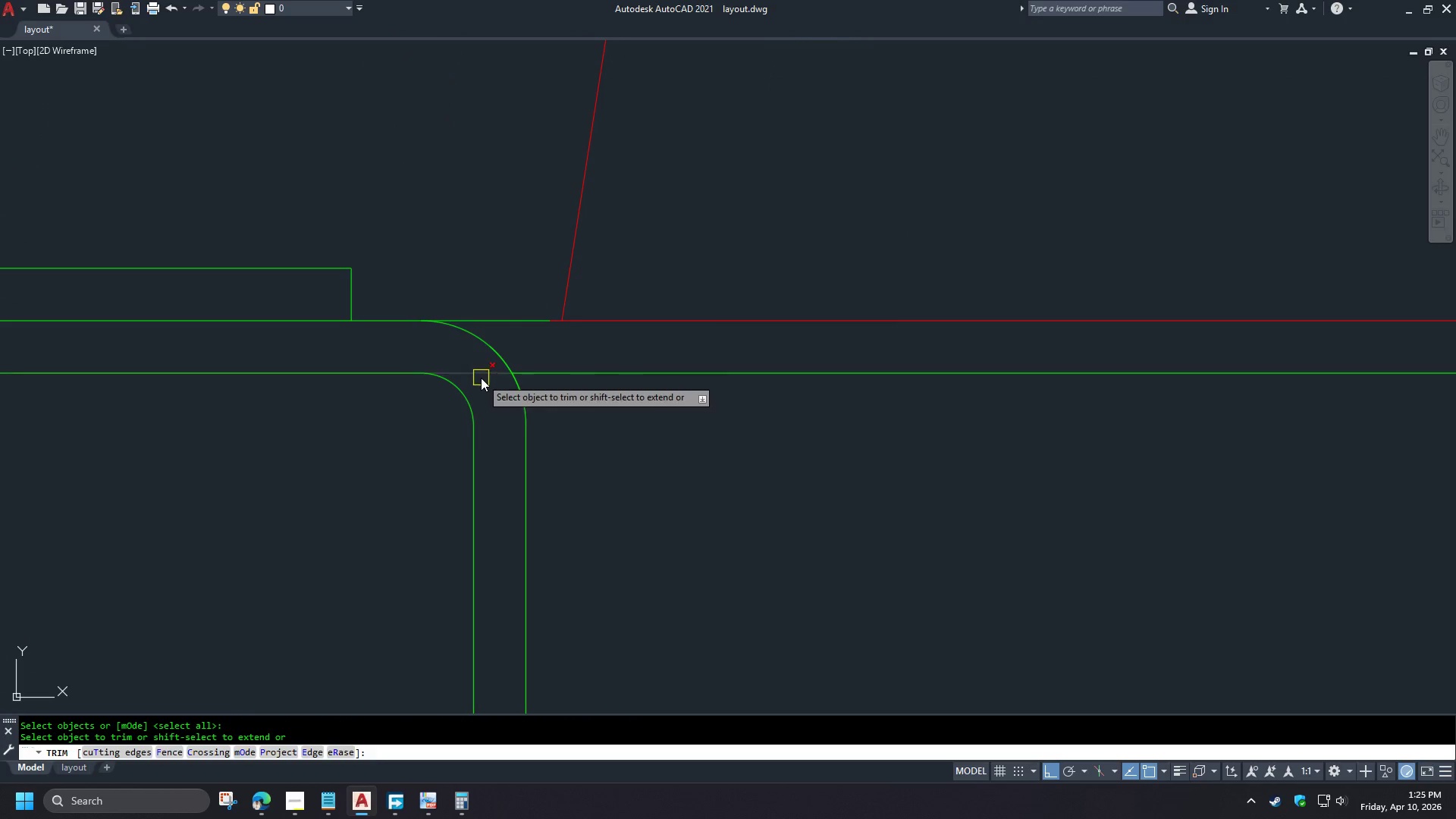 
left_click([481, 378])
 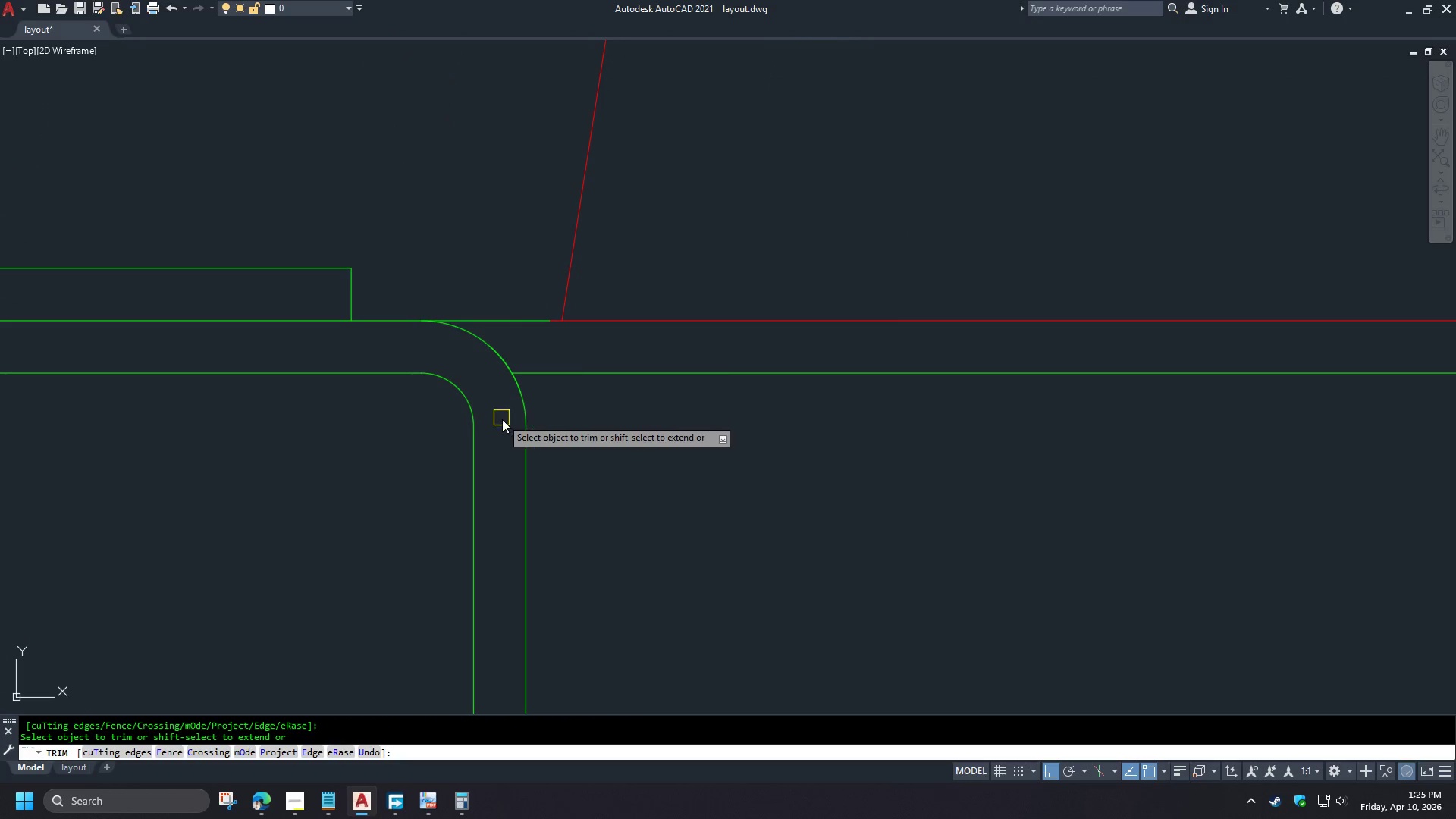 
key(Space)
 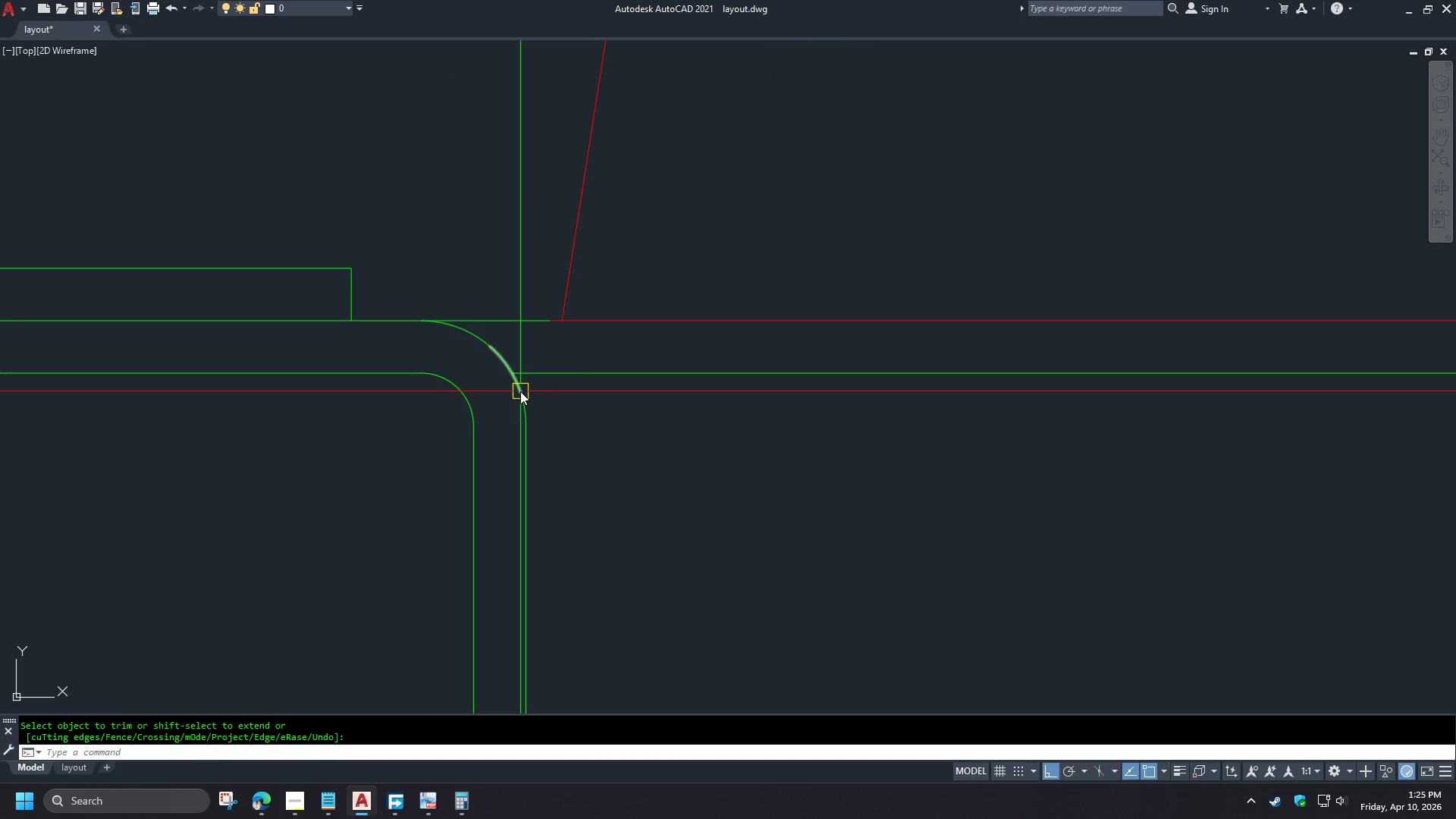 
left_click([520, 391])
 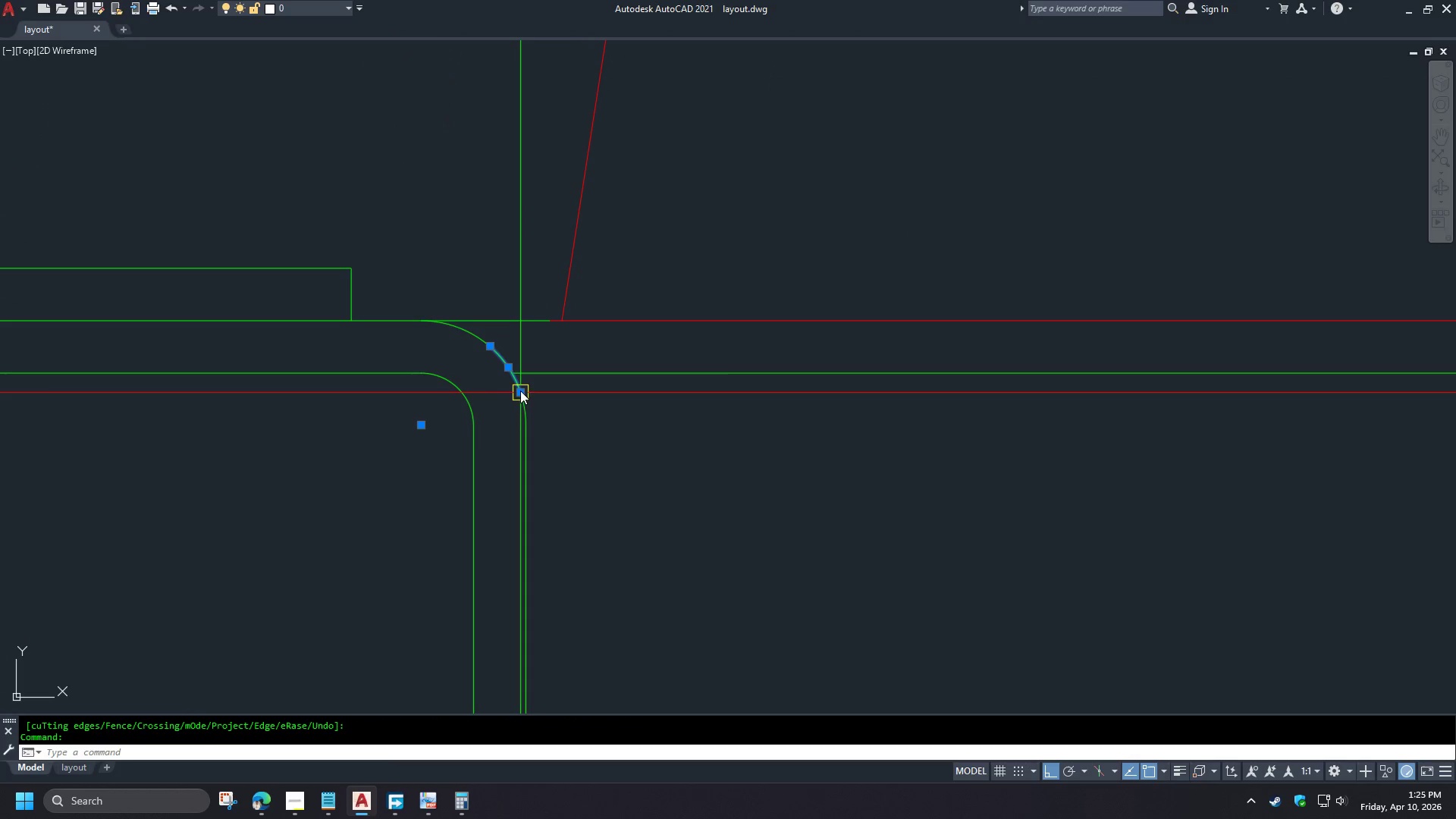 
key(E)
 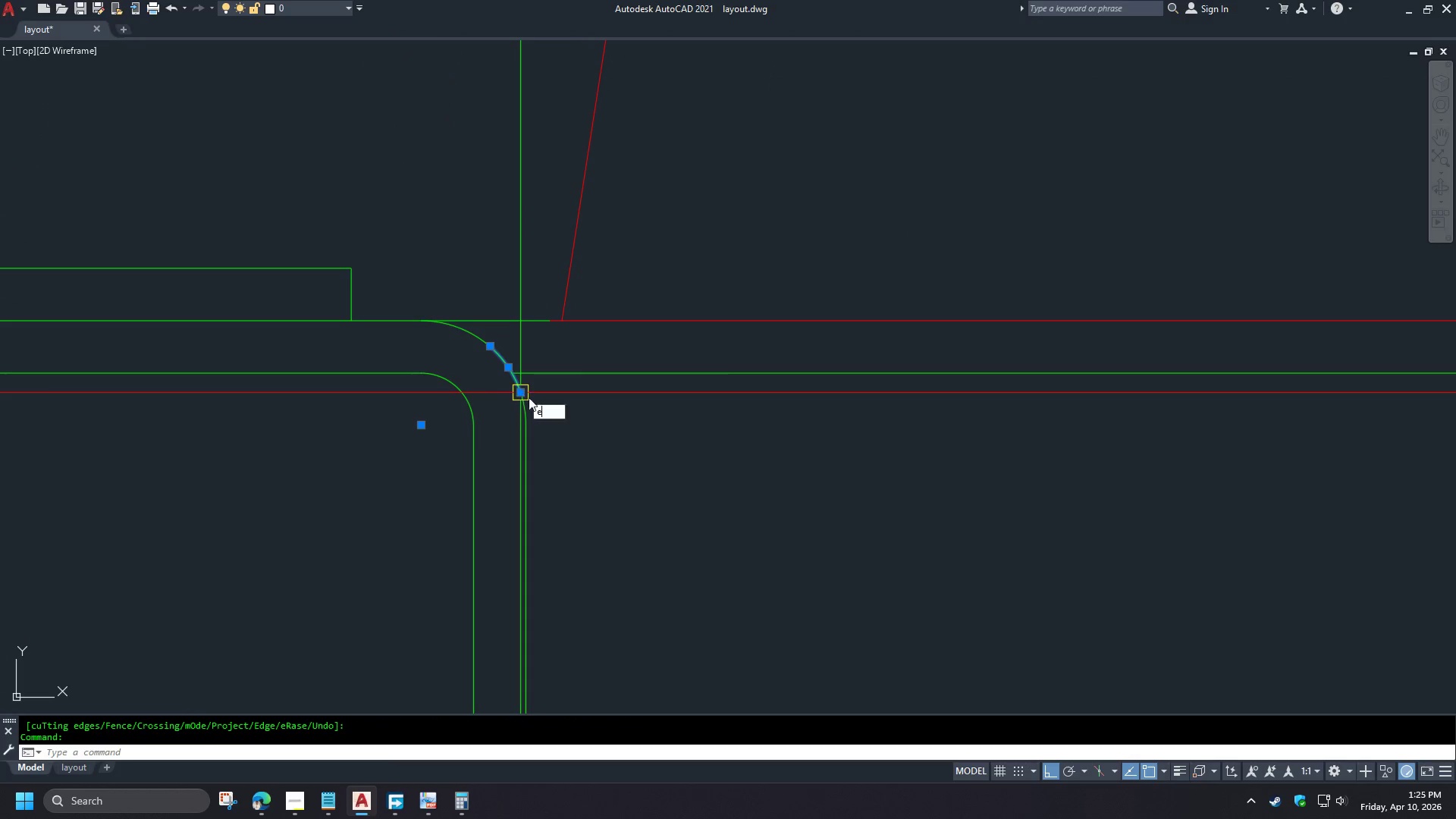 
key(Space)
 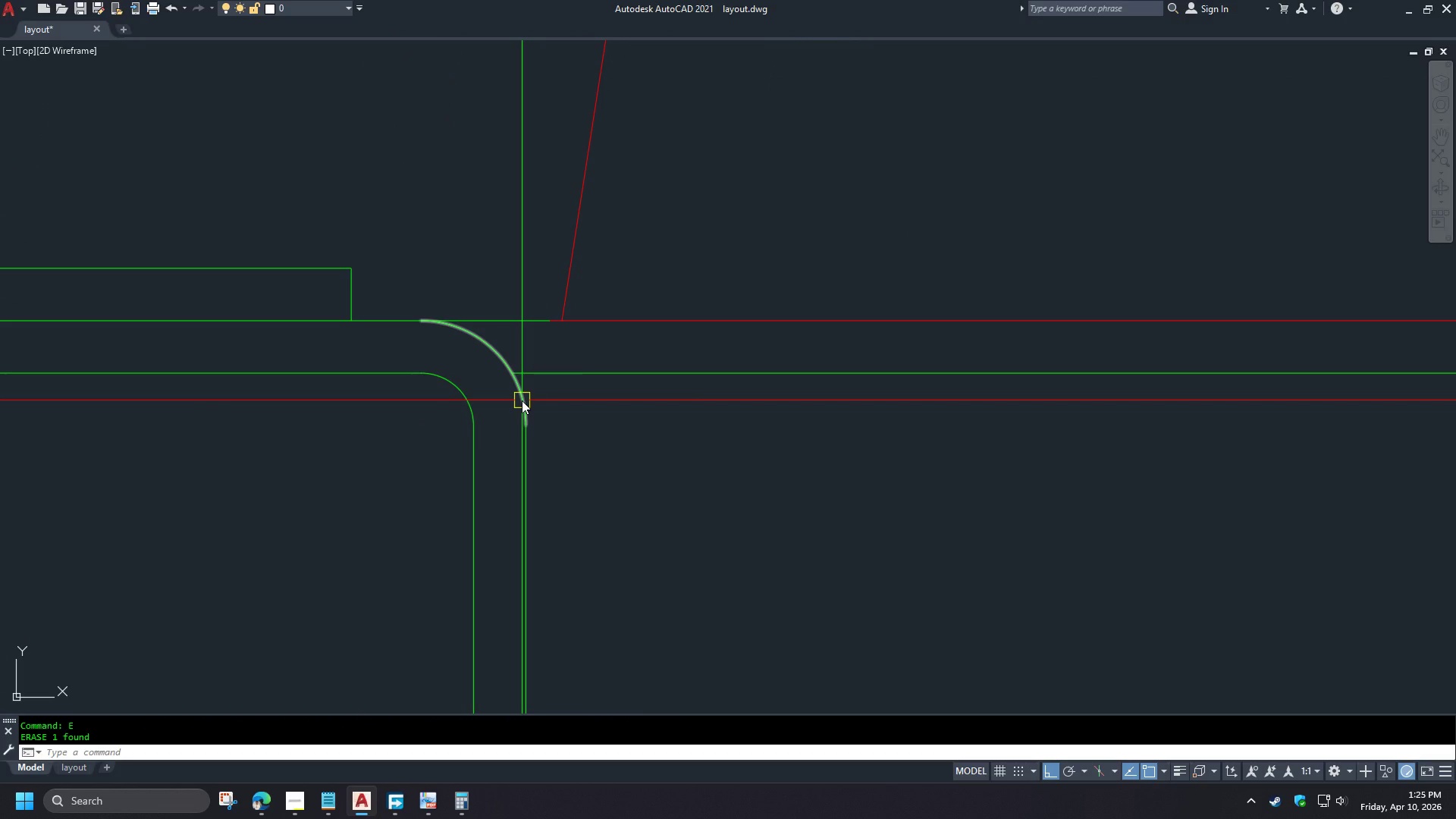 
left_click([522, 400])
 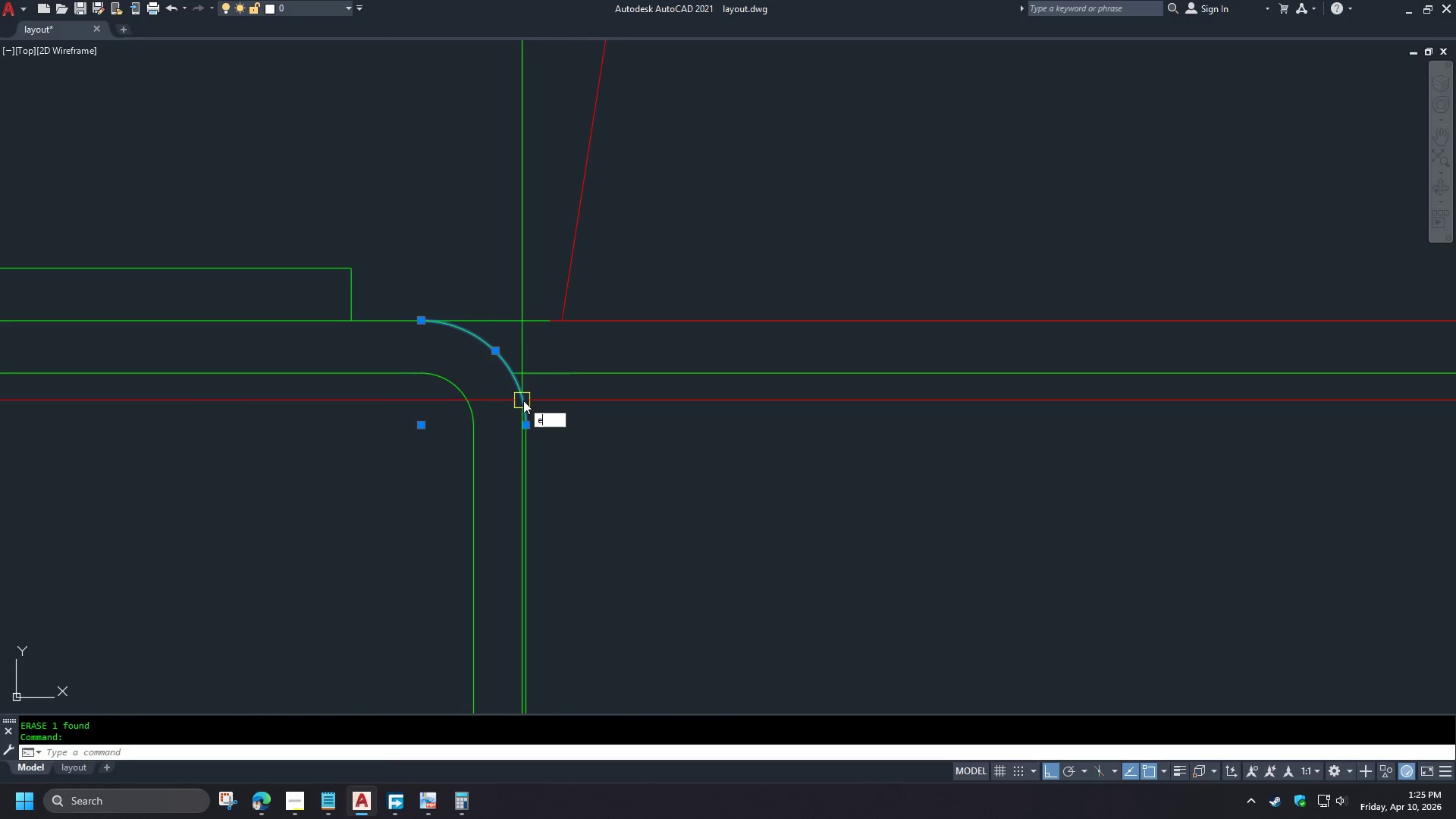 
key(E)
 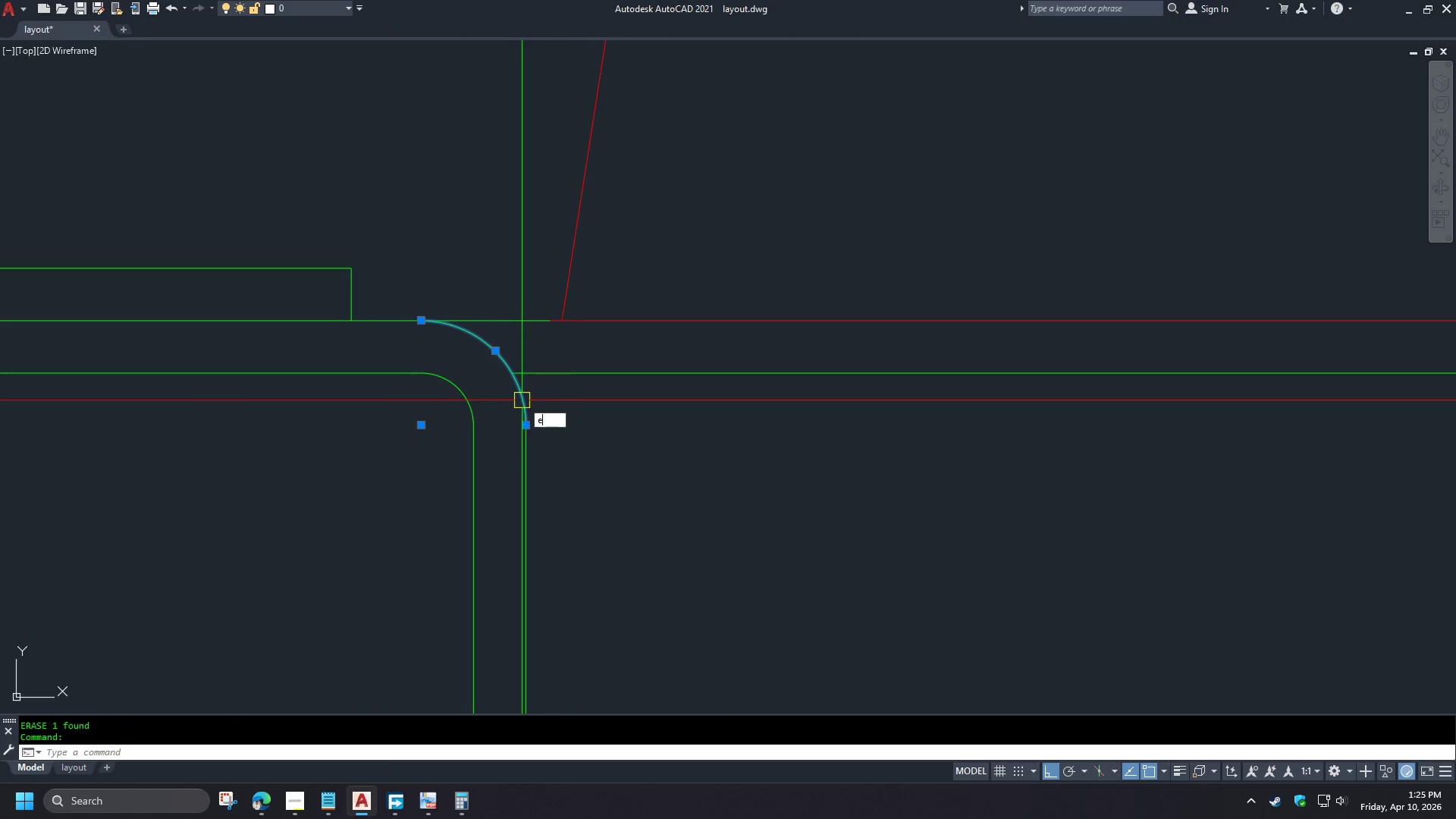 
key(Space)
 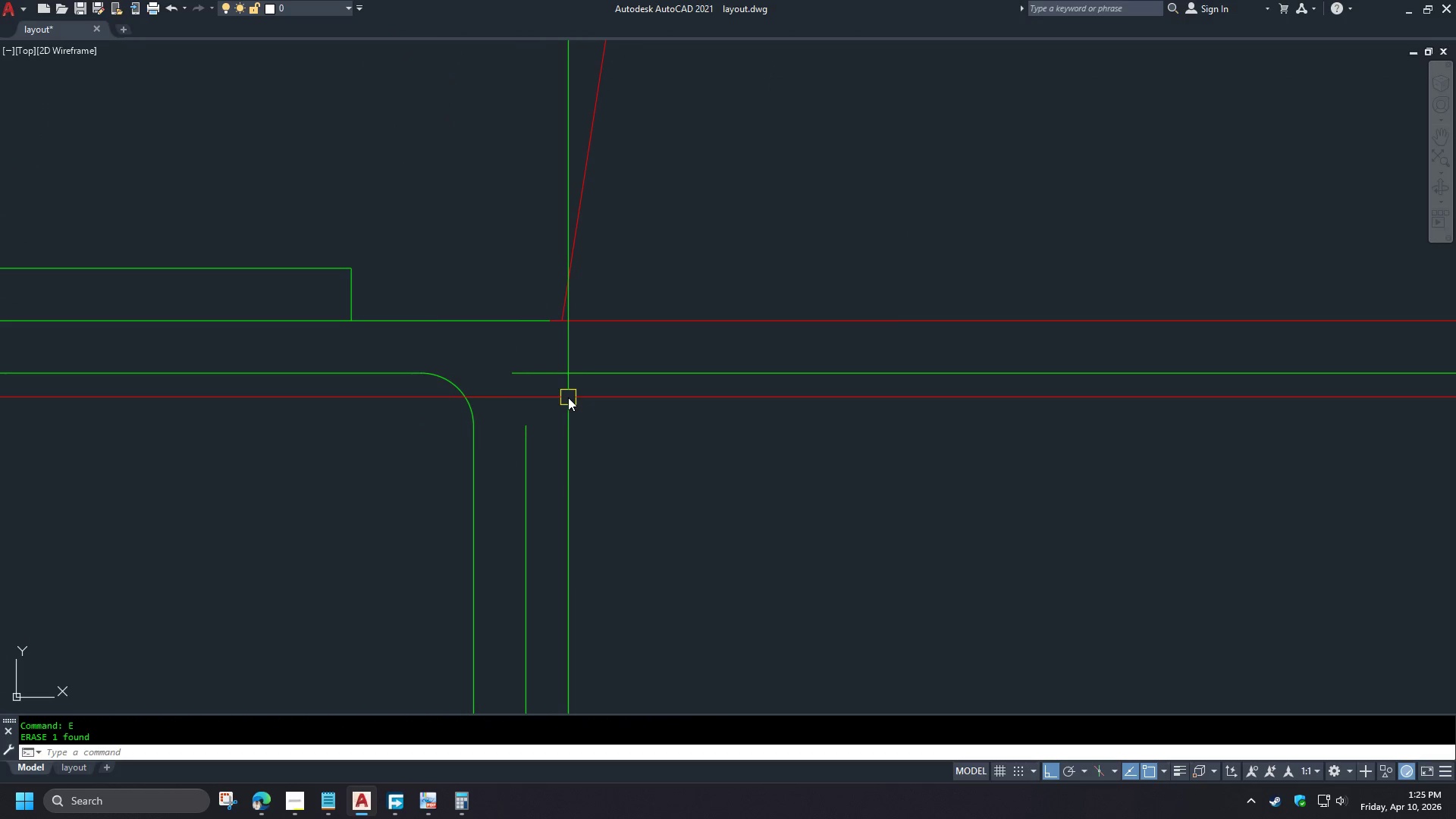 
key(Control+Z)
 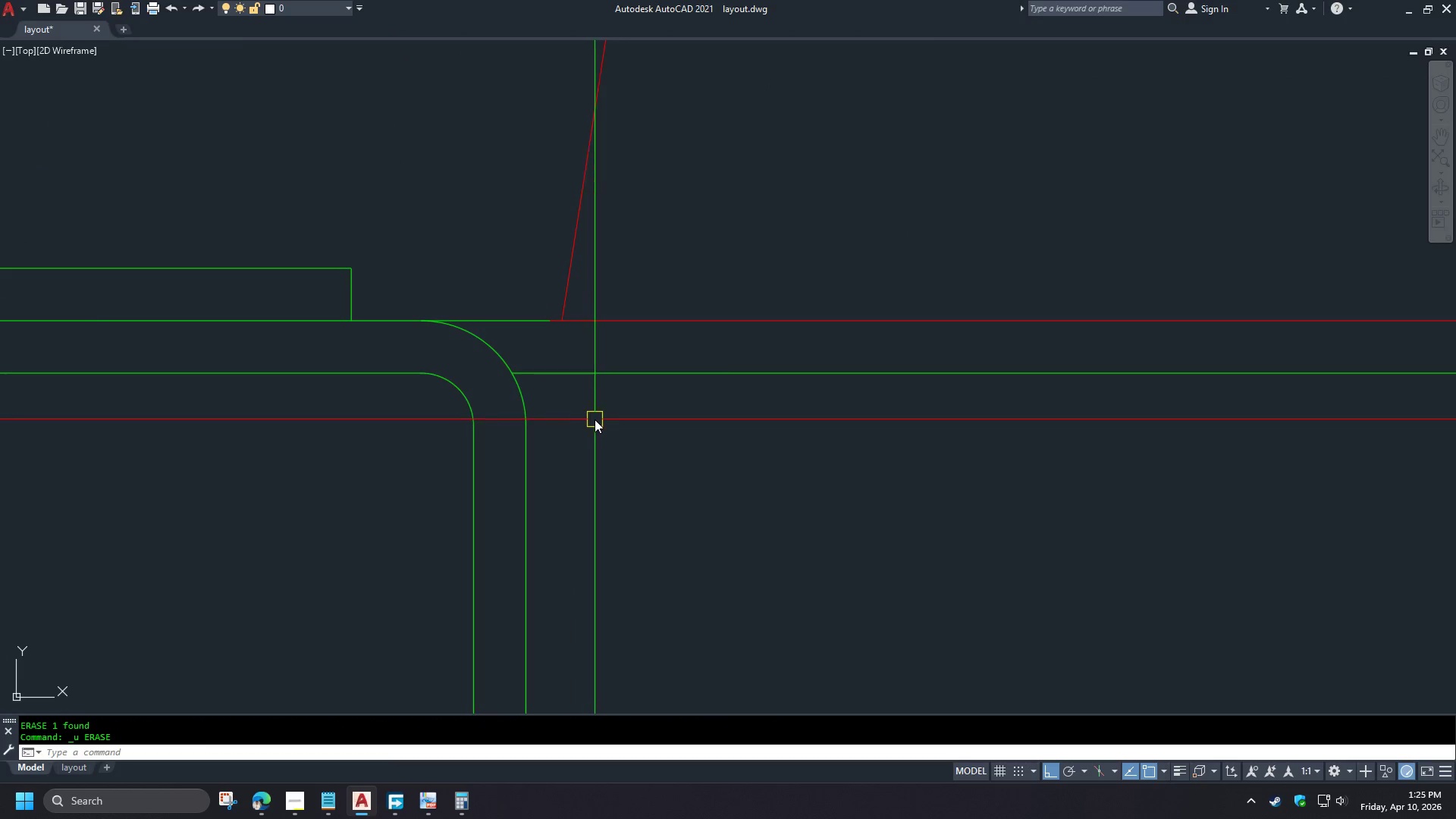 
scroll: coordinate [619, 419], scroll_direction: down, amount: 4.0
 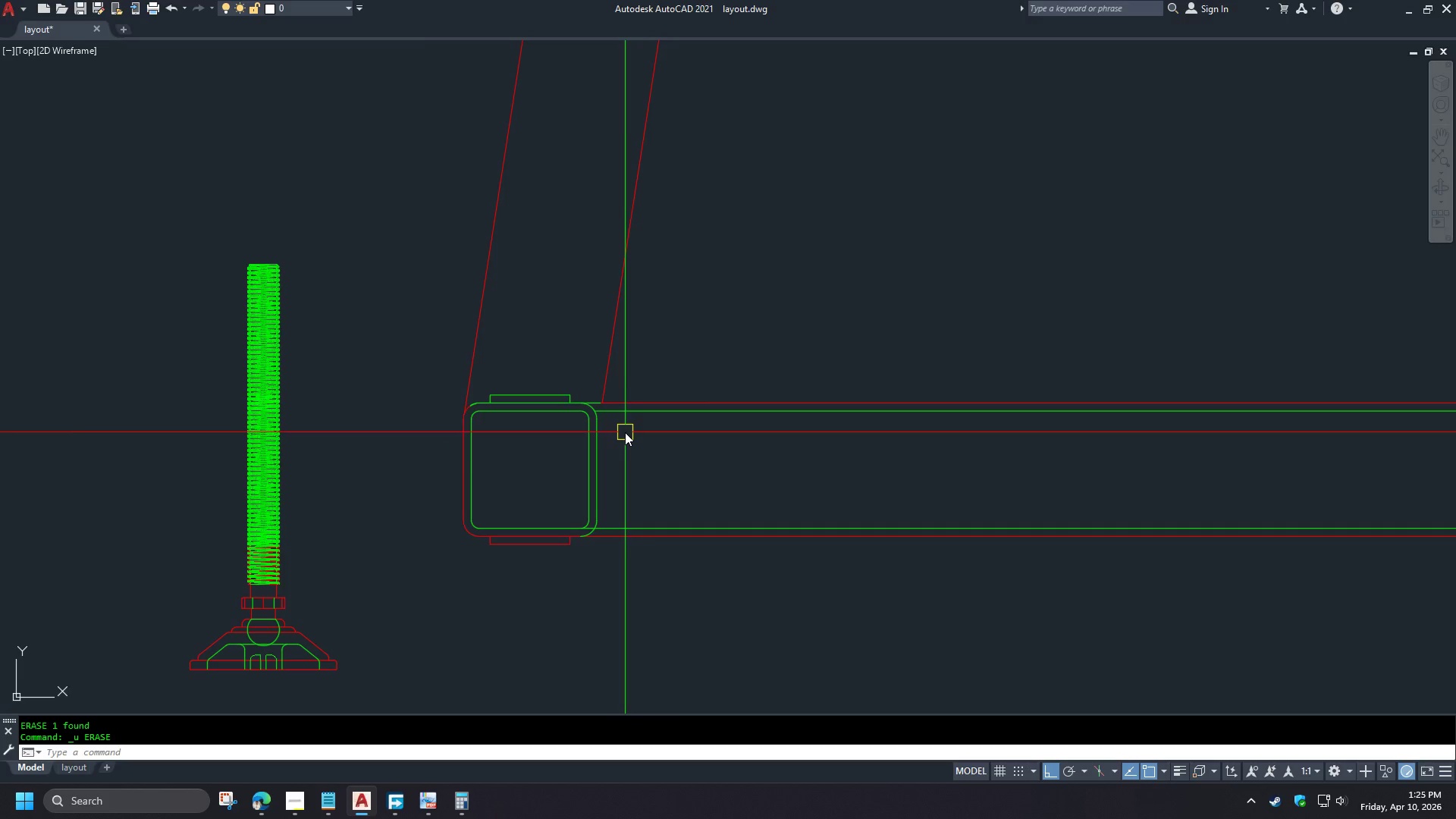 
scroll: coordinate [625, 432], scroll_direction: up, amount: 1.0
 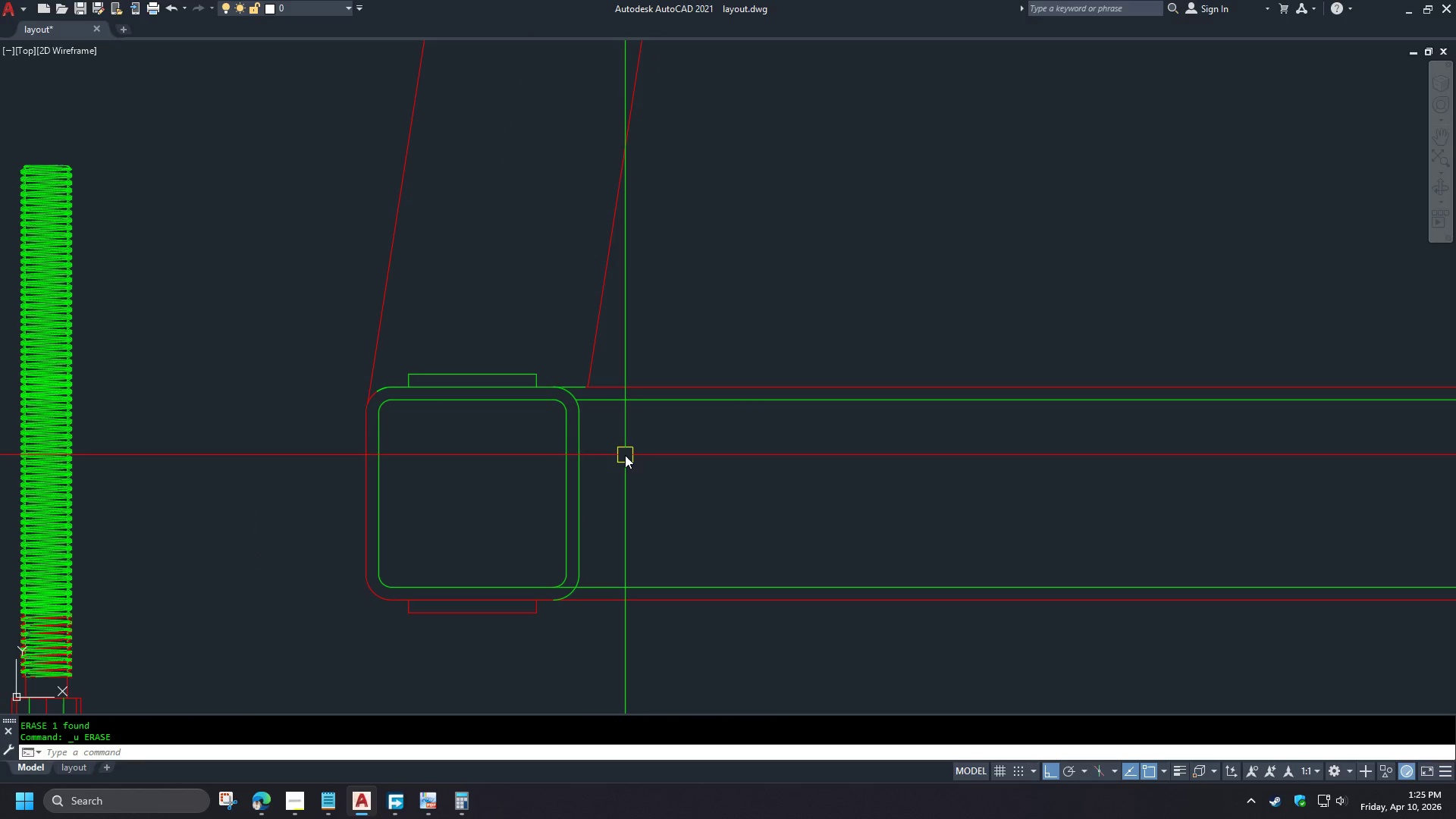 
scroll: coordinate [543, 469], scroll_direction: down, amount: 4.0
 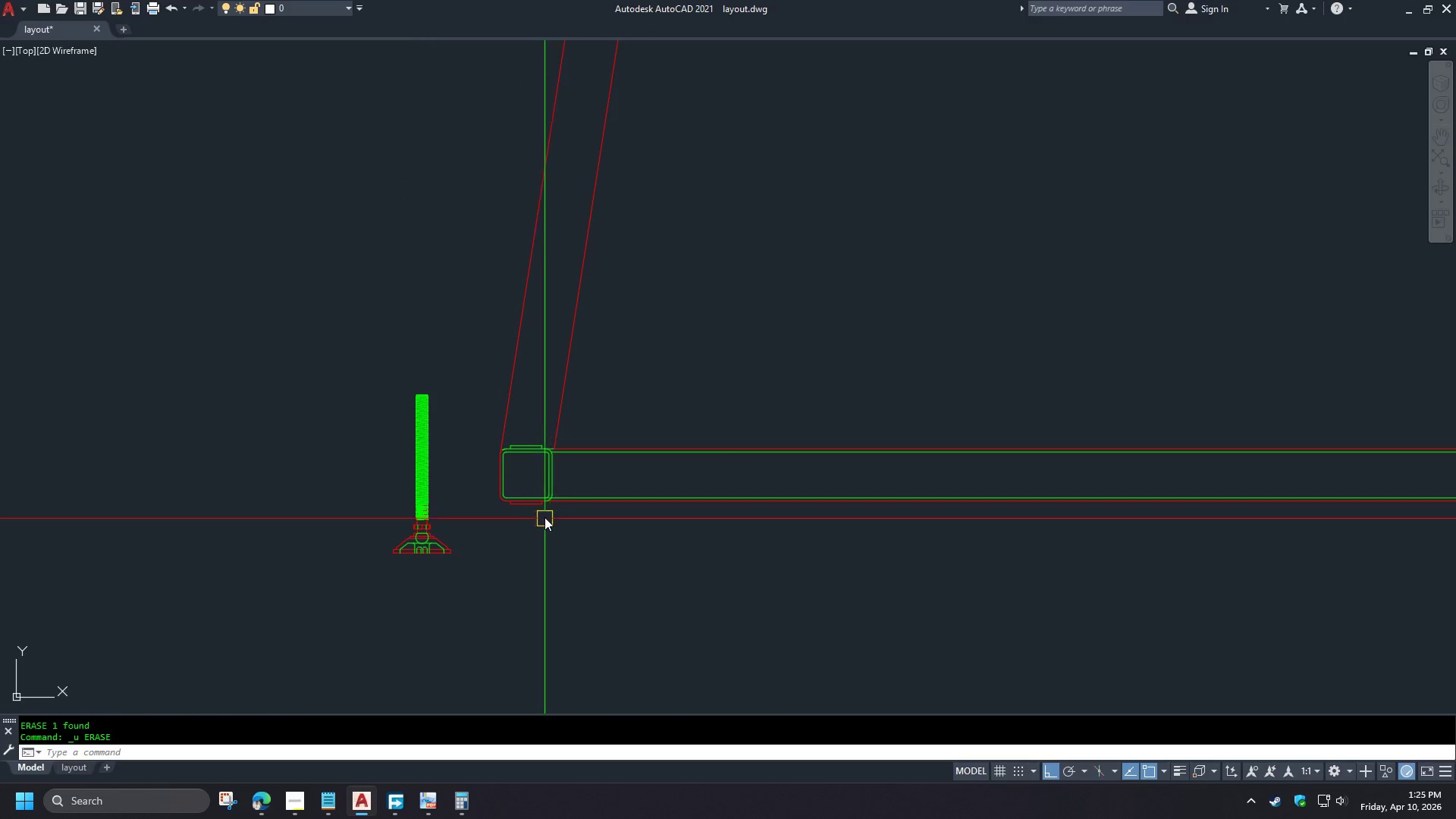 
scroll: coordinate [556, 453], scroll_direction: up, amount: 4.0
 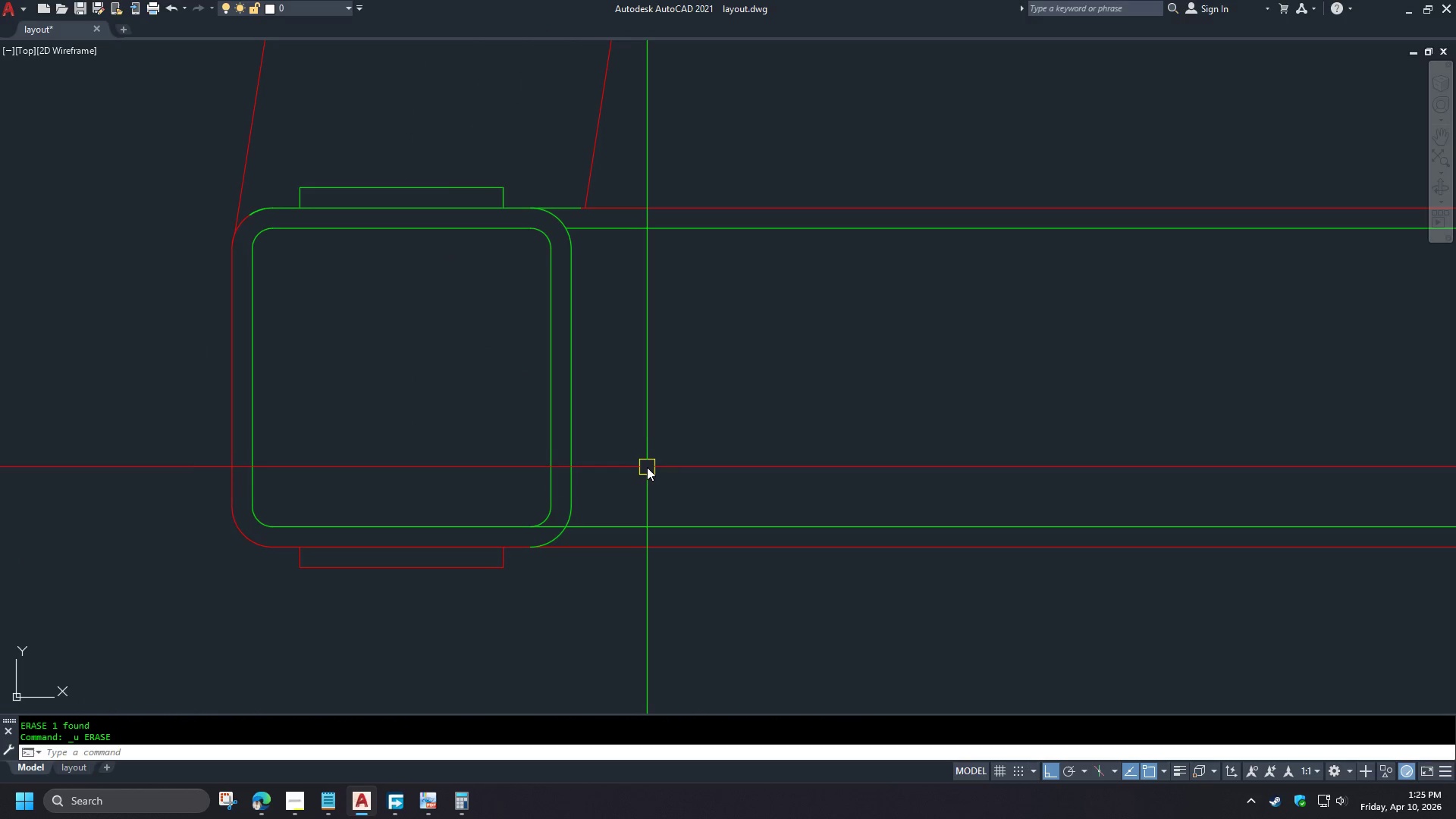 
scroll: coordinate [646, 470], scroll_direction: down, amount: 2.0
 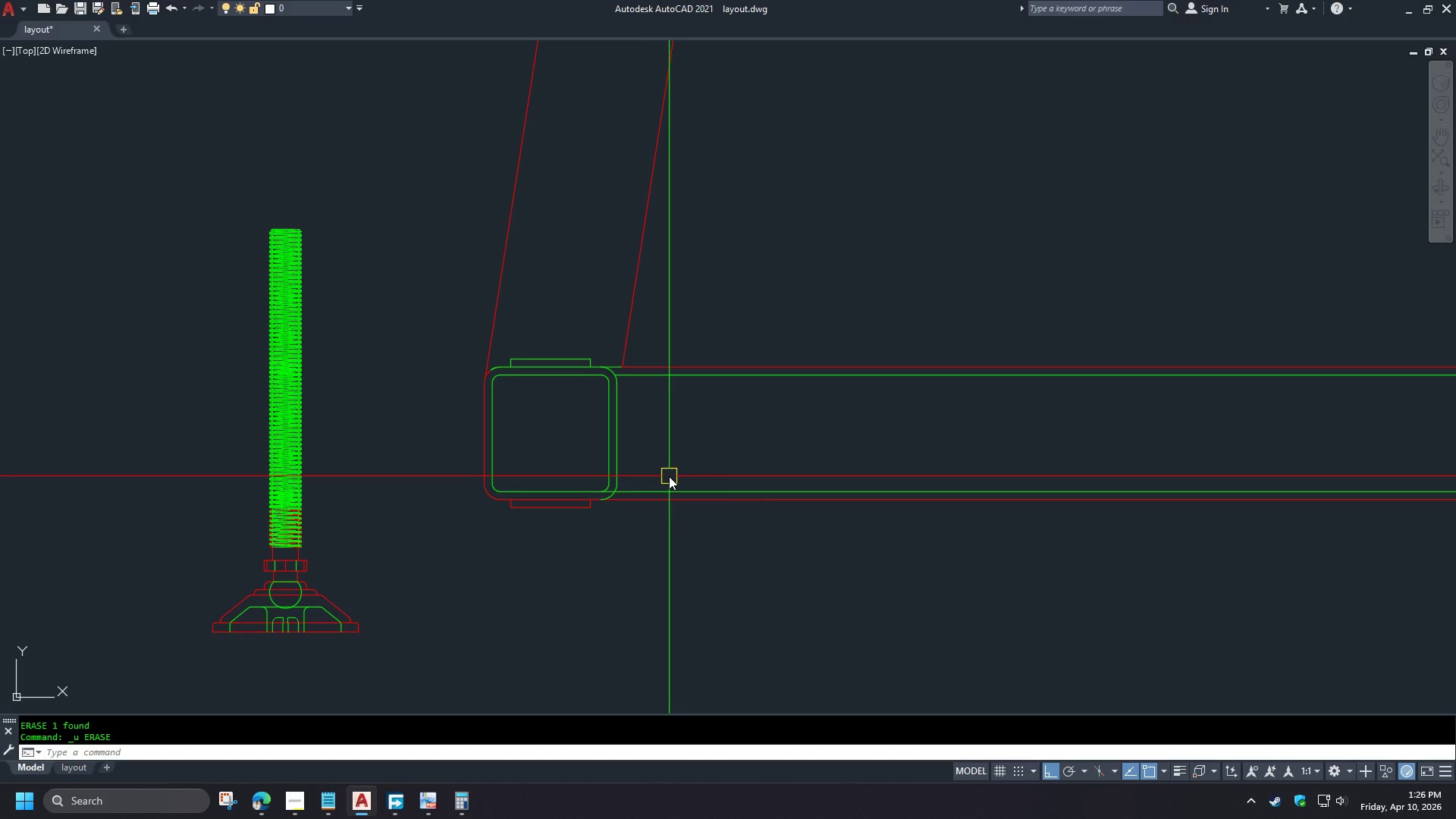 
wait(12.9)
 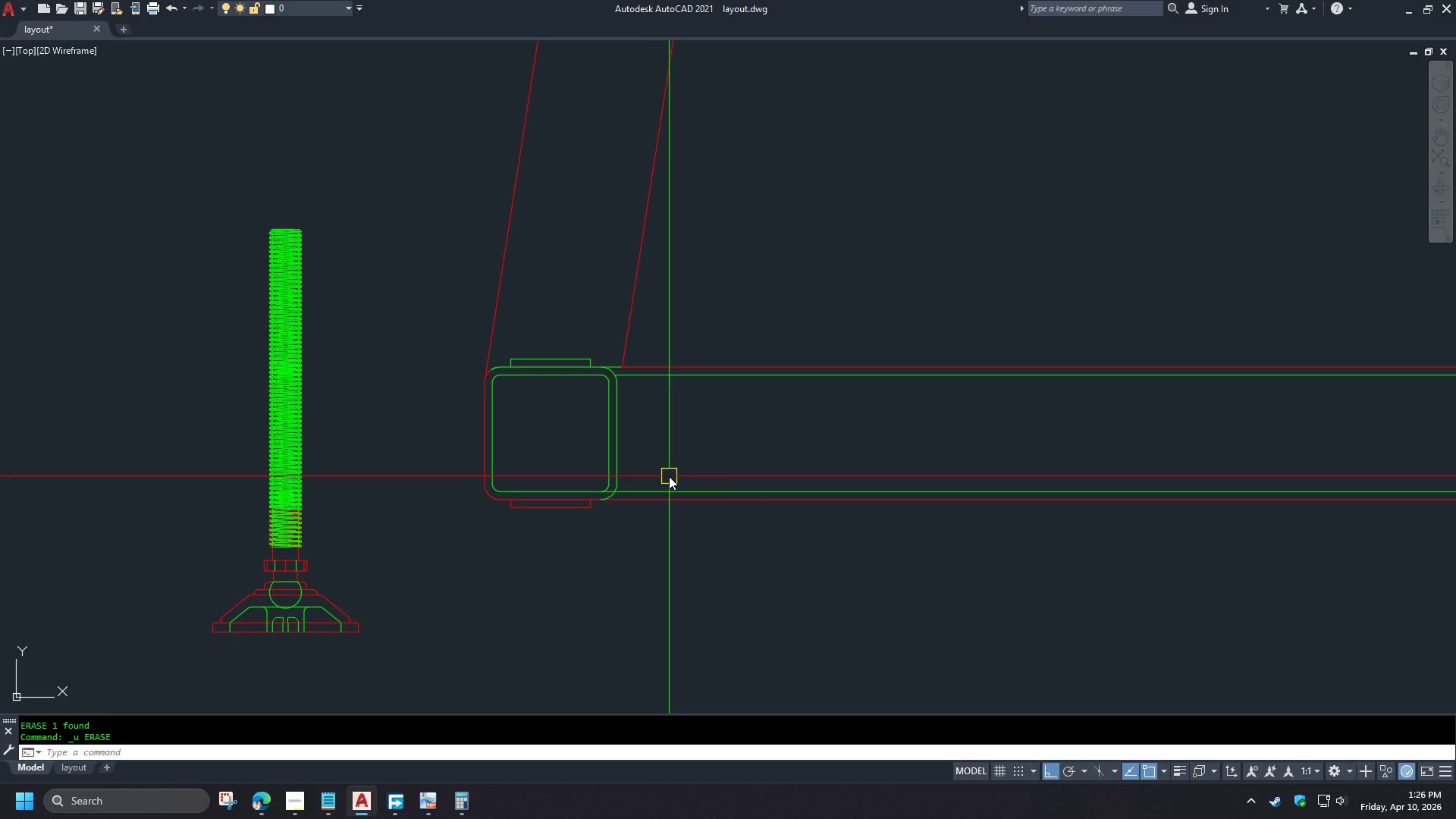 
scroll: coordinate [636, 443], scroll_direction: up, amount: 1.0
 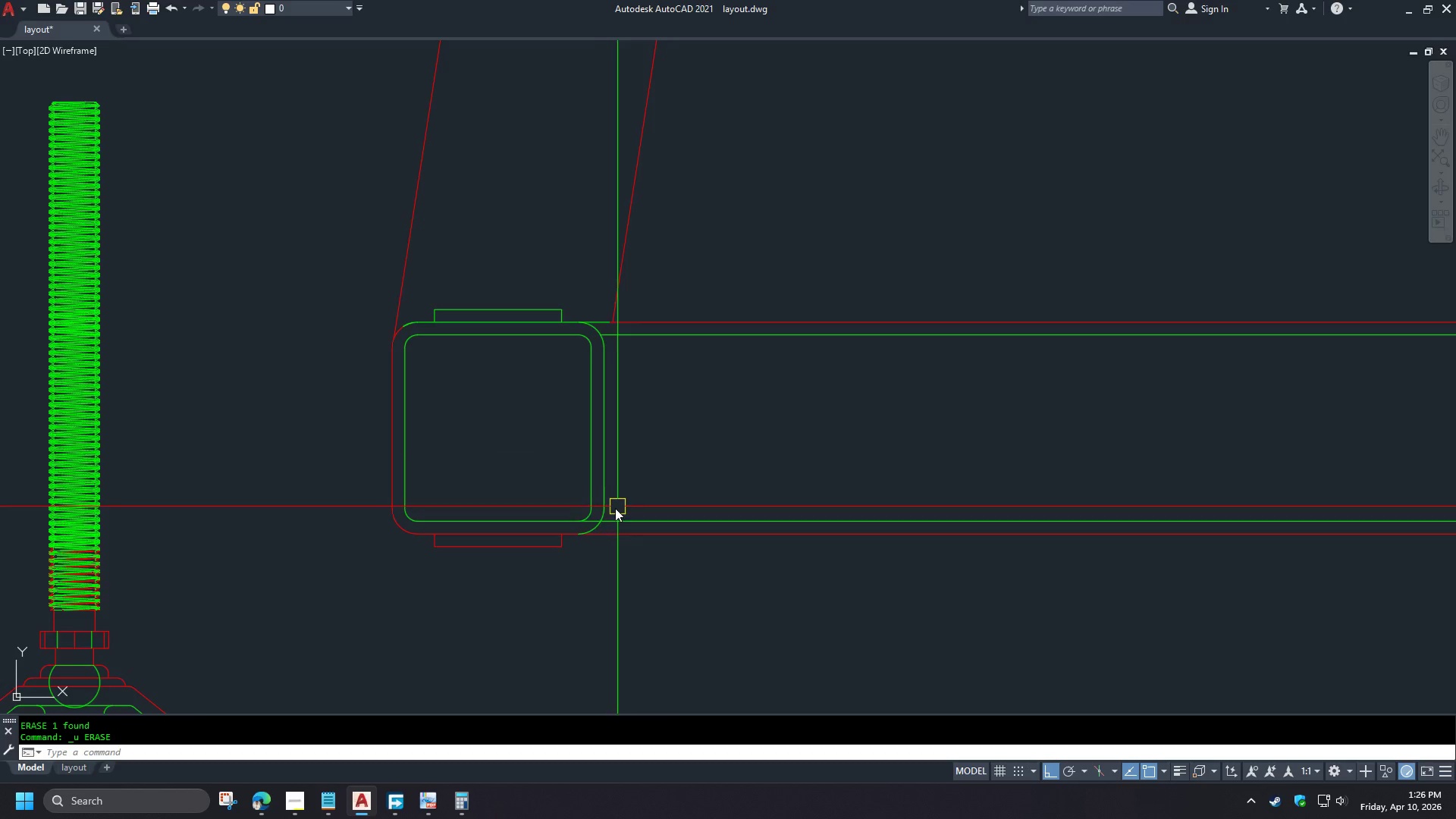 
type(tr  )
 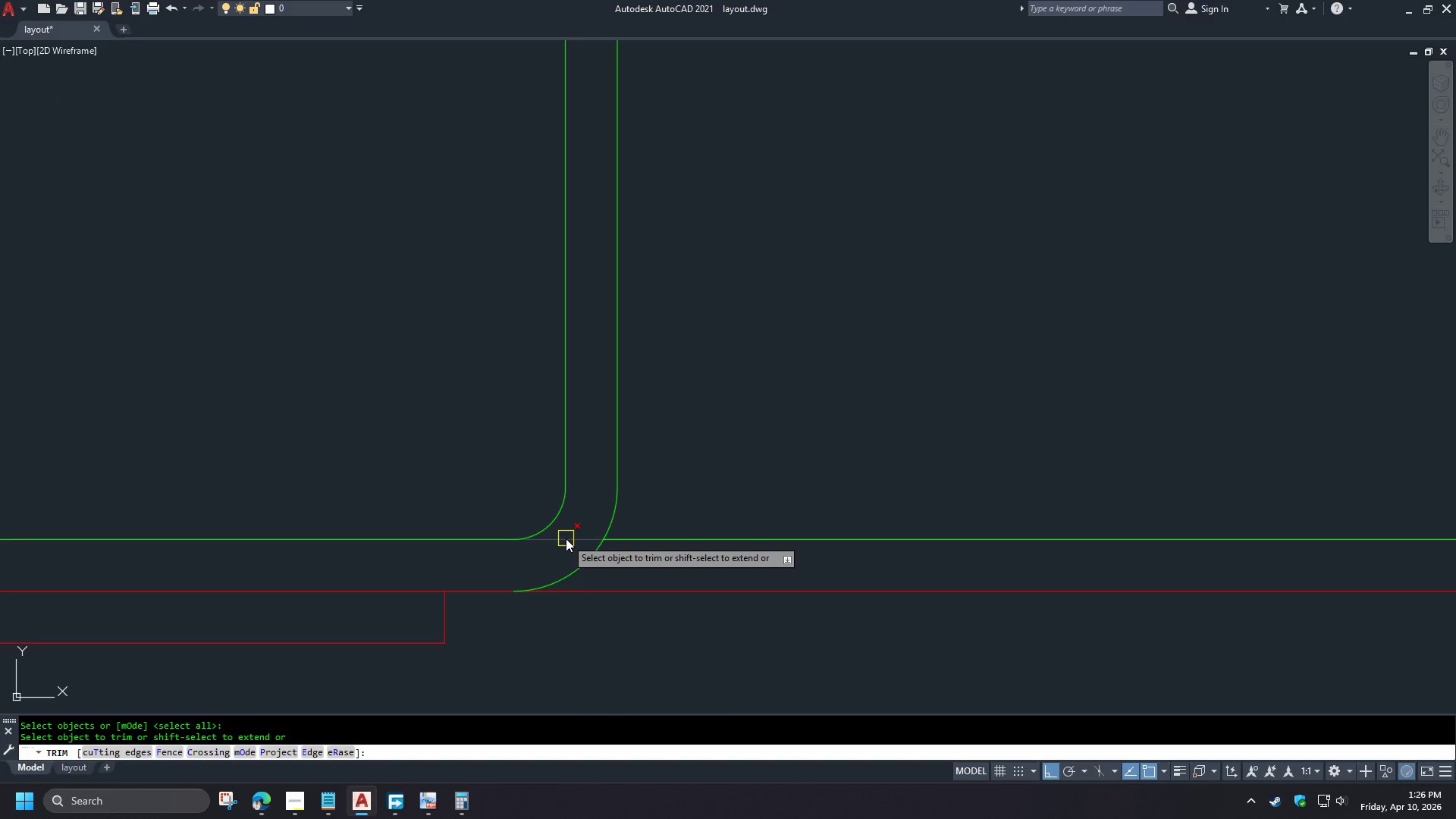 
scroll: coordinate [595, 518], scroll_direction: up, amount: 3.0
 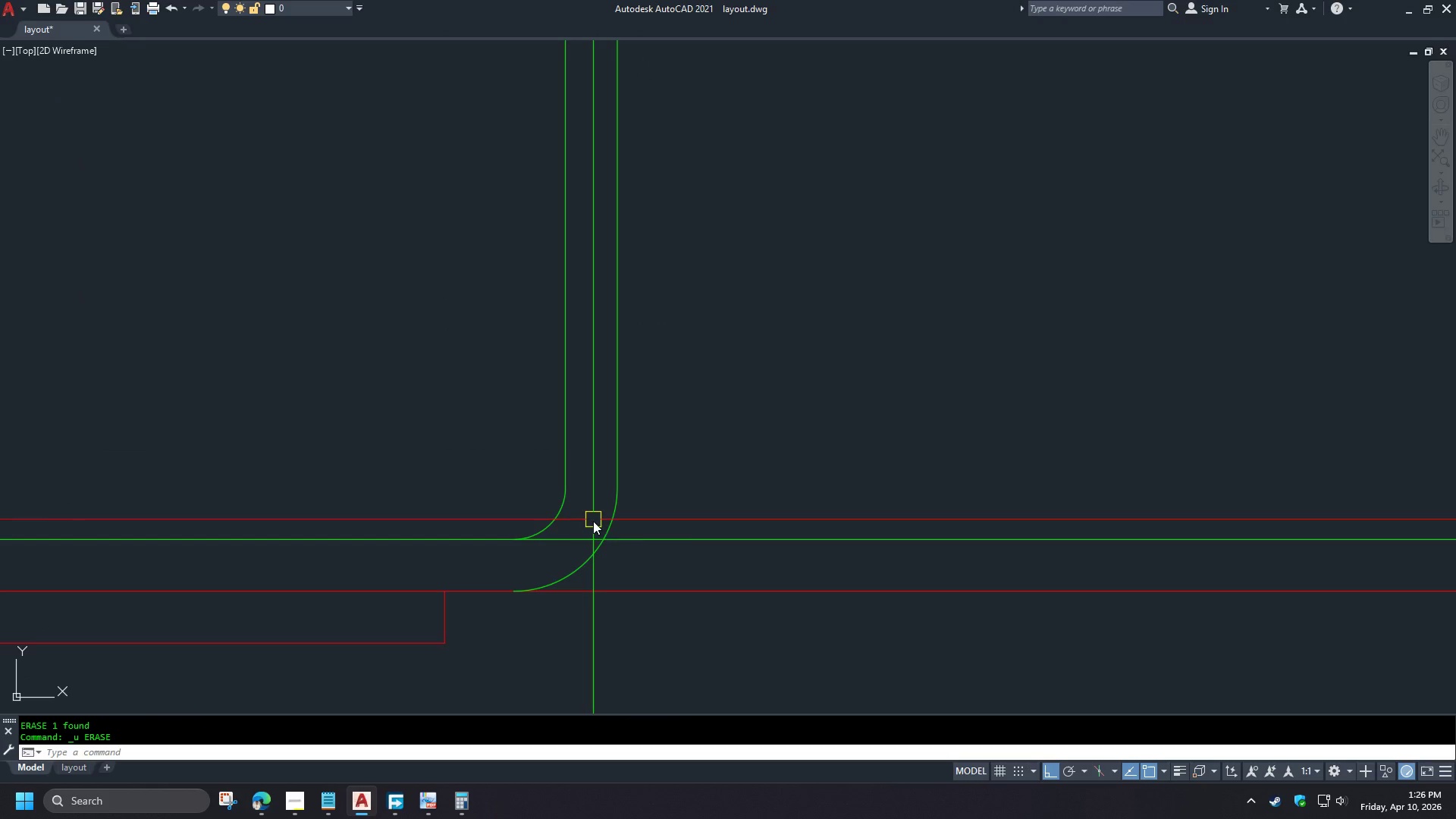 
left_click([566, 538])
 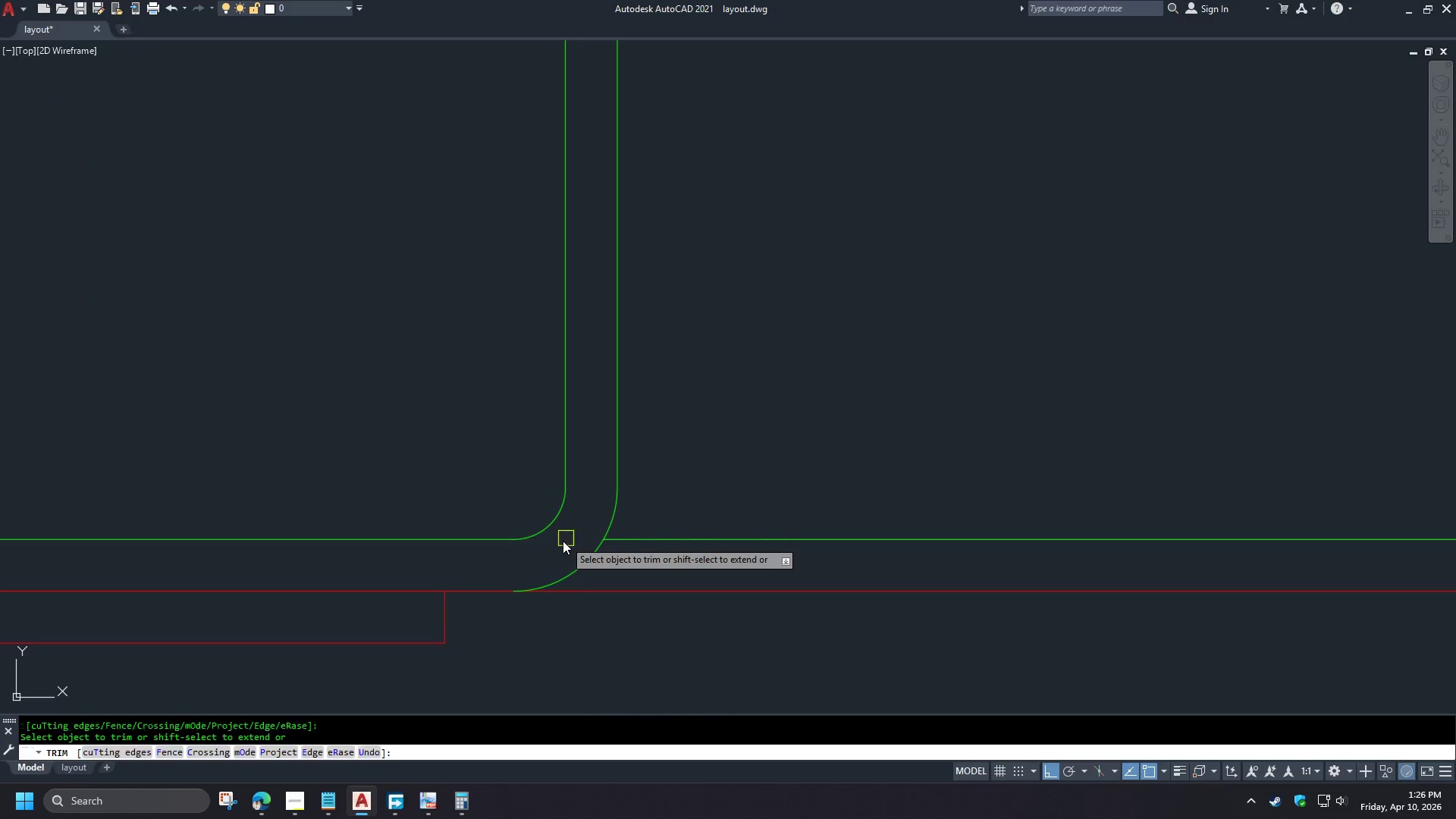 
key(Space)
 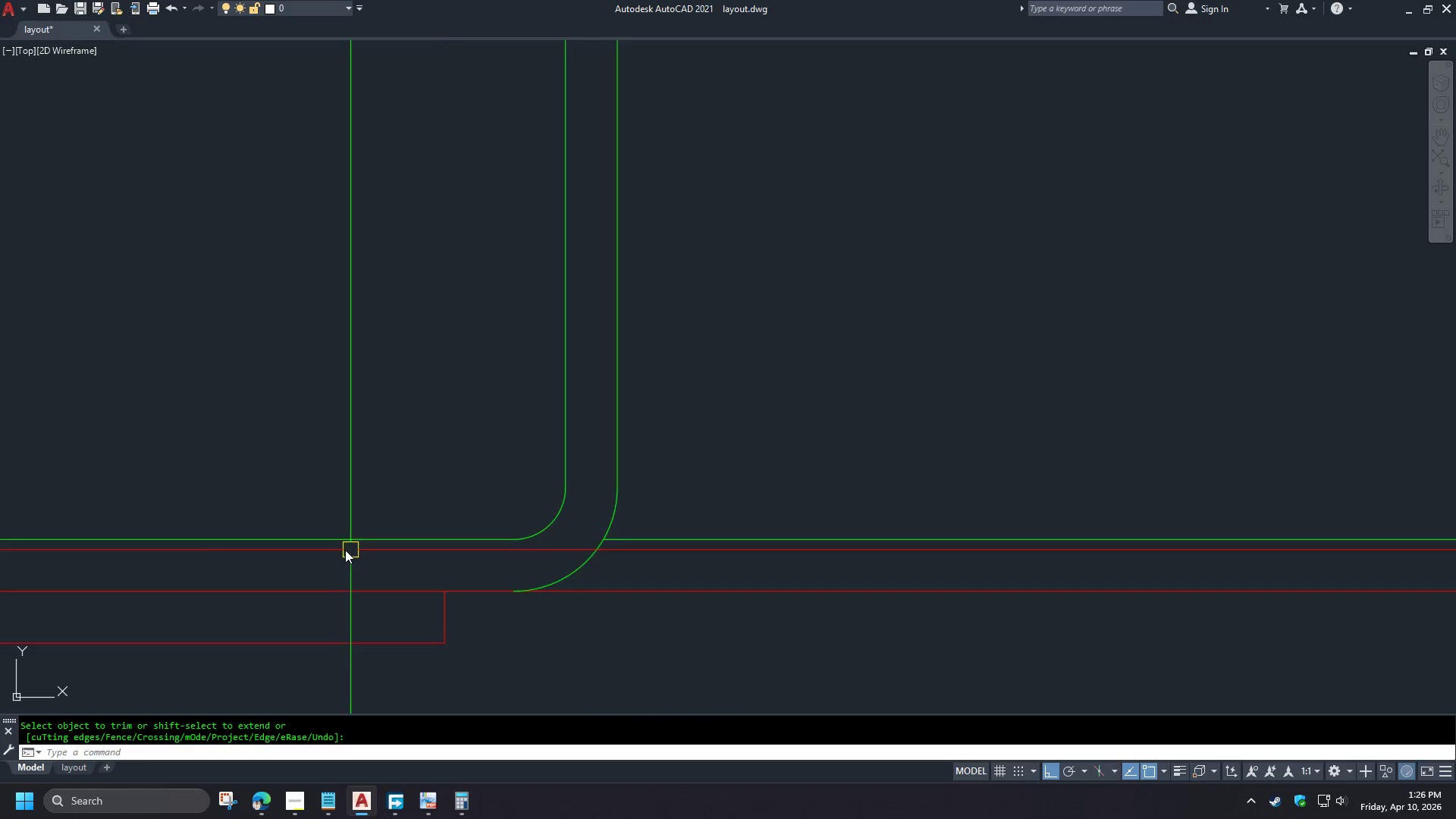 
scroll: coordinate [334, 549], scroll_direction: down, amount: 4.0
 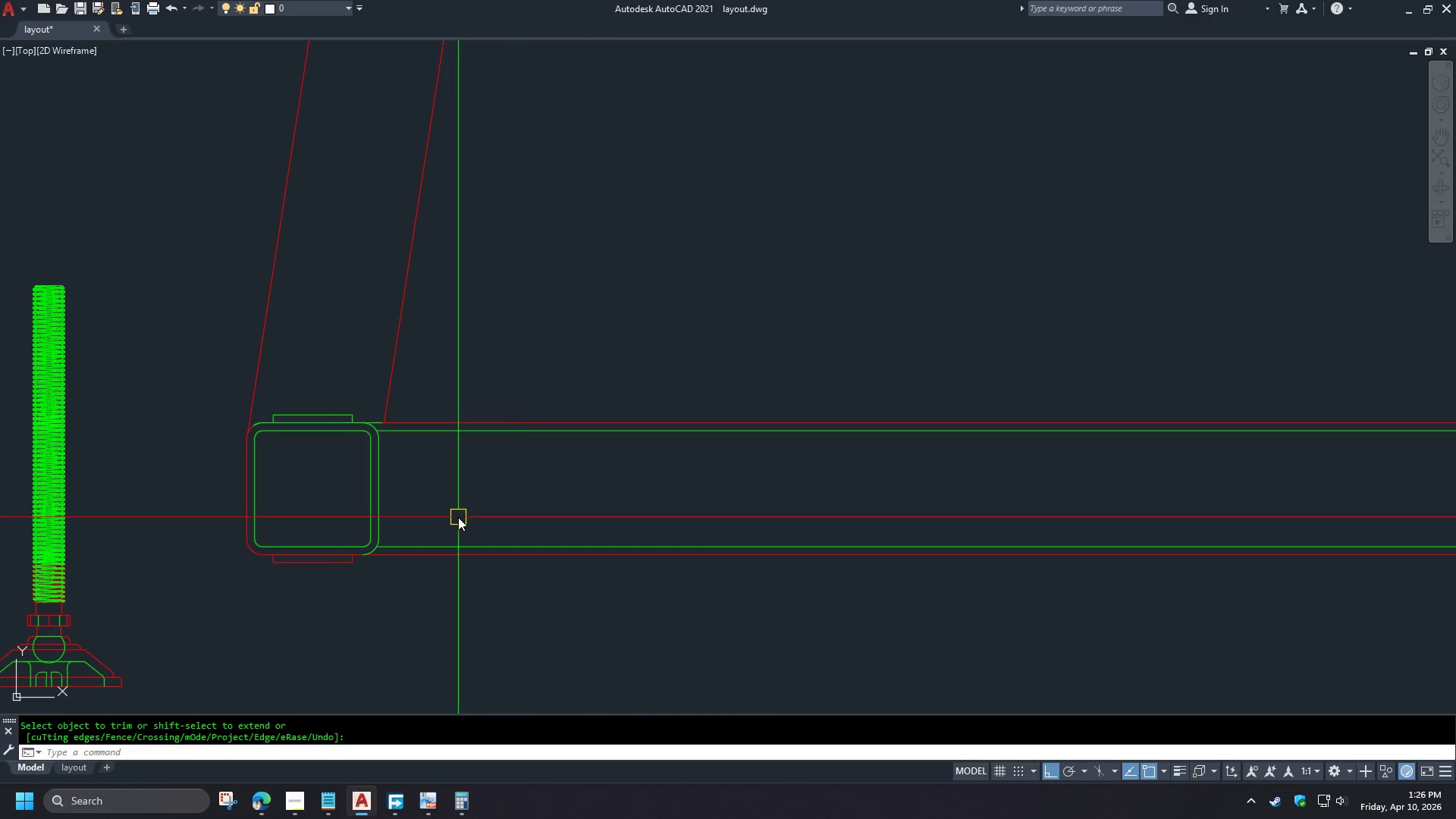 
scroll: coordinate [344, 451], scroll_direction: up, amount: 3.0
 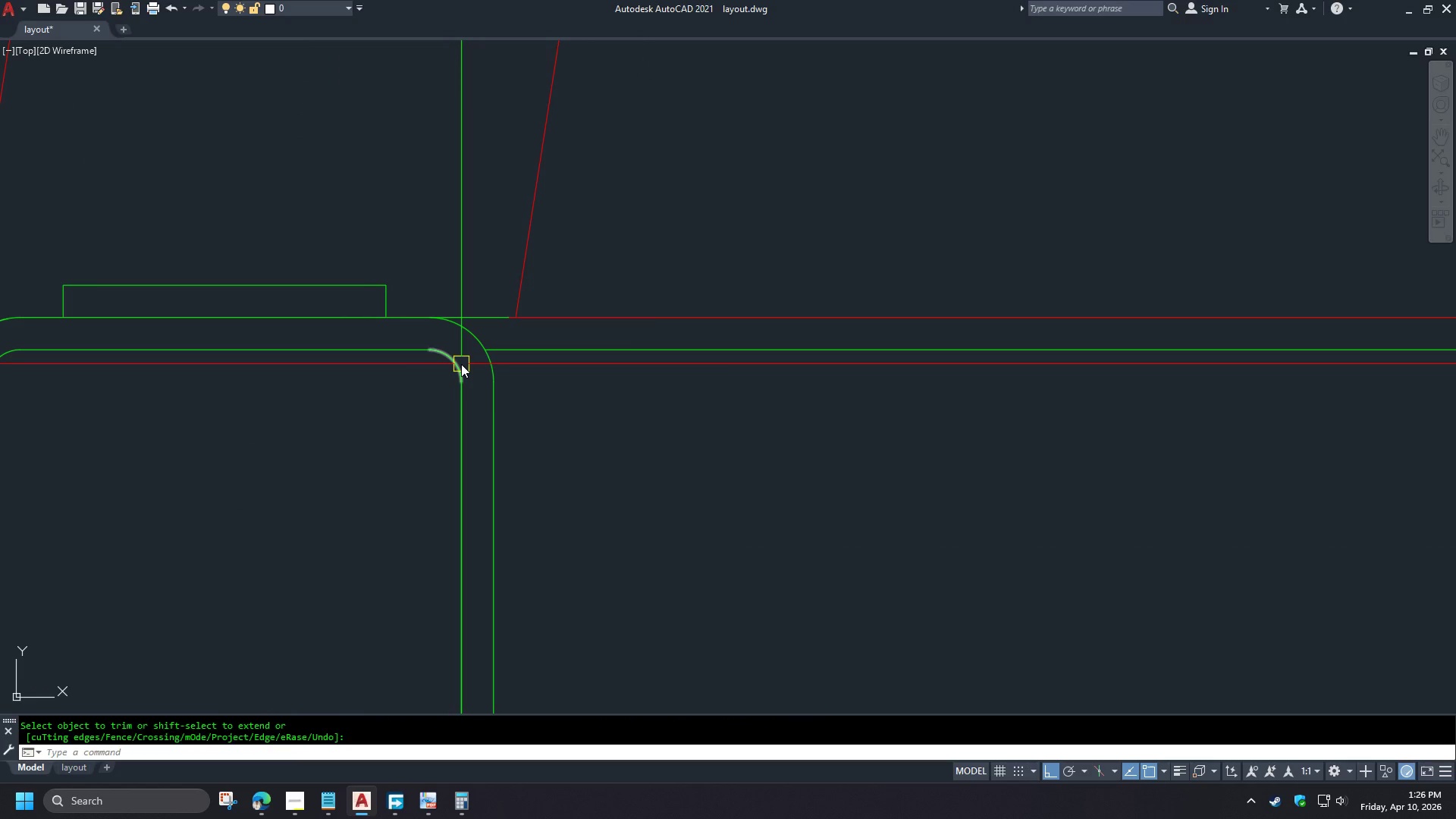 
left_click([461, 364])
 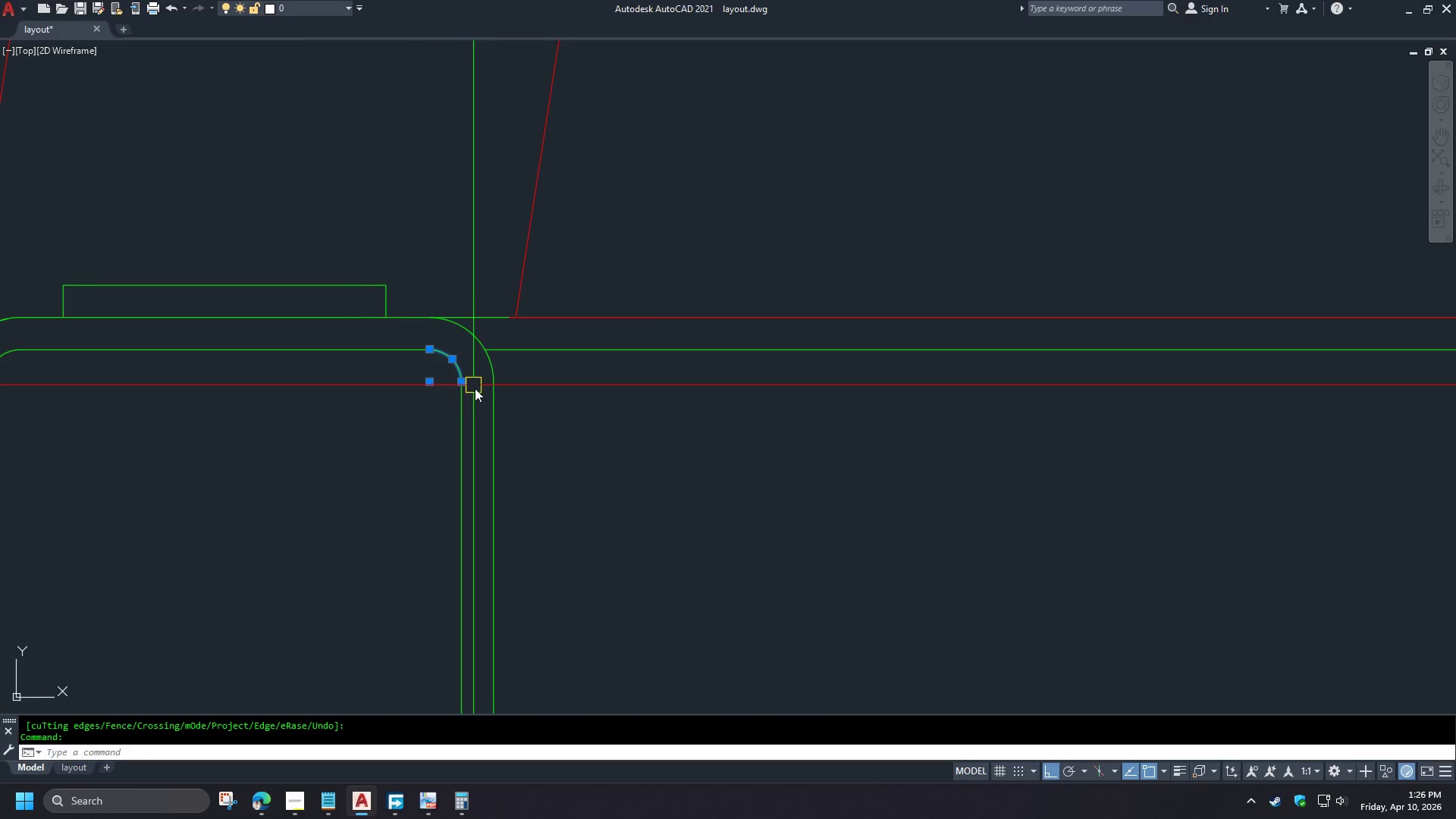 
key(E)
 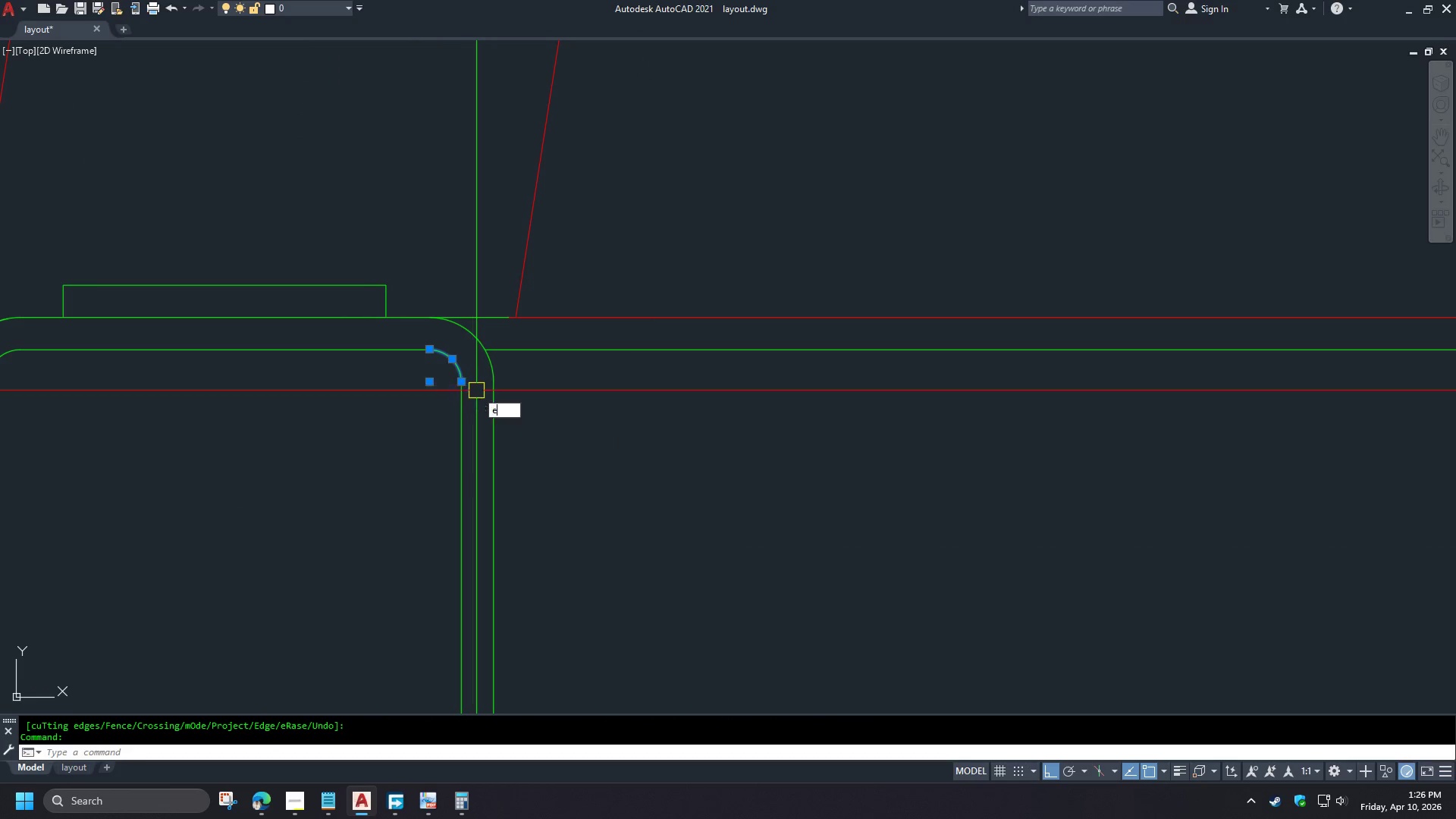 
key(Space)
 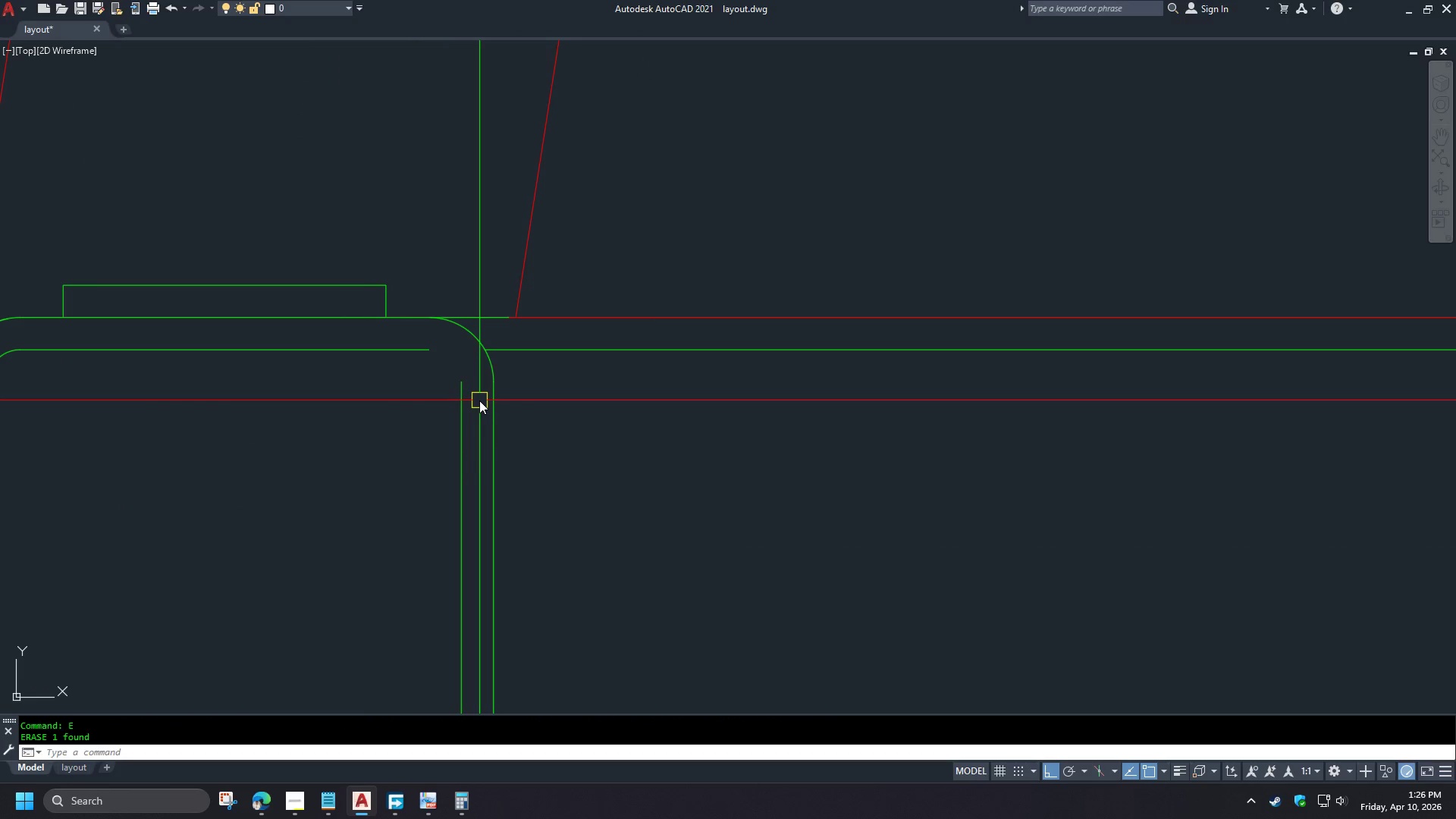 
key(Control+Z)
 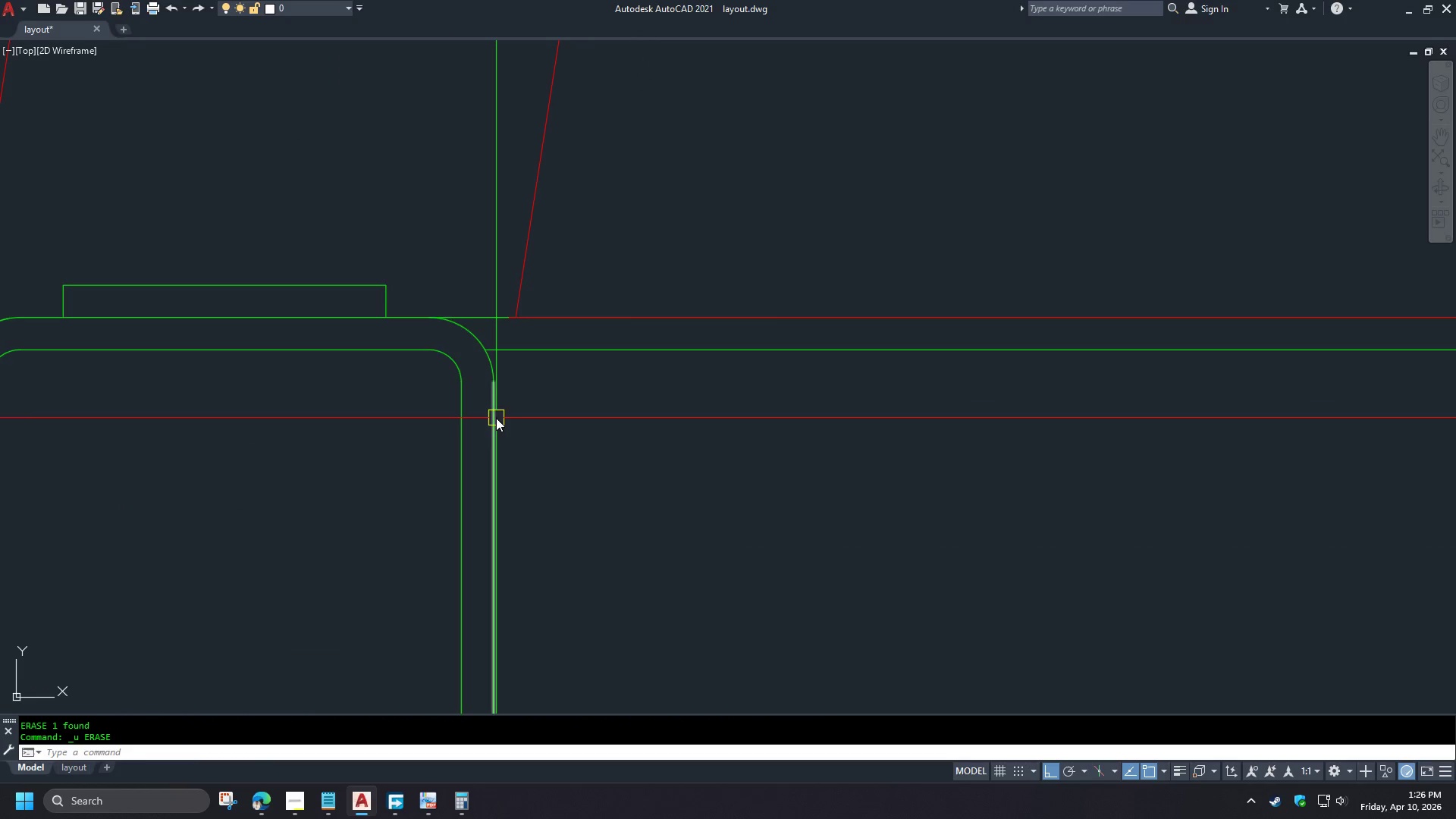 
scroll: coordinate [472, 579], scroll_direction: none, amount: 0.0
 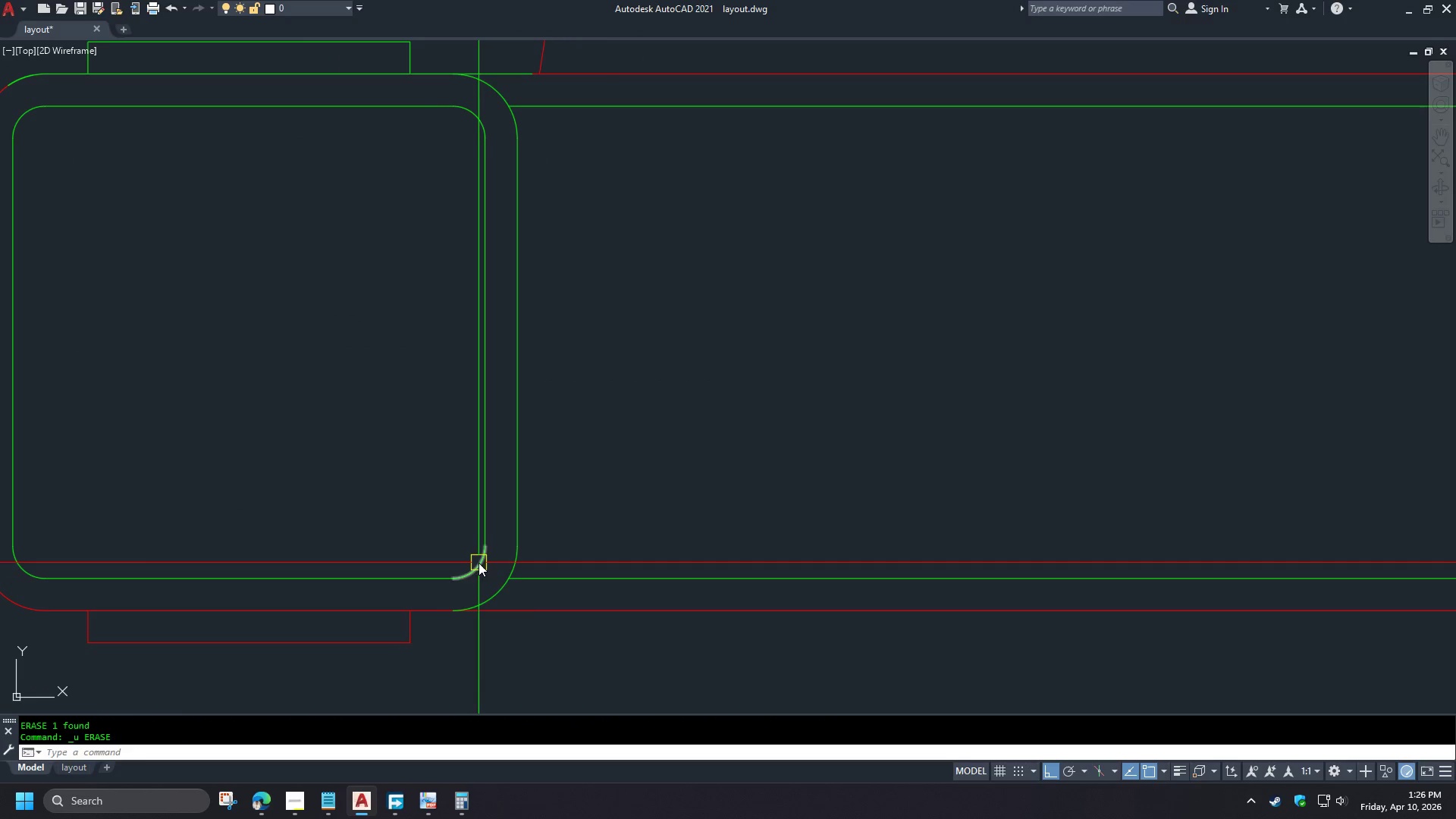 
key(E)
 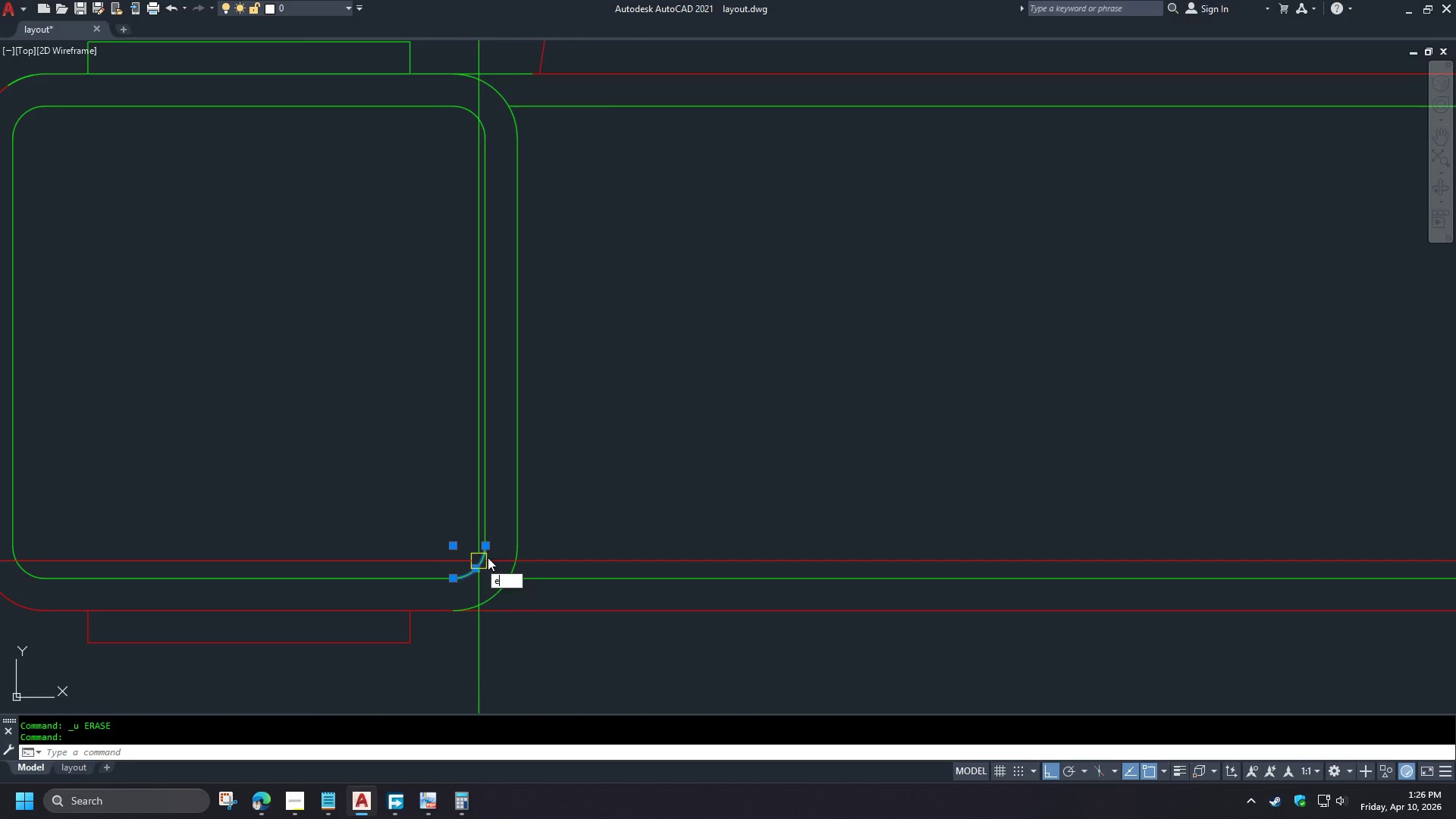 
key(Space)
 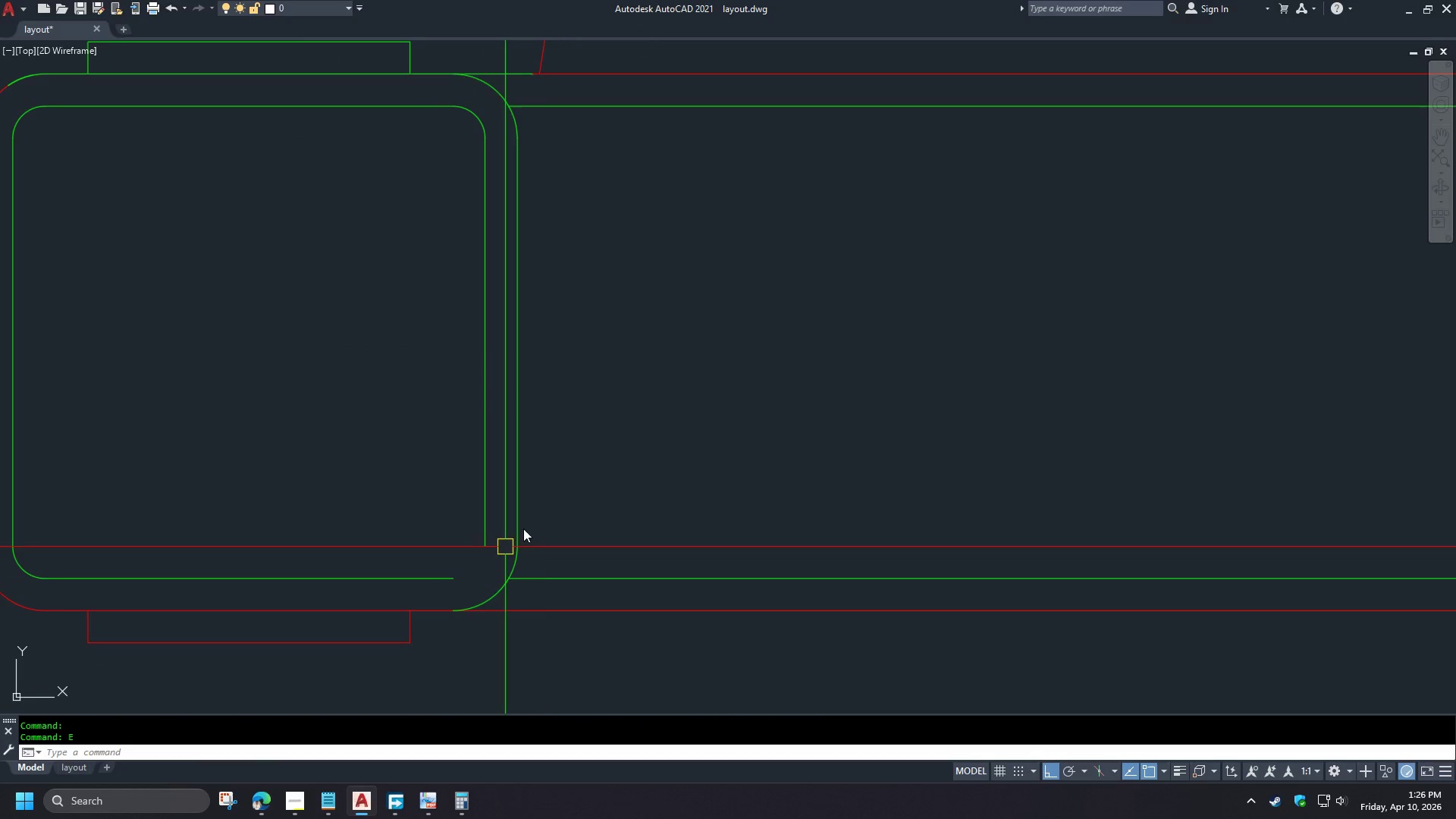 
key(Control+Z)
 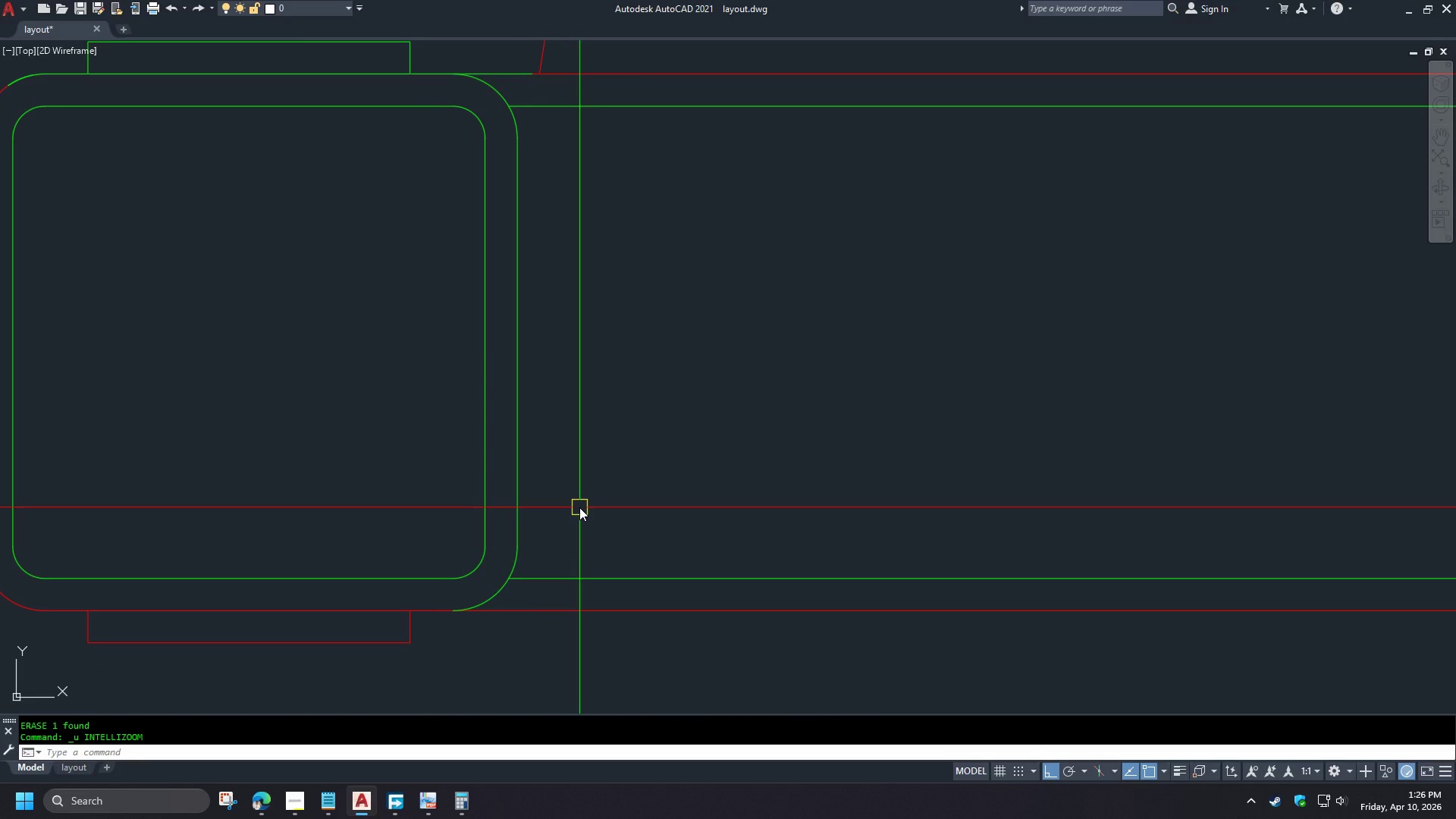 
key(Meta+MetaLeft)
 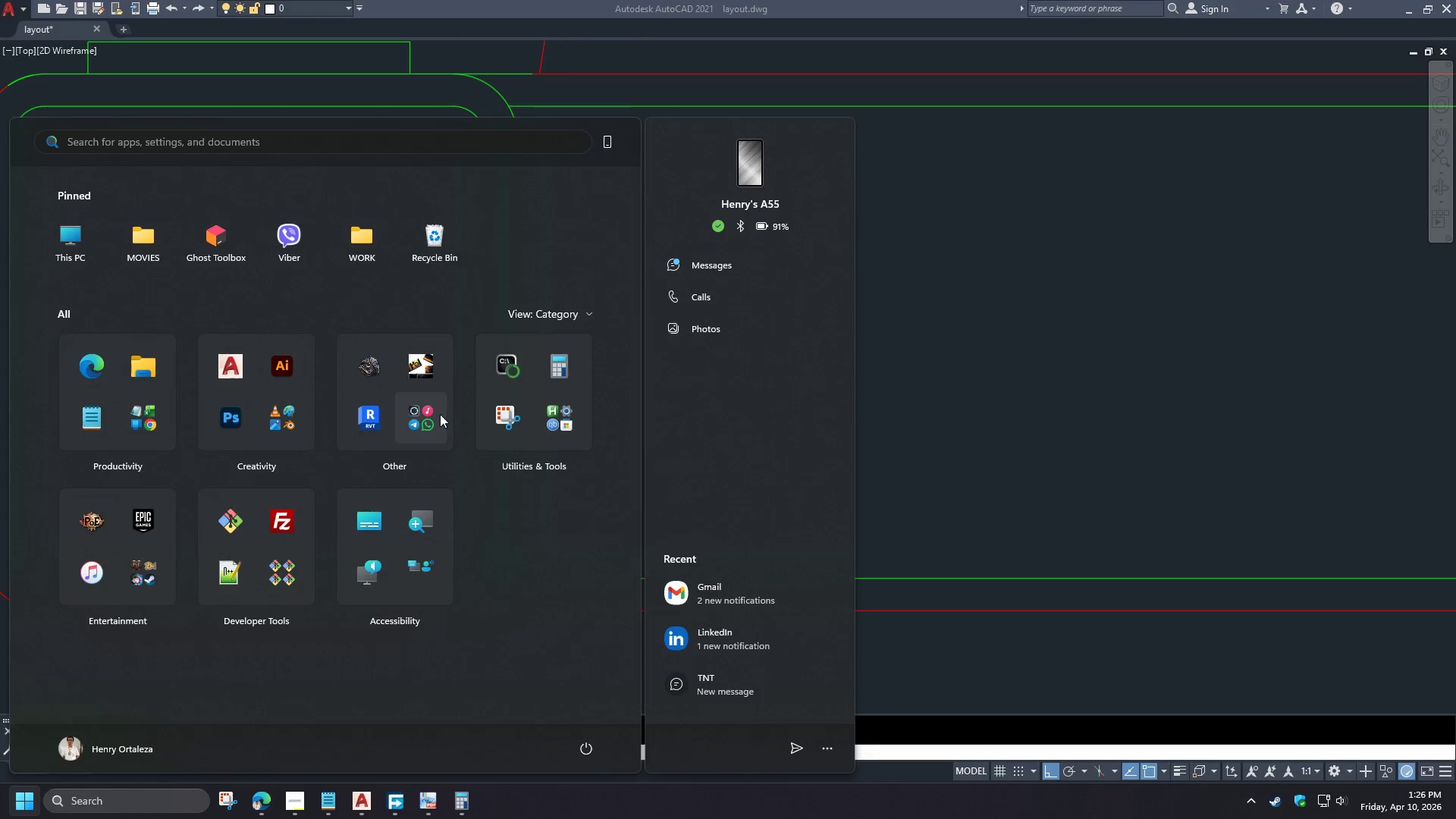 
left_click([434, 411])
 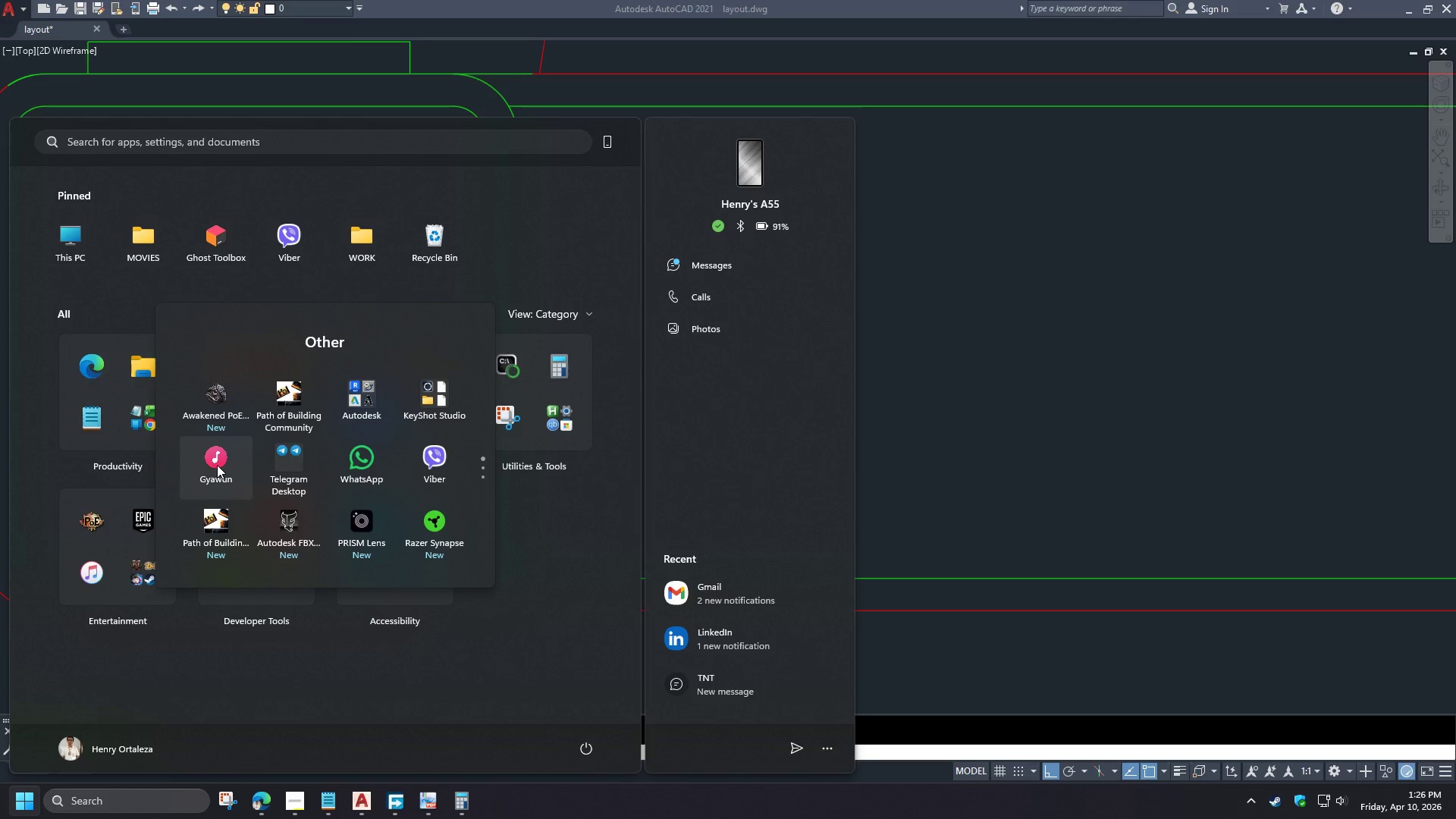 
left_click([216, 465])
 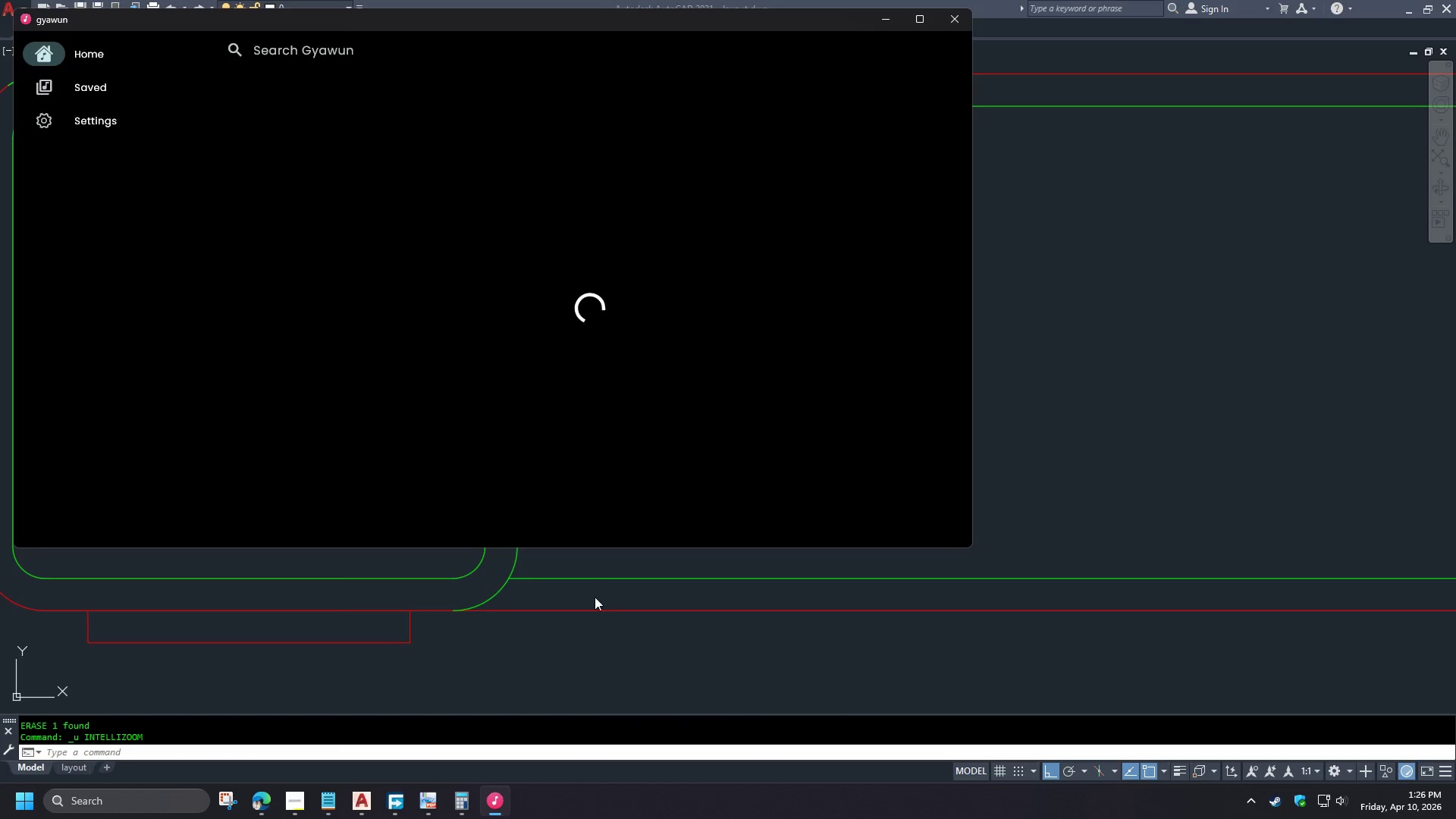 
left_click([579, 636])
 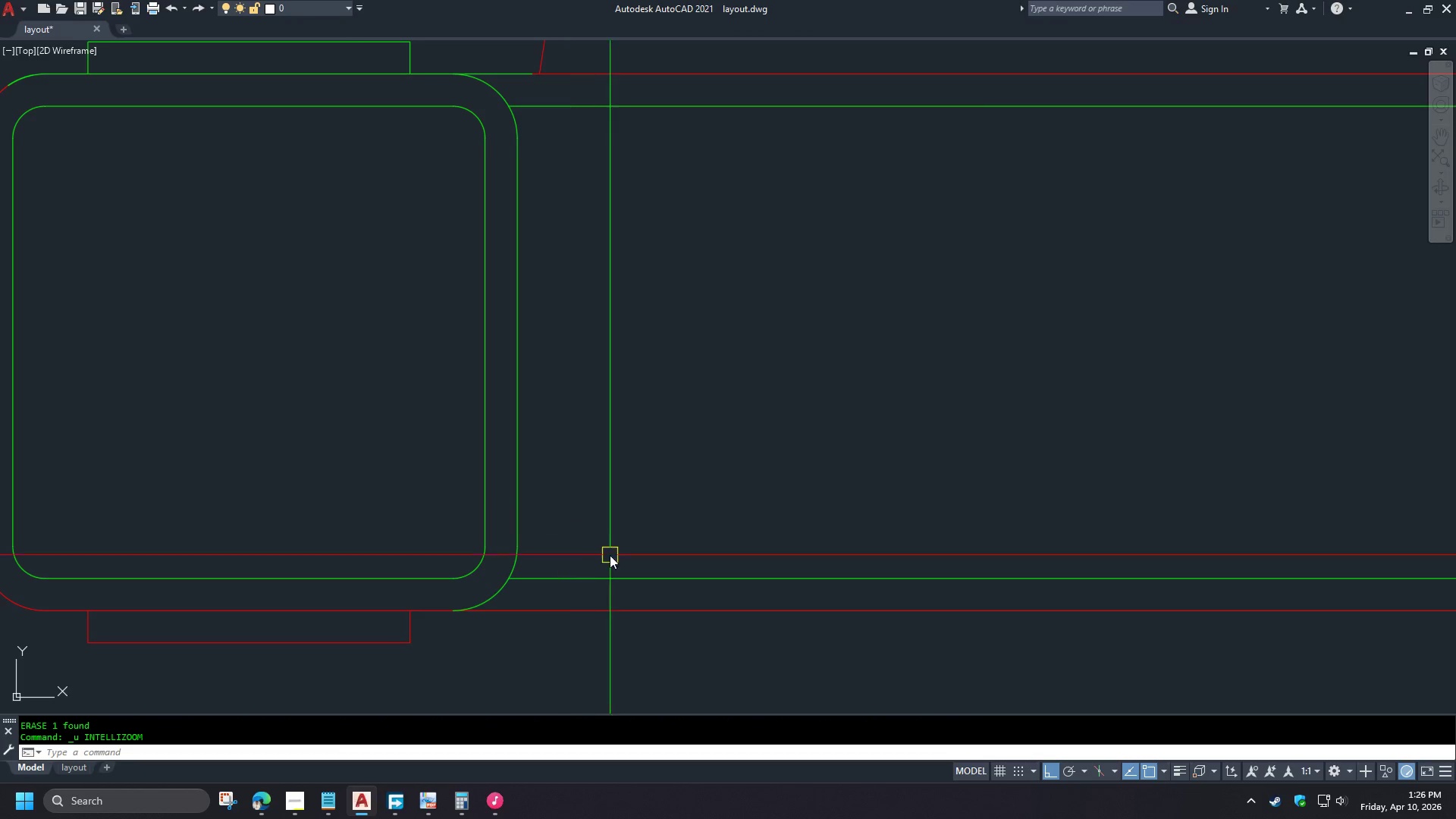 
scroll: coordinate [634, 526], scroll_direction: down, amount: 2.0
 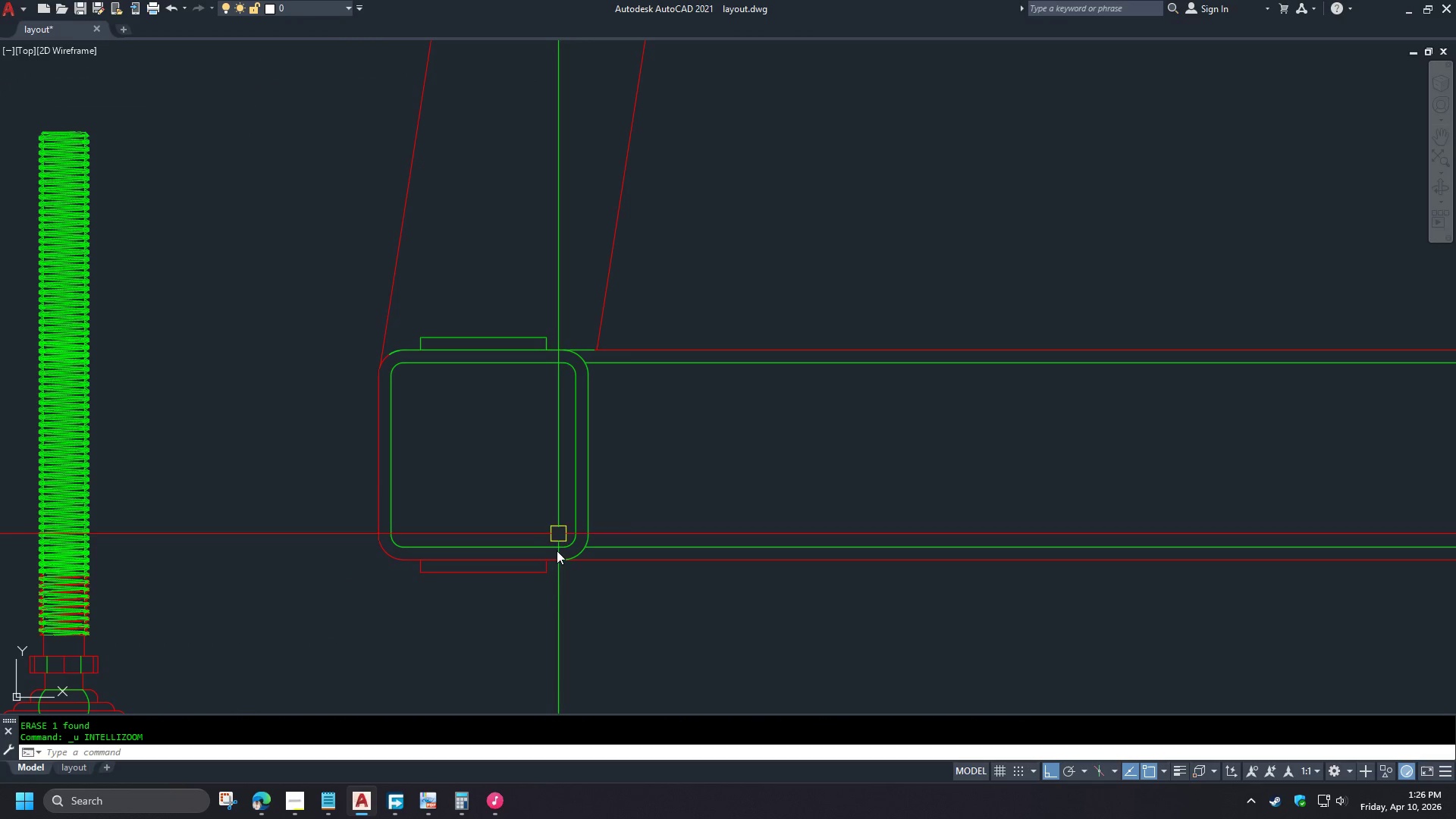 
left_click([507, 797])
 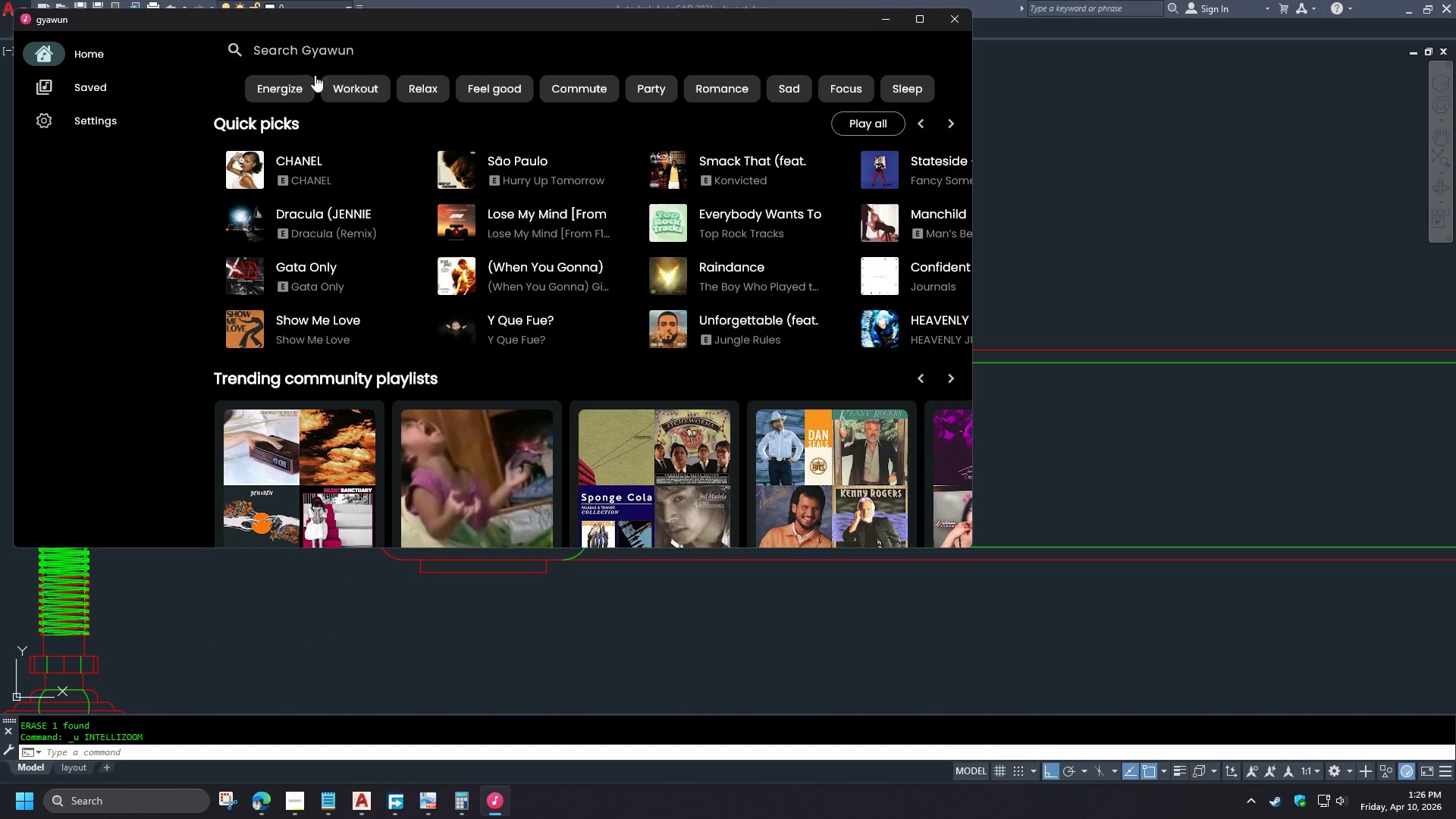 
left_click([328, 60])
 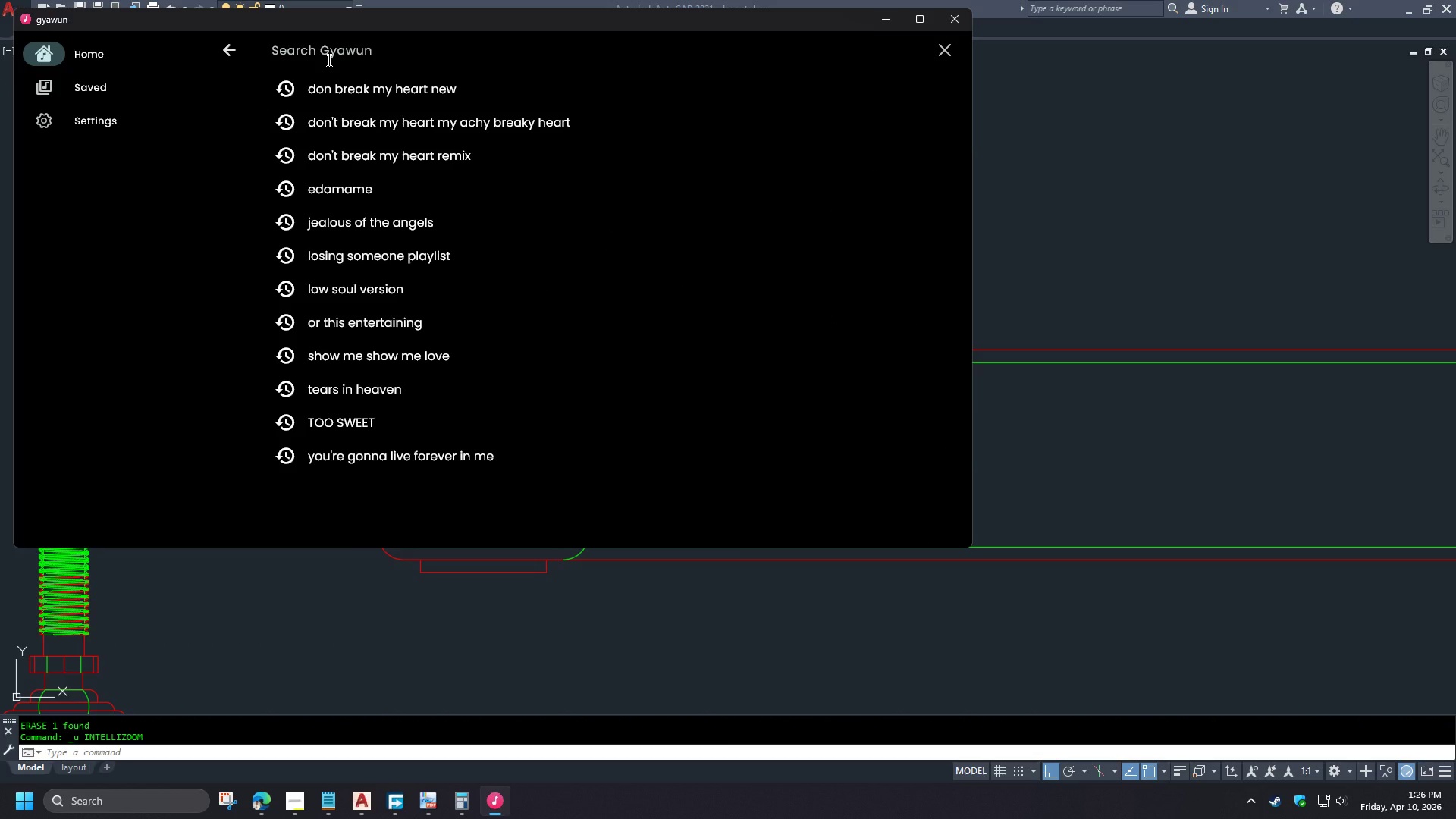 
type(lose )
 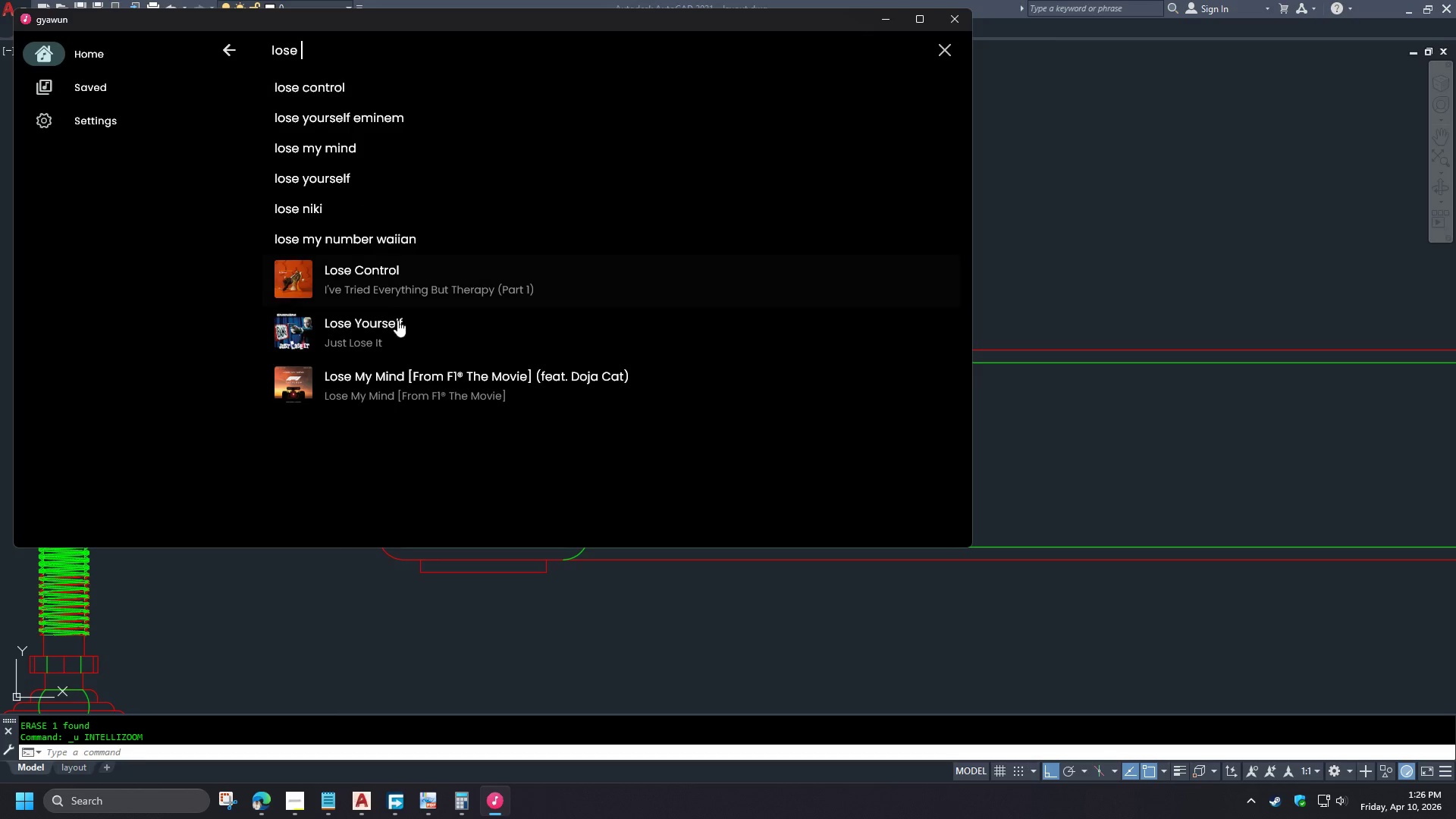 
left_click([331, 285])
 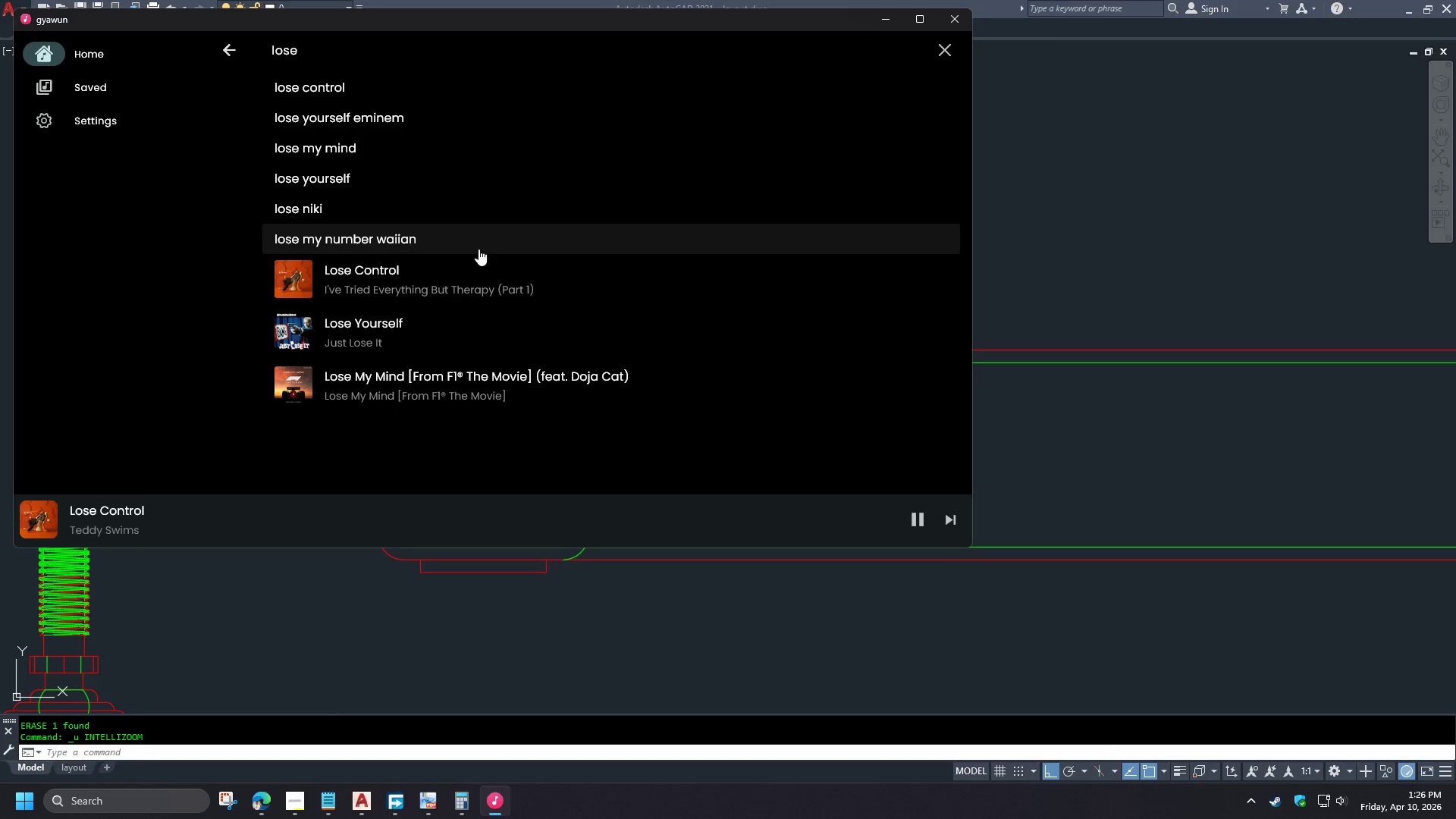 
left_click([890, 27])
 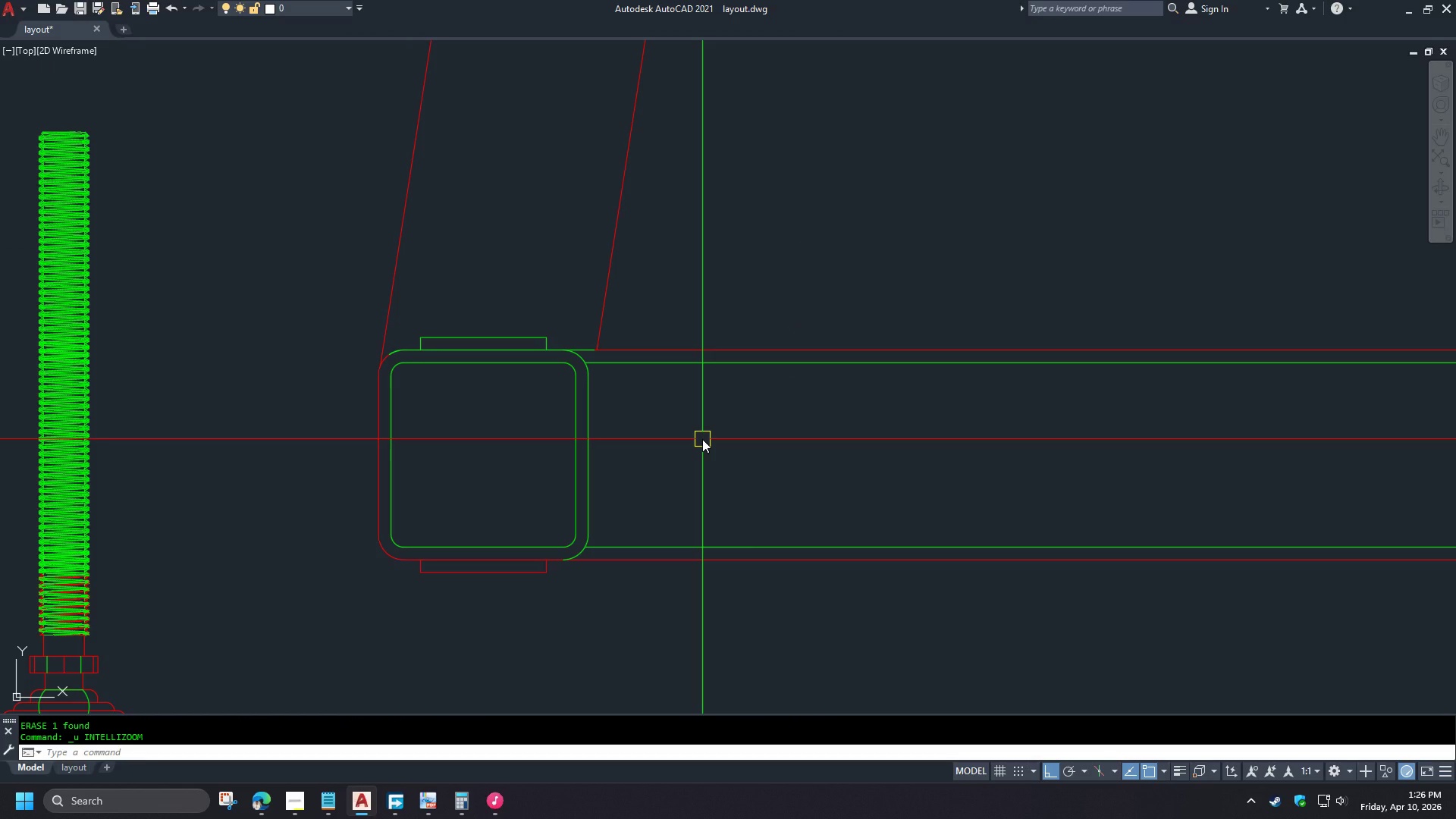 
wait(6.42)
 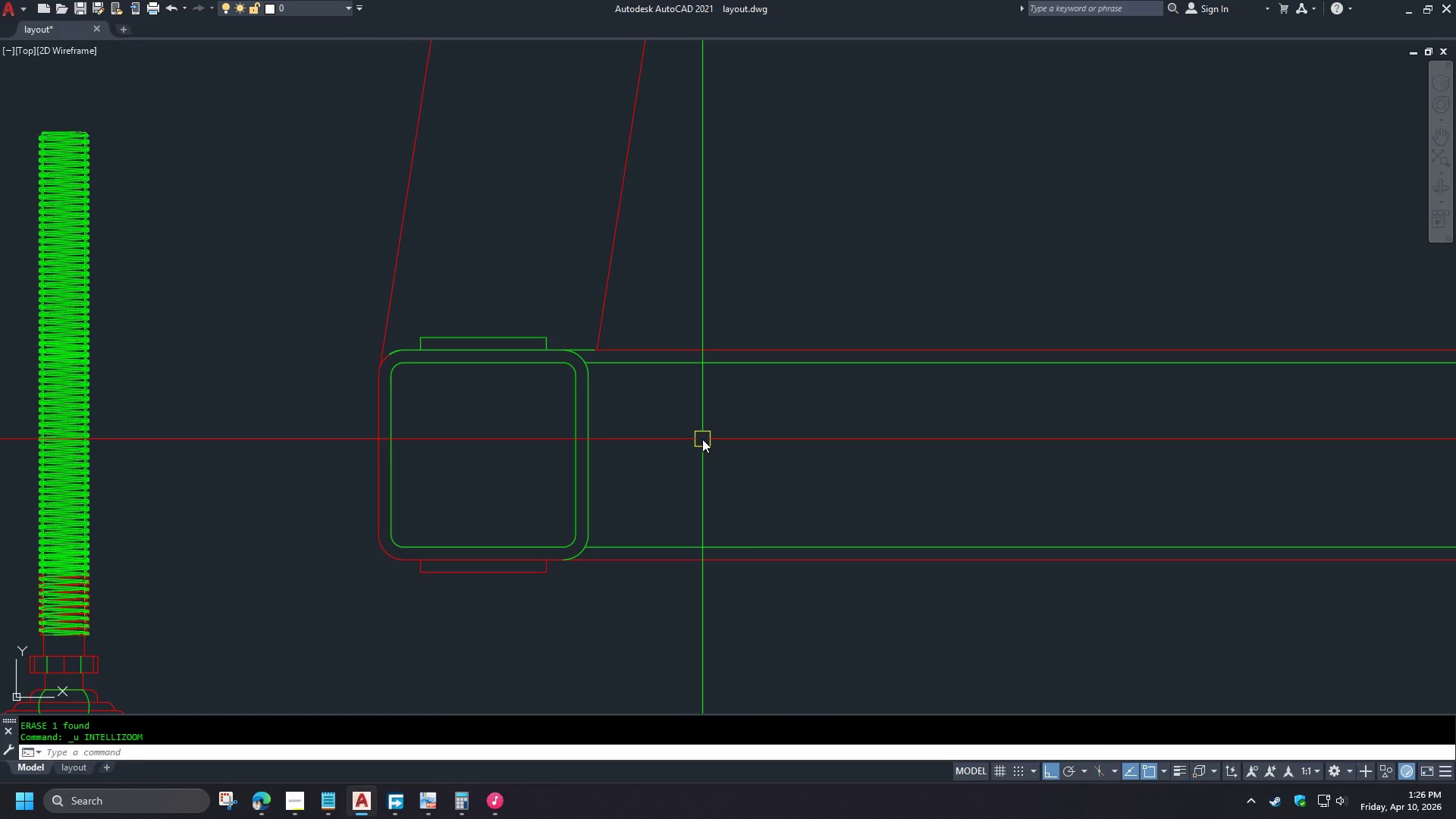 
scroll: coordinate [591, 429], scroll_direction: down, amount: 3.0
 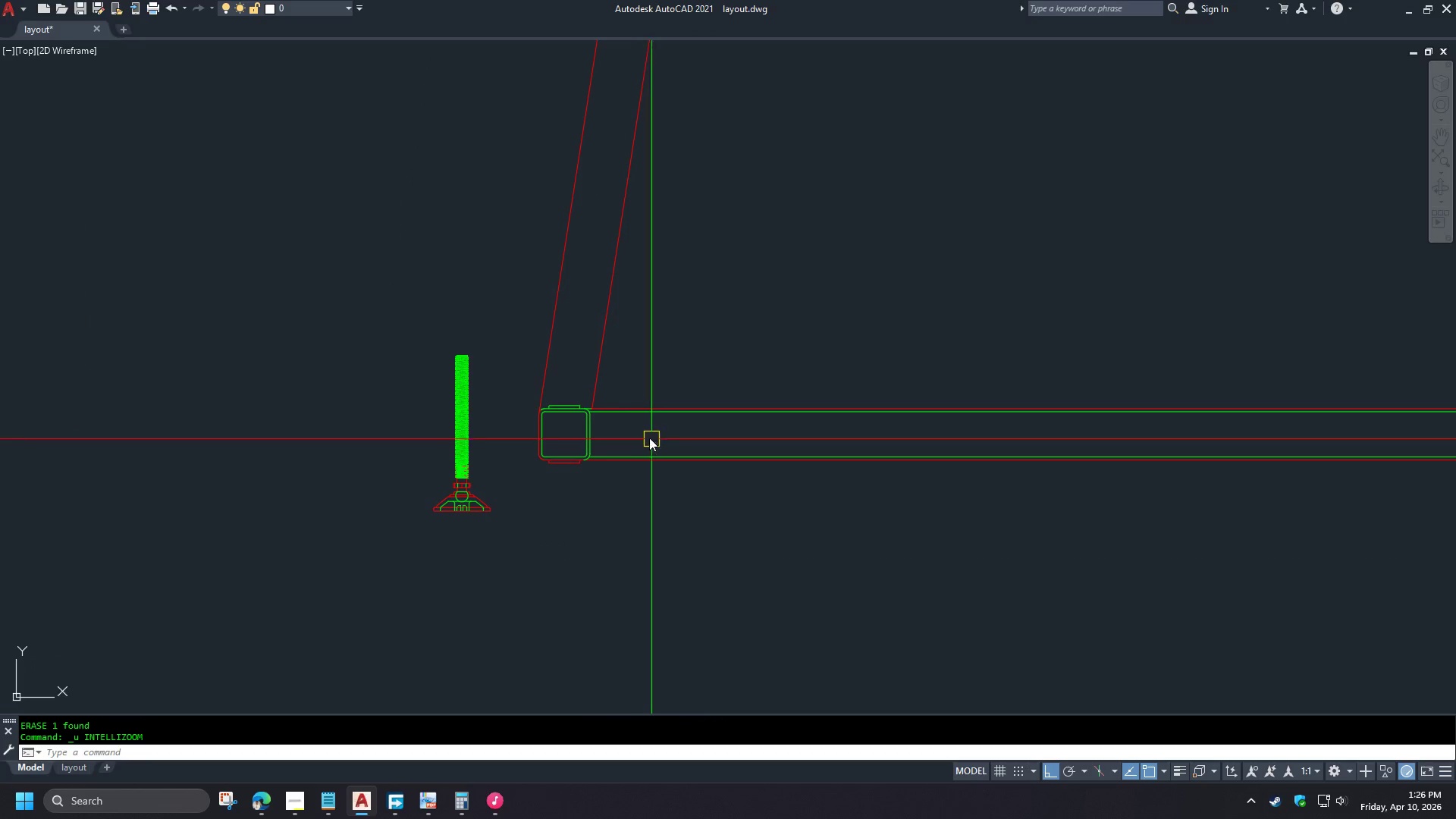 
scroll: coordinate [611, 429], scroll_direction: up, amount: 2.0
 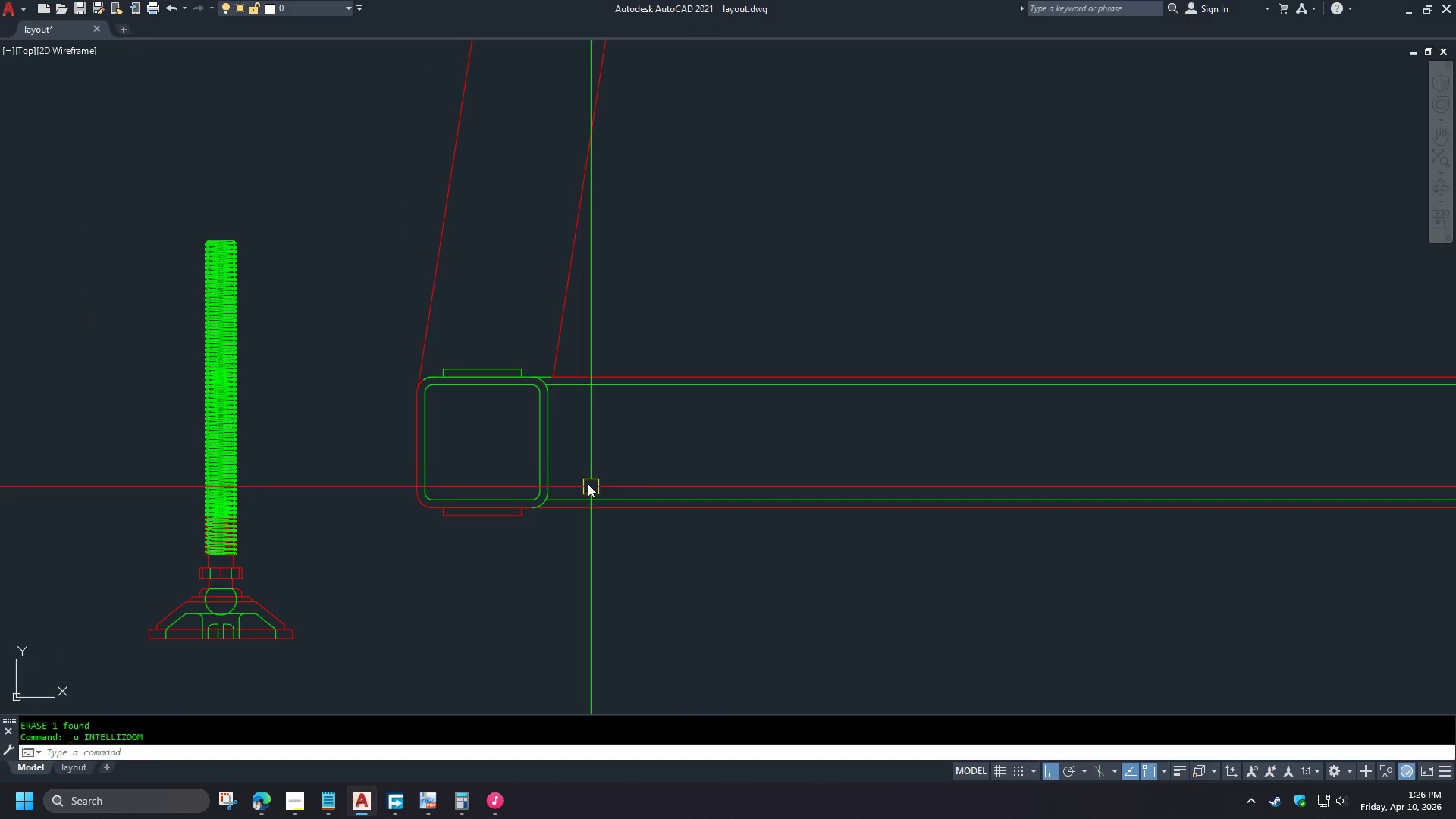 
scroll: coordinate [347, 446], scroll_direction: down, amount: 3.0
 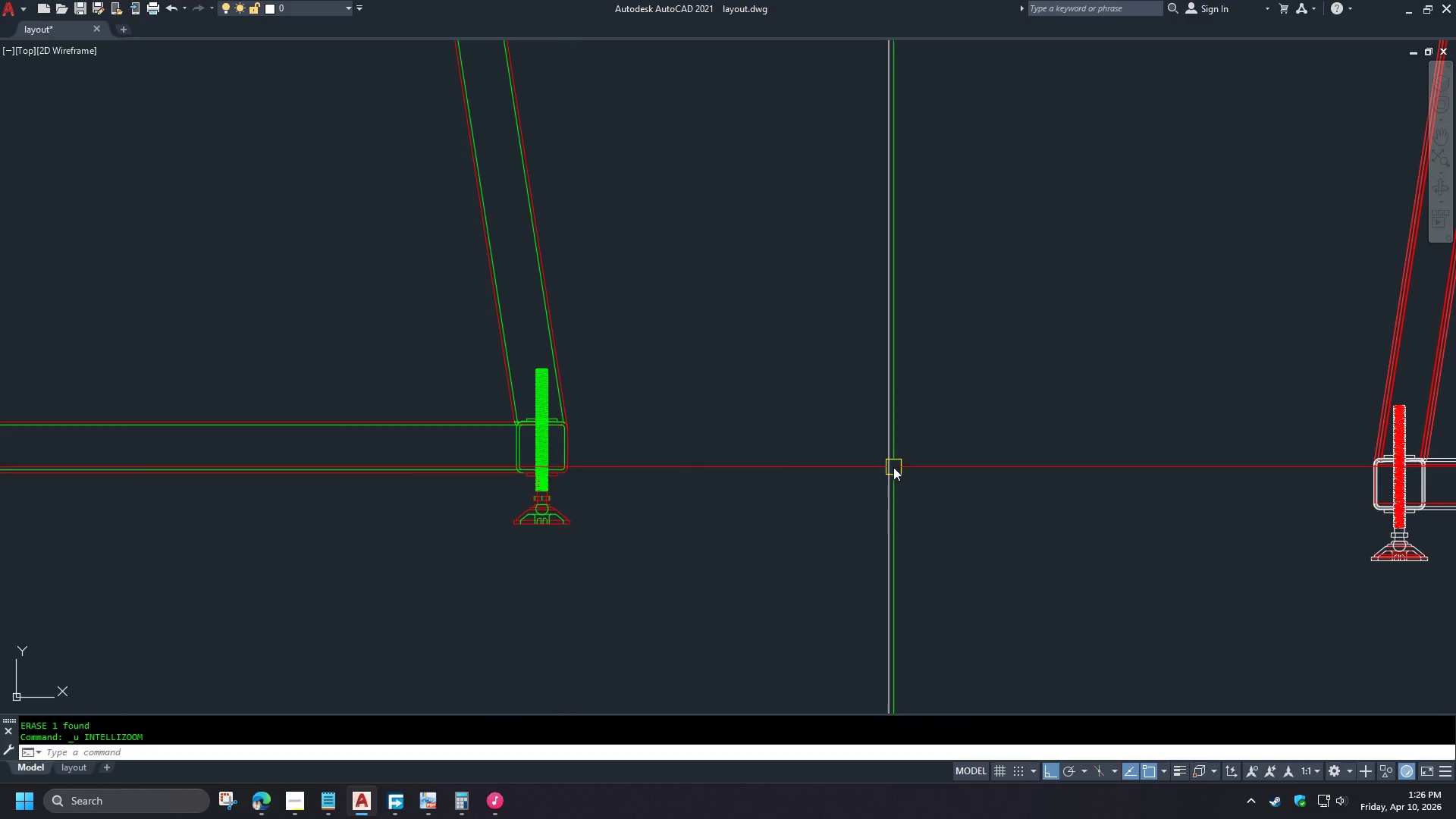 
scroll: coordinate [524, 457], scroll_direction: up, amount: 2.0
 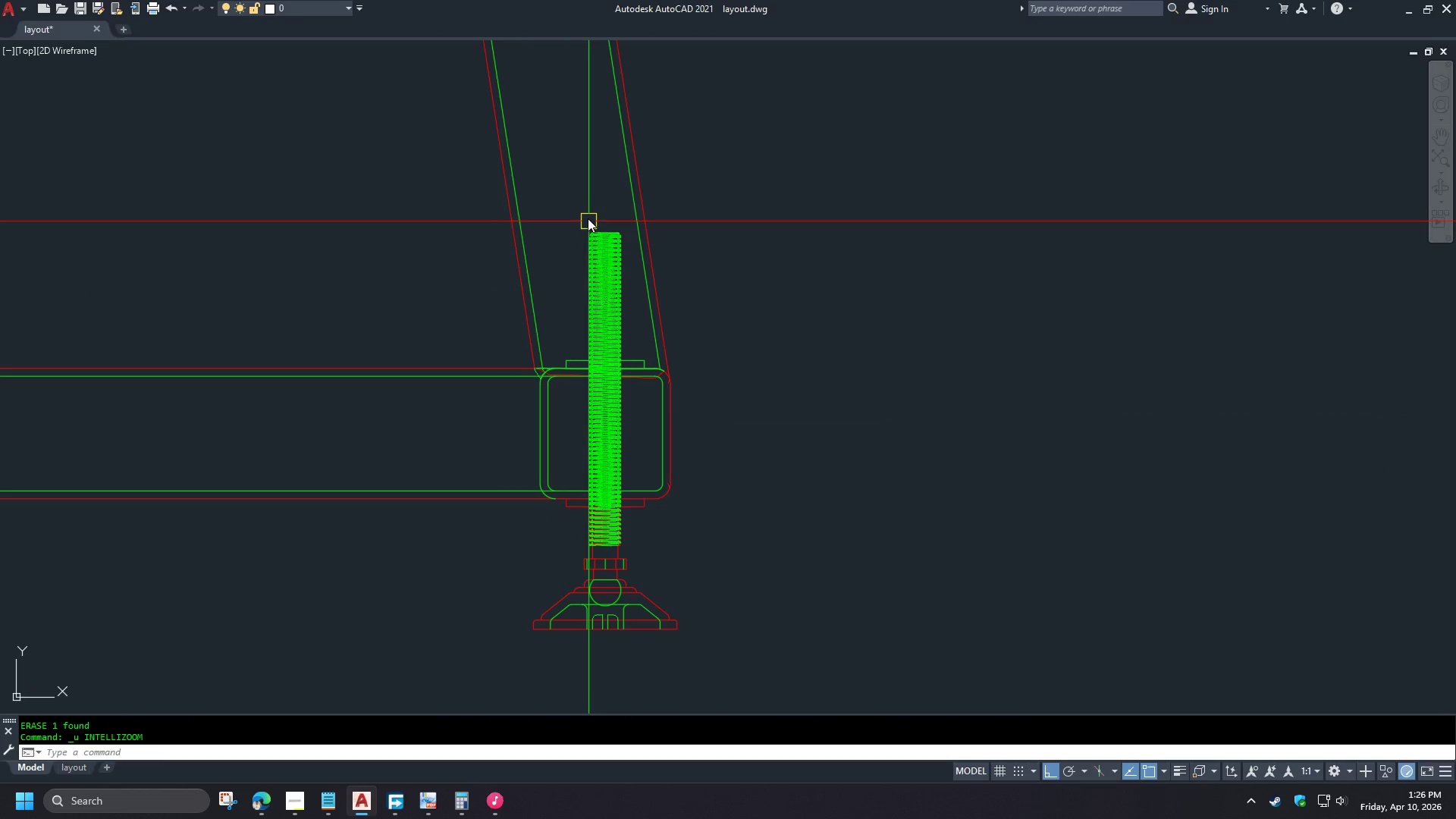 
left_click([585, 213])
 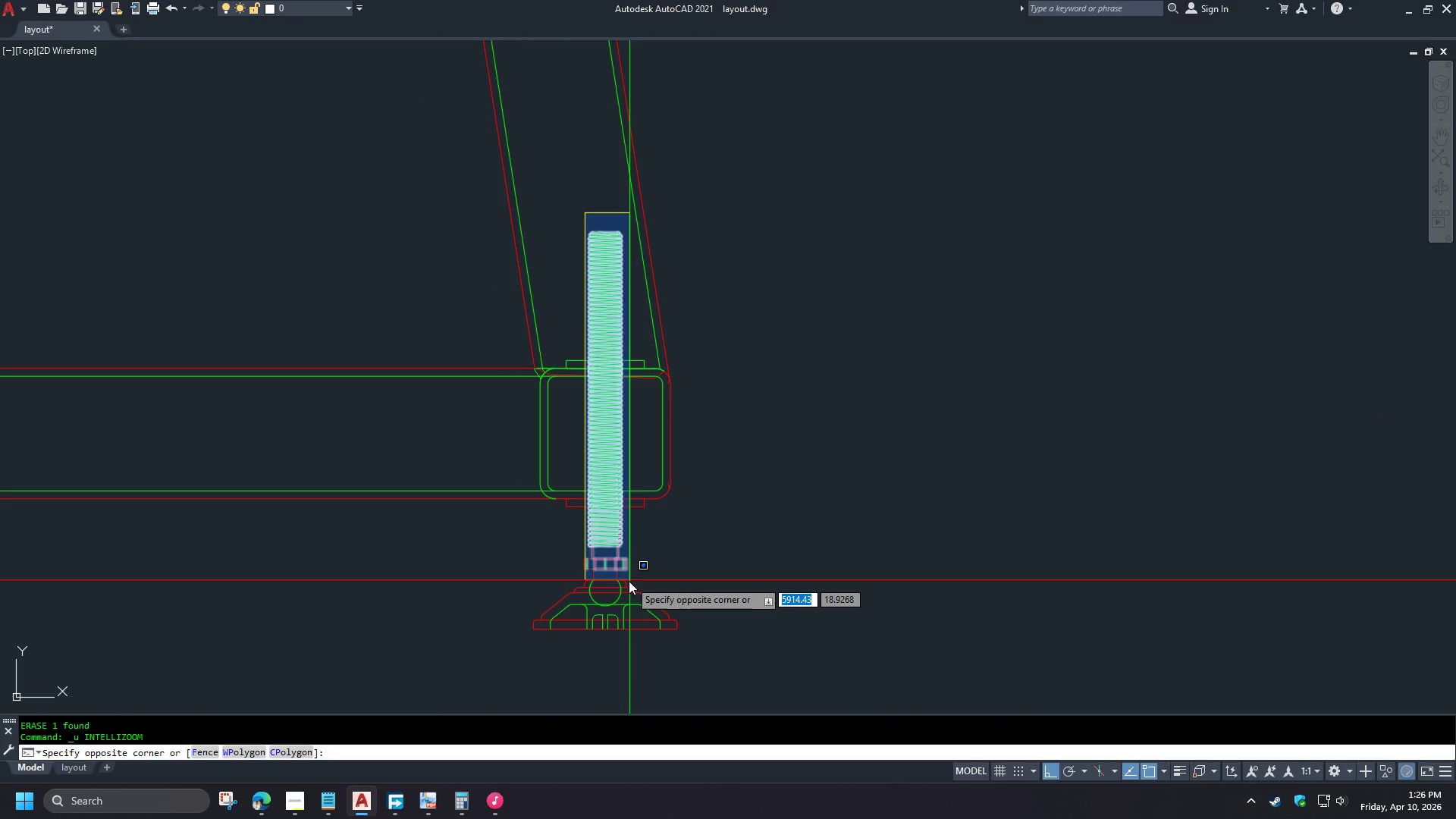 
left_click([627, 583])
 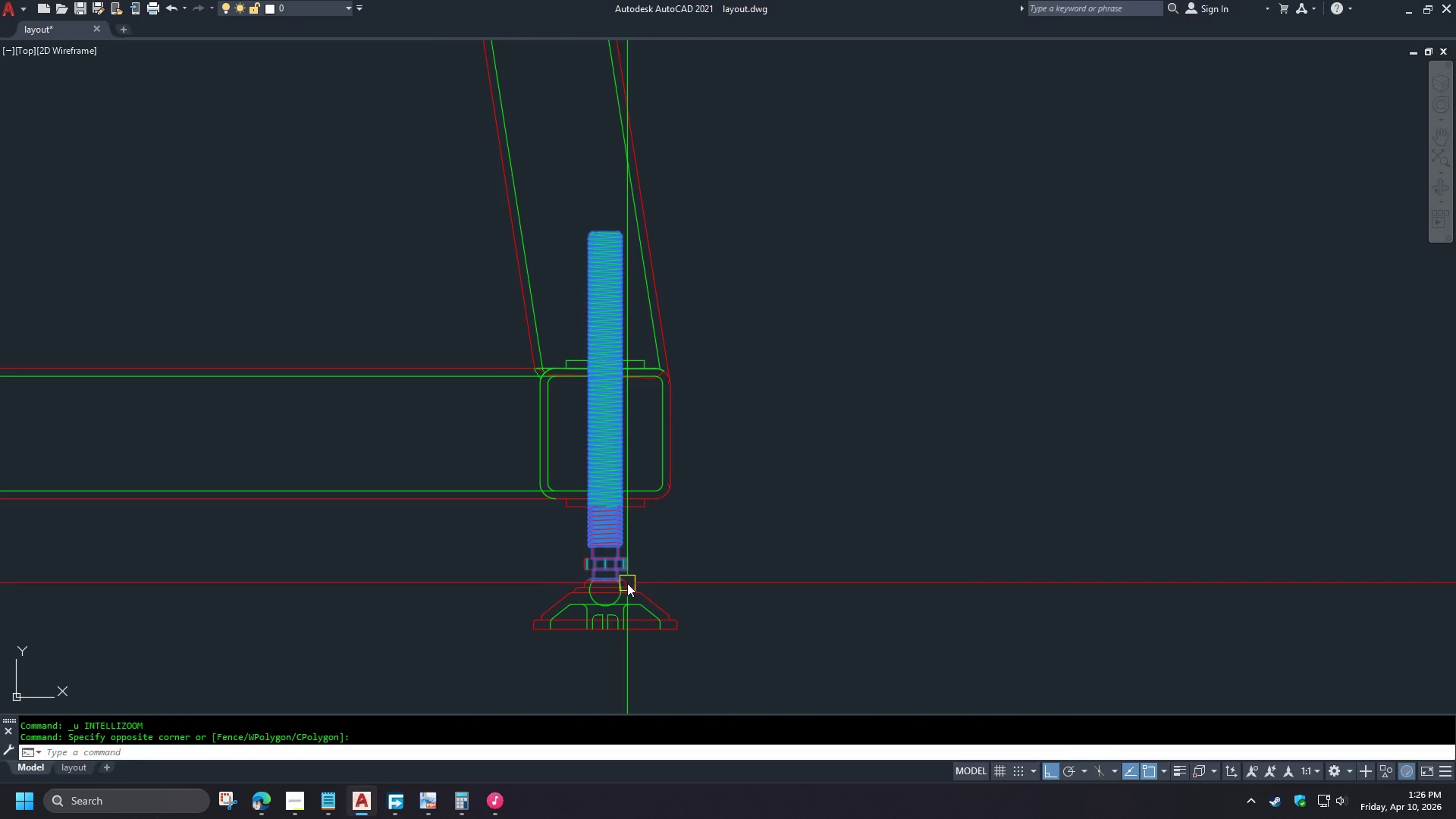 
key(E)
 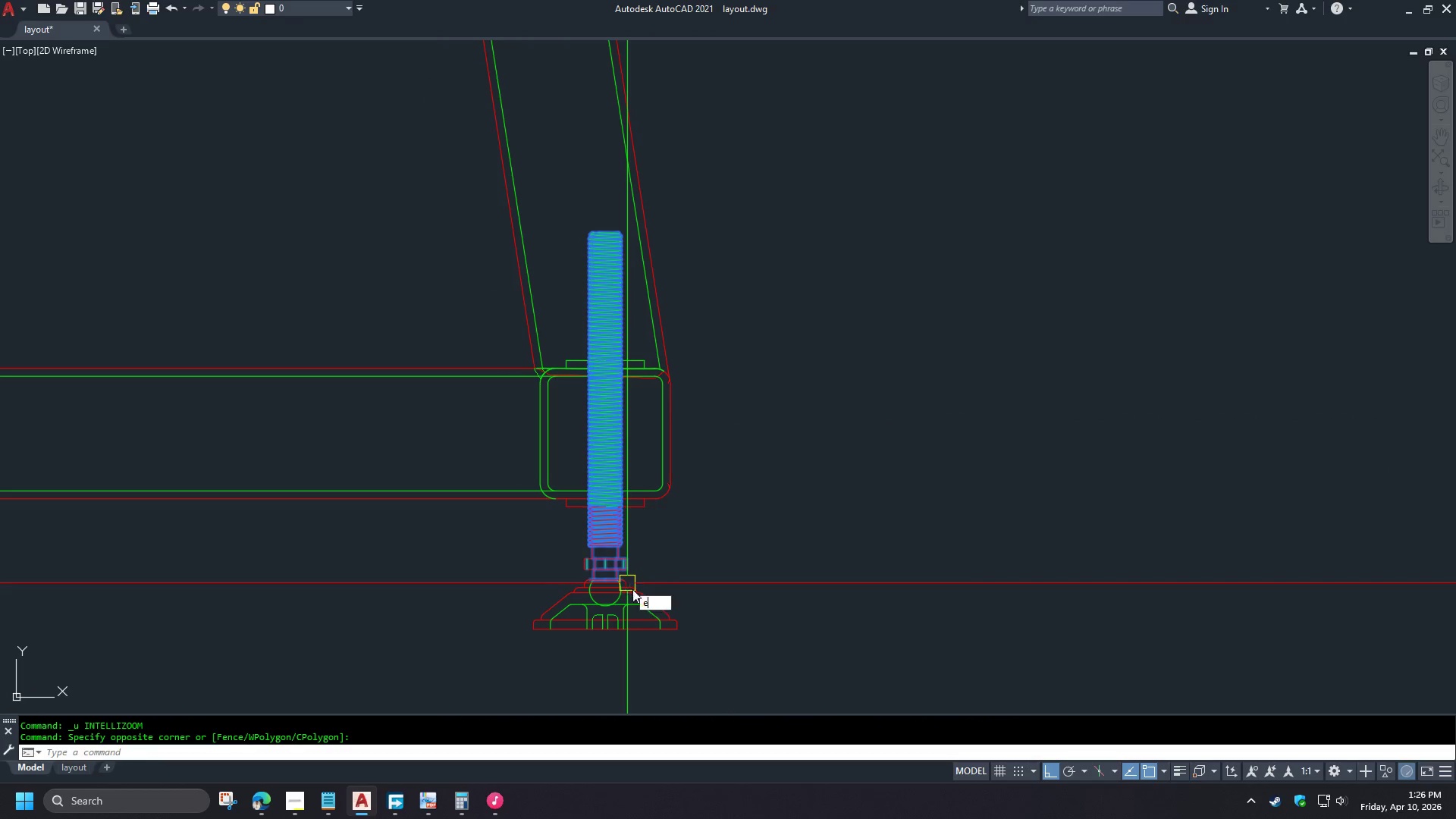 
key(Space)
 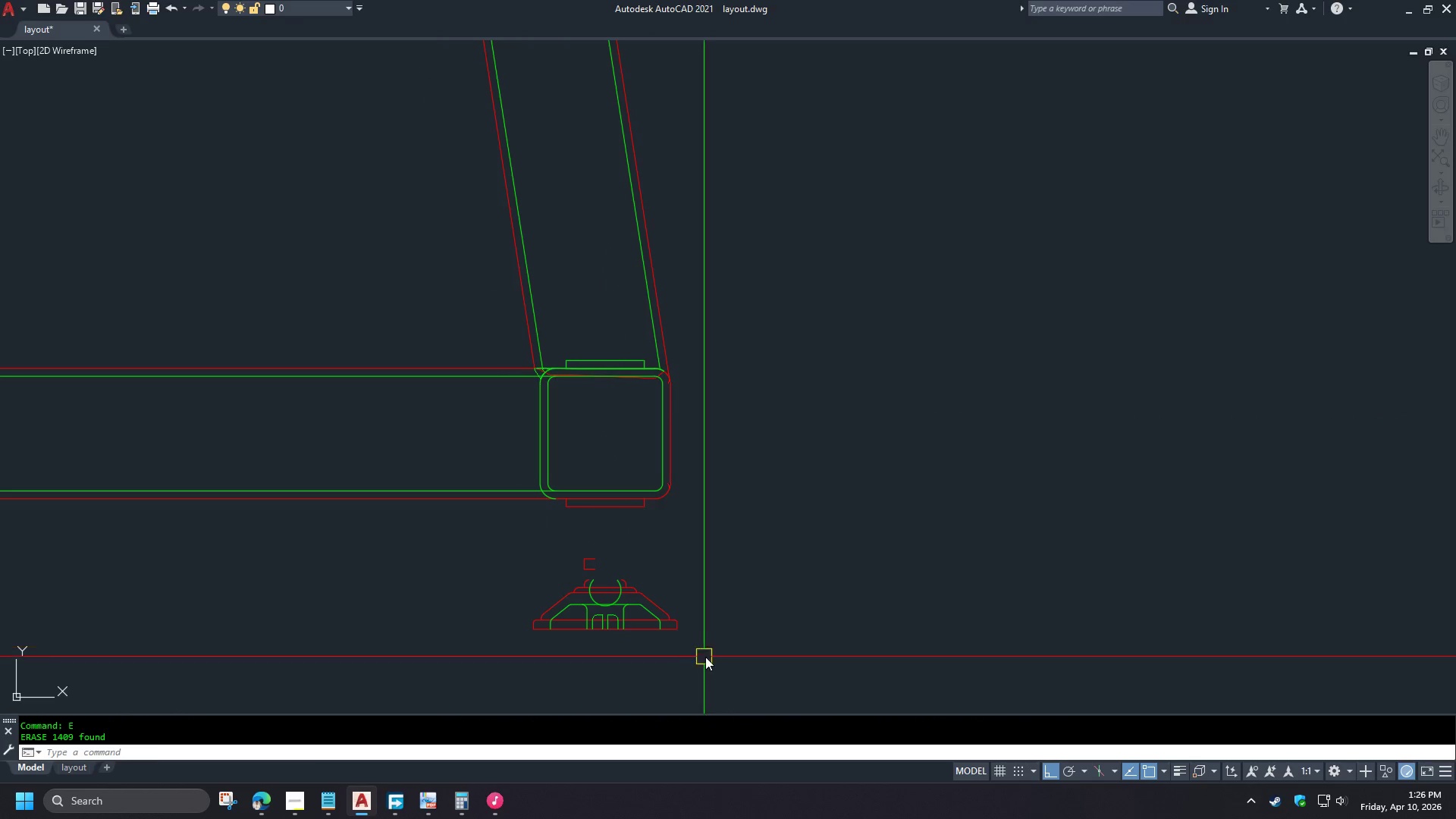 
left_click_drag(start_coordinate=[705, 657], to_coordinate=[701, 656])
 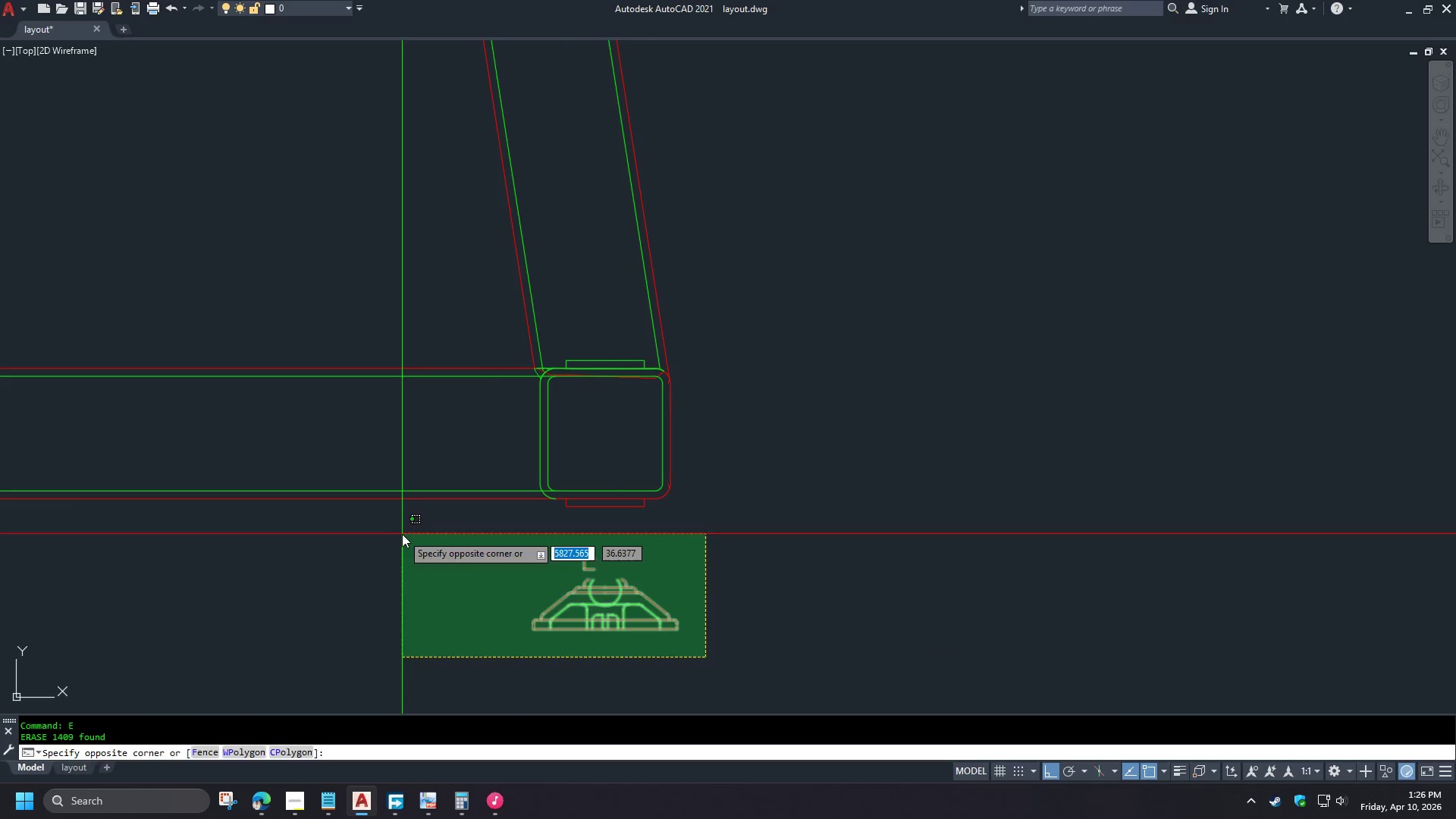 
left_click_drag(start_coordinate=[402, 534], to_coordinate=[407, 543])
 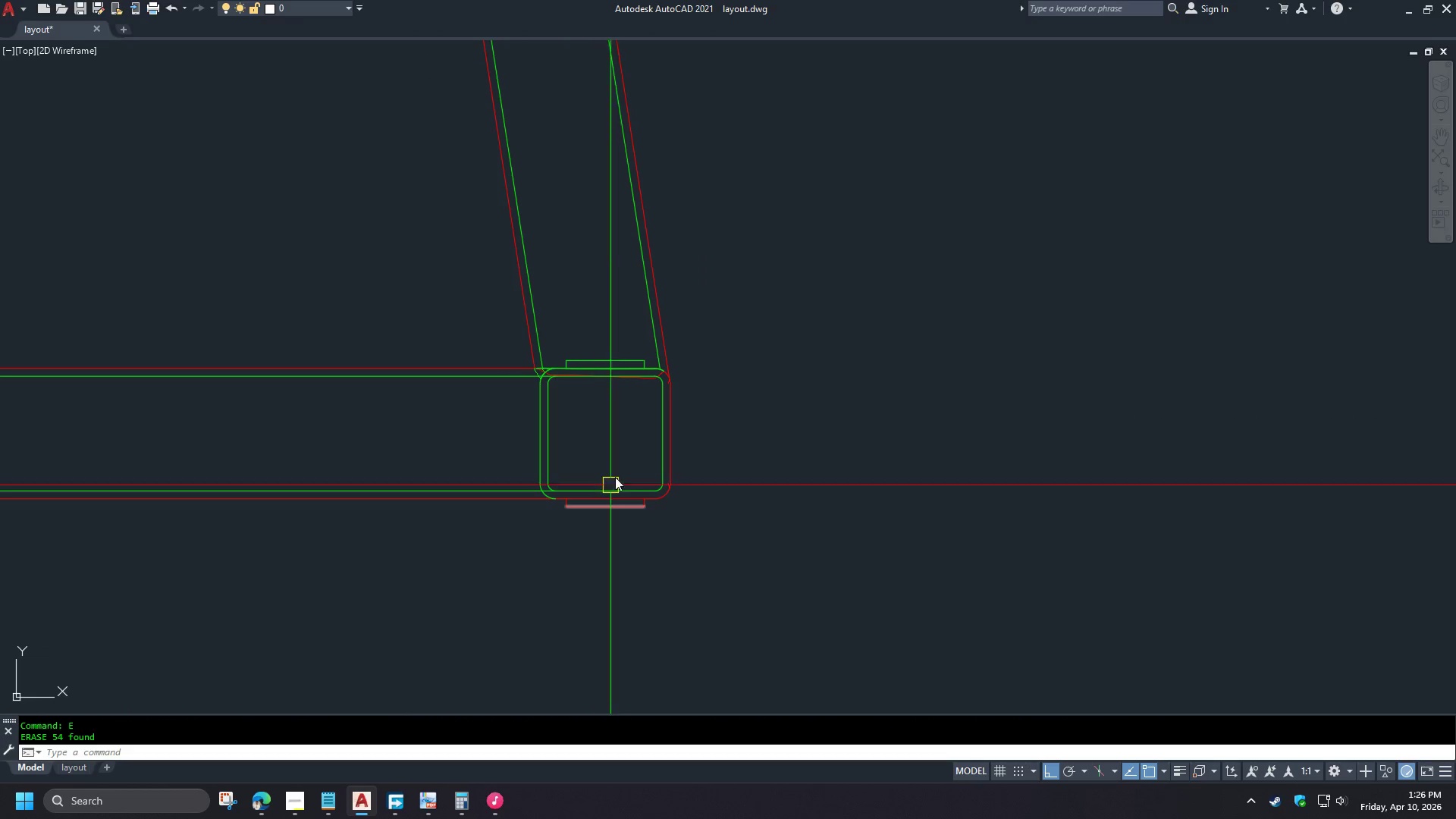 
key(E)
 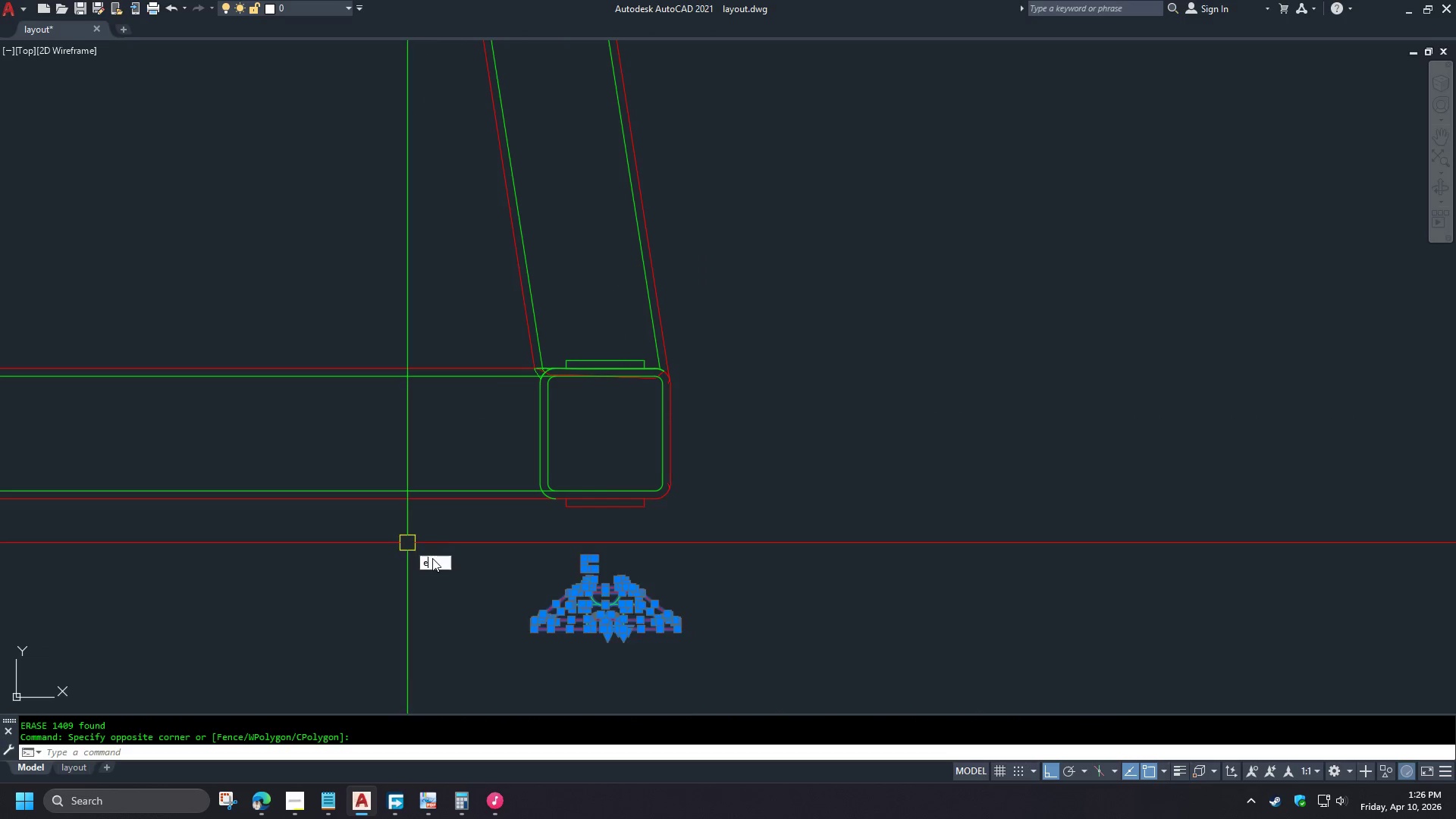 
key(Space)
 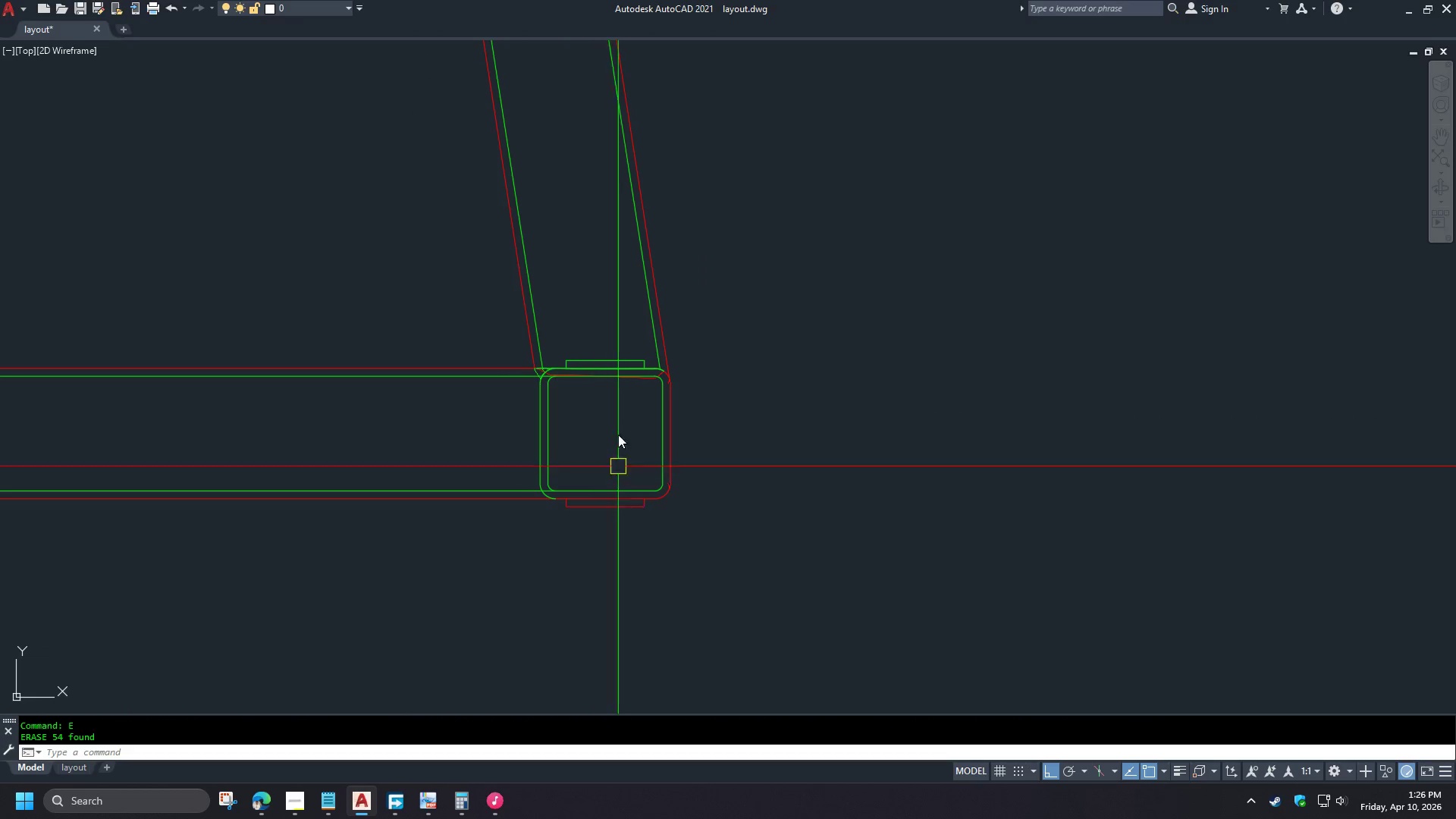 
scroll: coordinate [660, 429], scroll_direction: up, amount: 2.0
 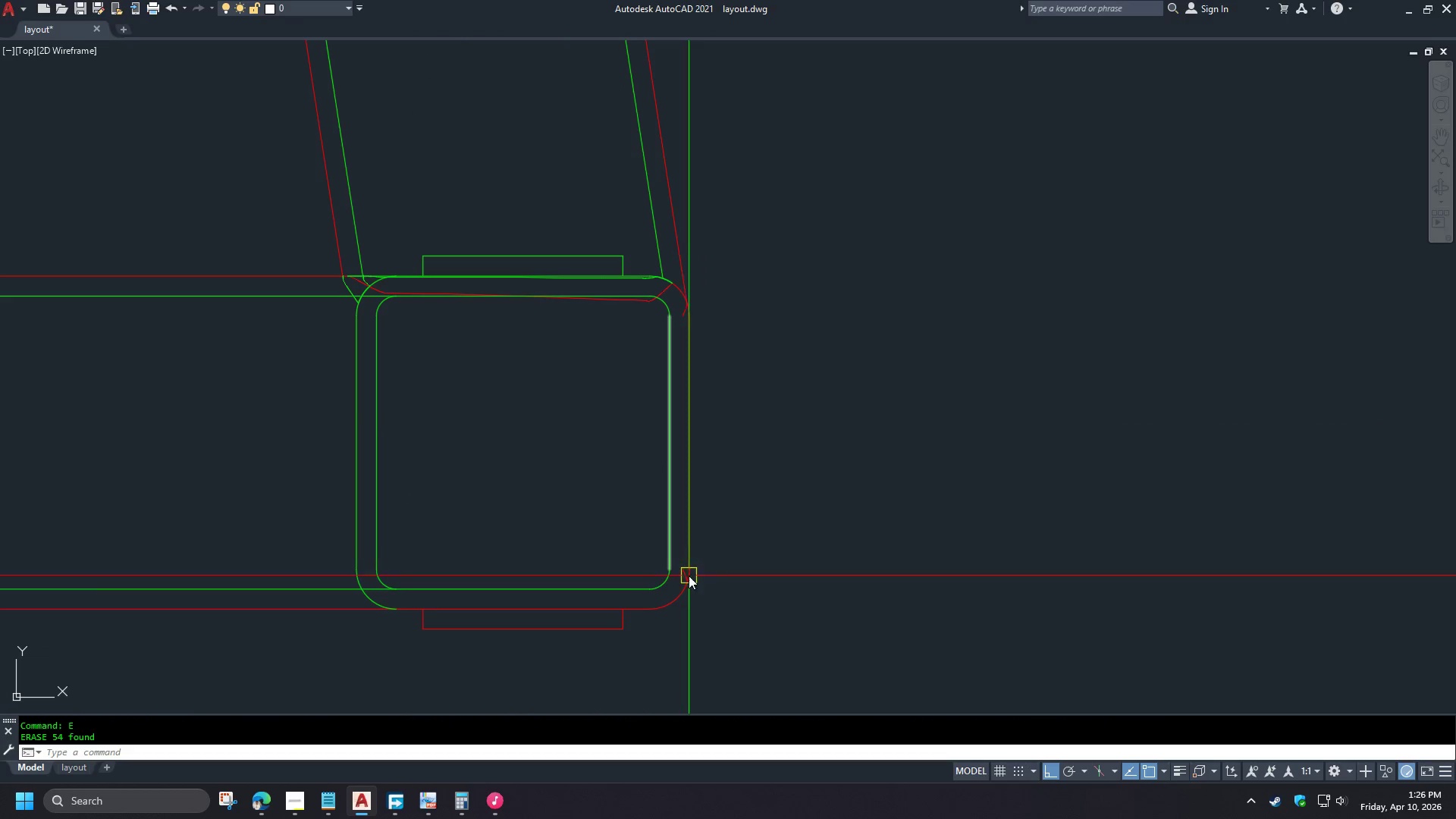 
left_click_drag(start_coordinate=[607, 491], to_coordinate=[667, 544])
 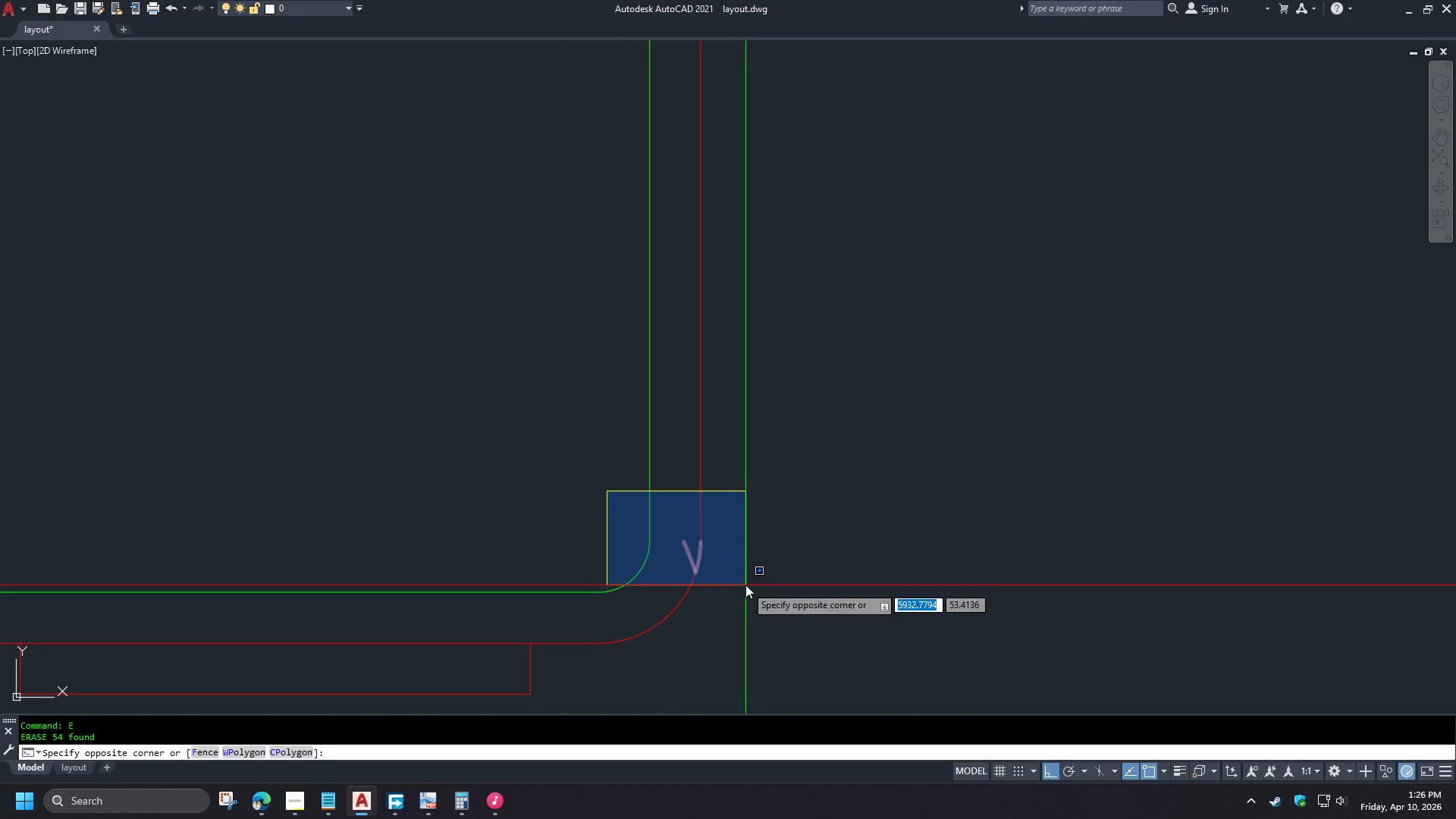 
scroll: coordinate [680, 588], scroll_direction: up, amount: 2.0
 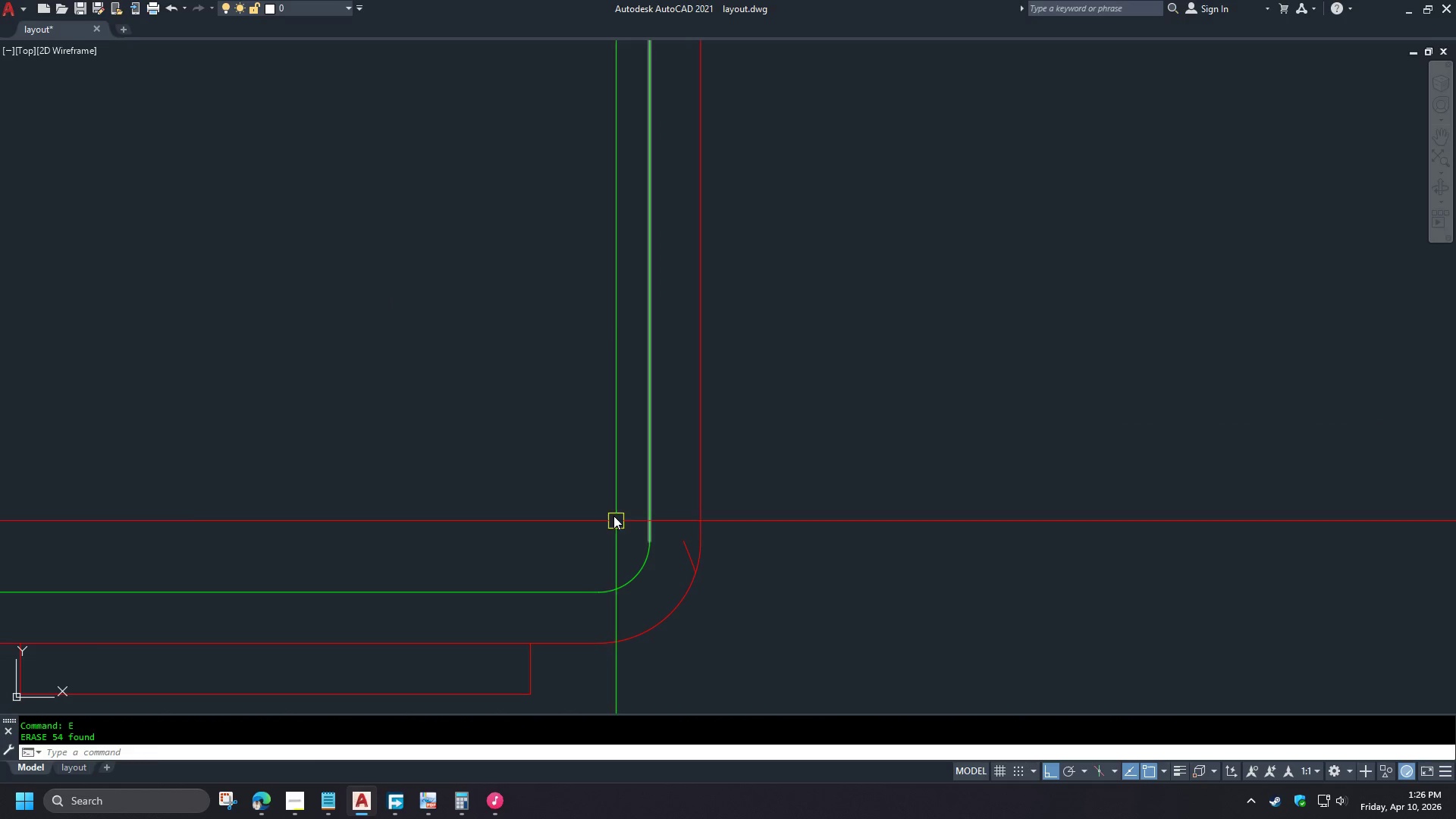 
left_click([738, 576])
 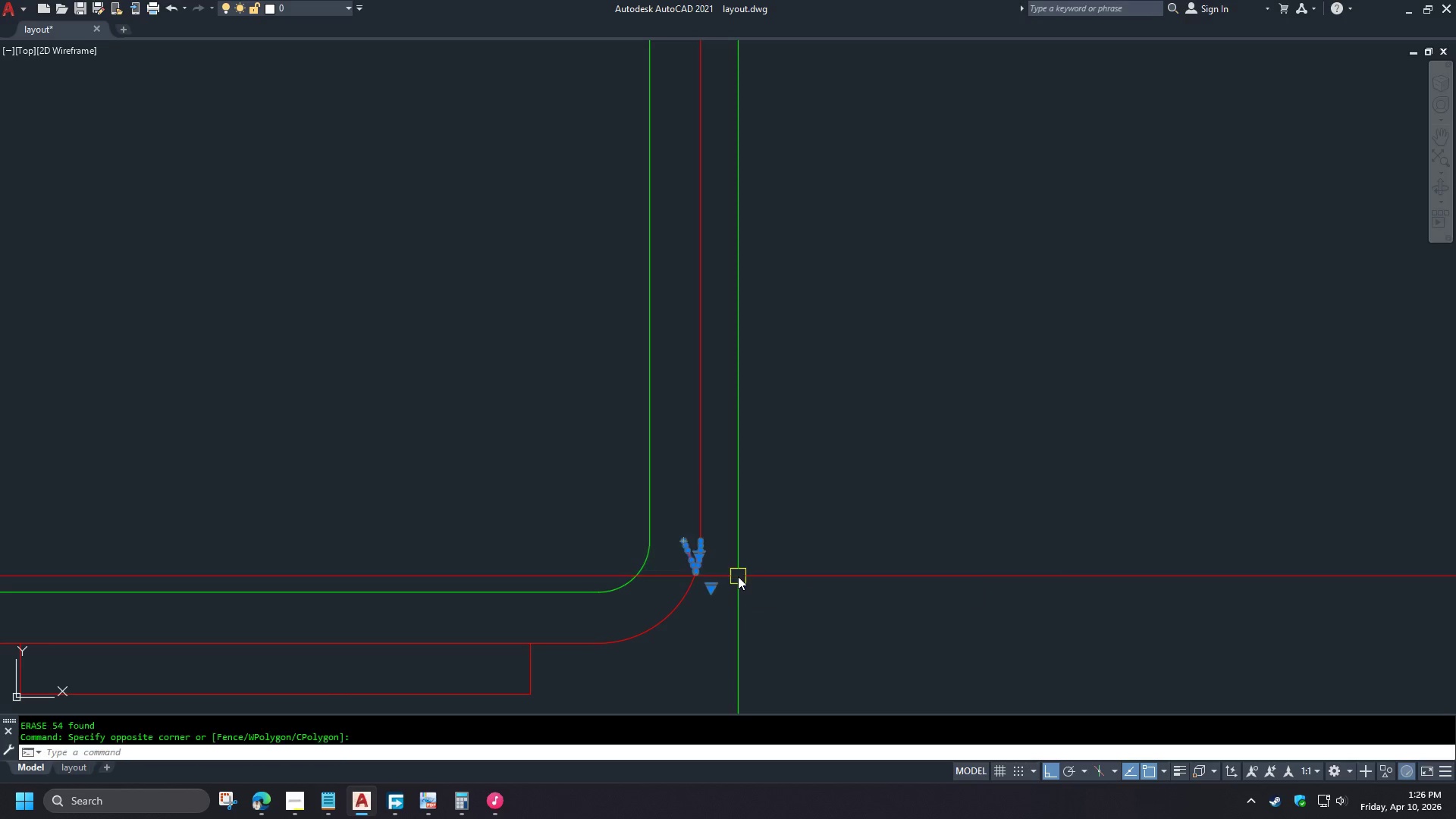 
key(E)
 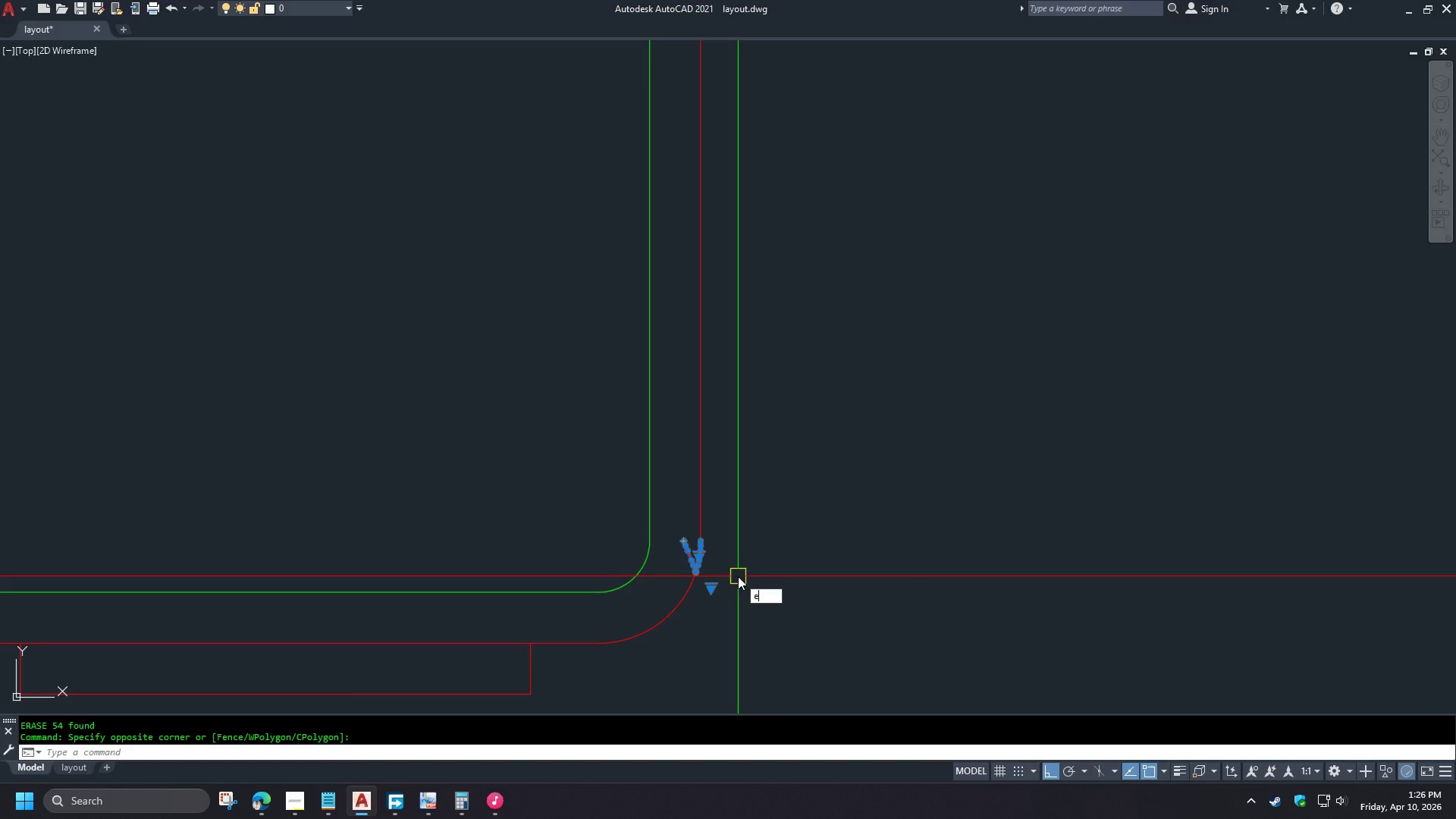 
key(Space)
 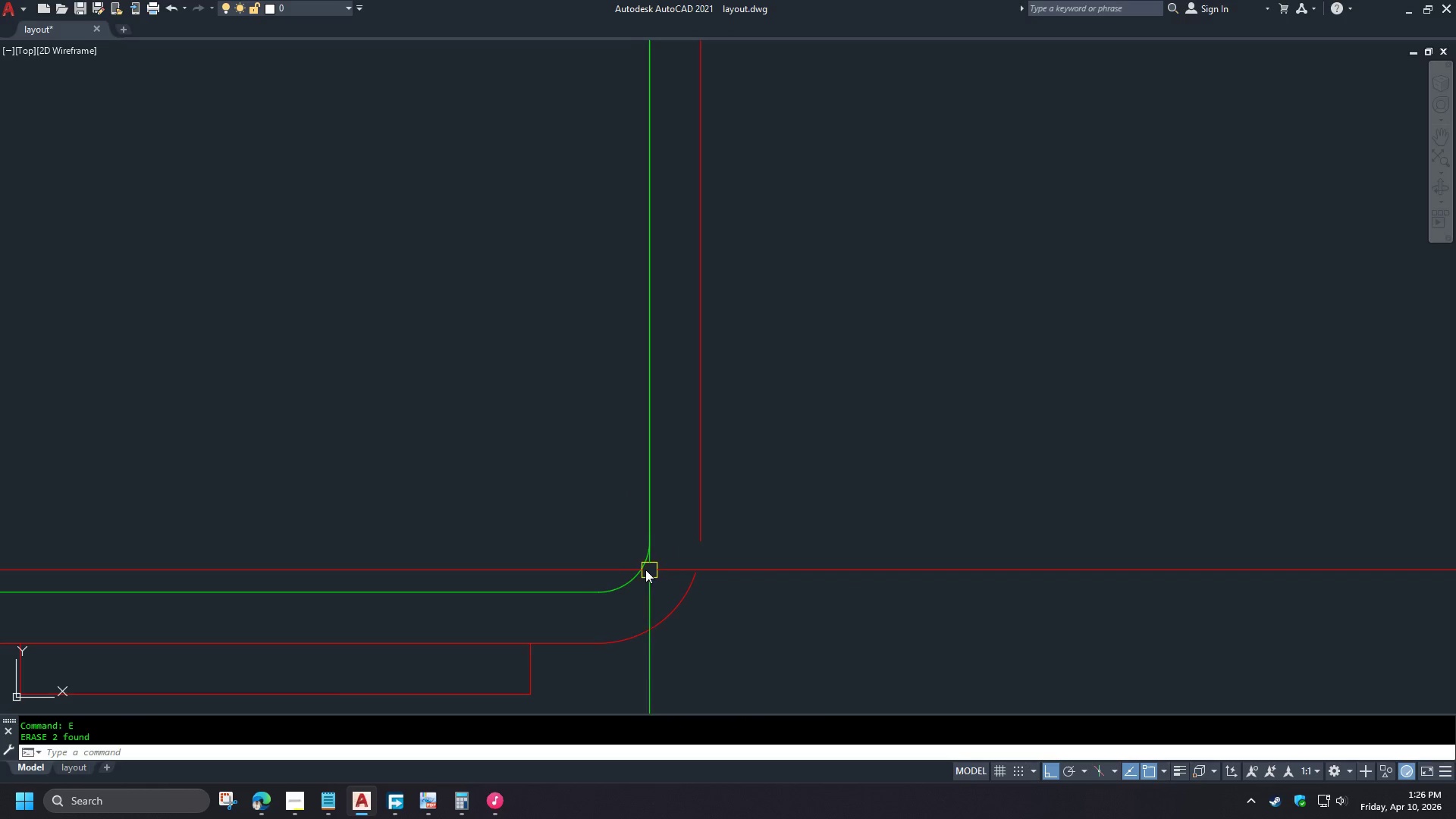 
left_click([639, 570])
 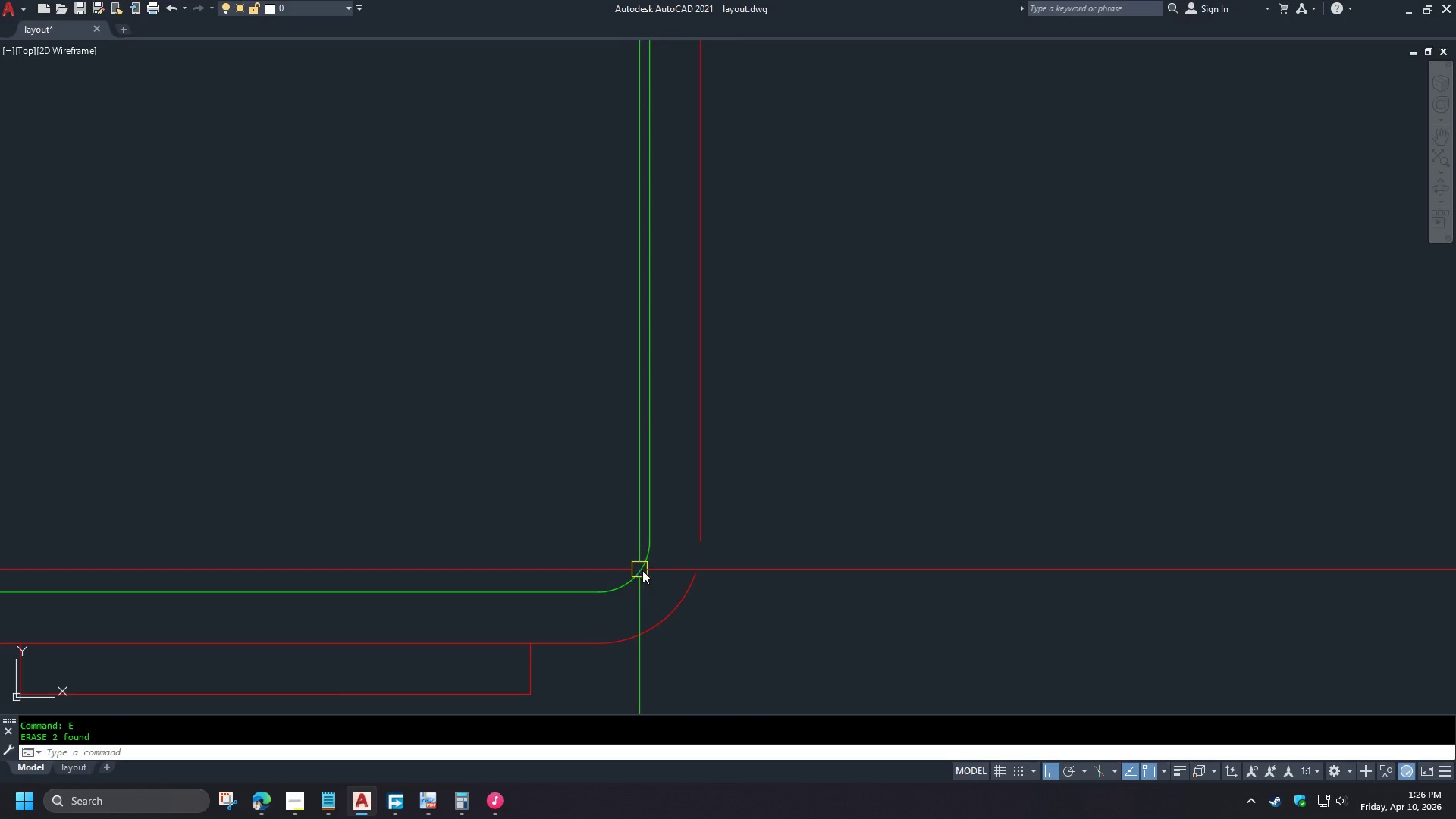 
key(E)
 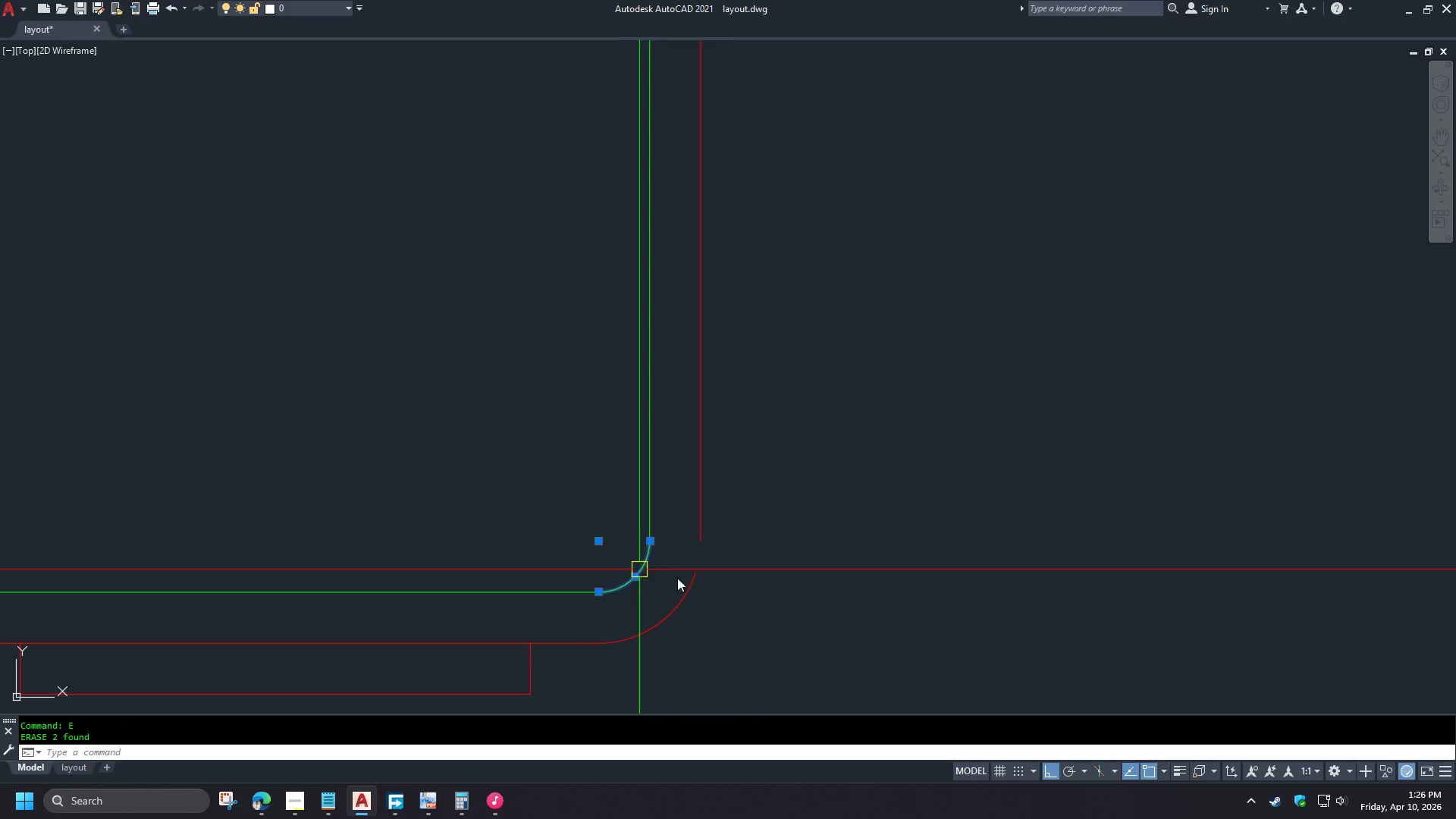 
key(Space)
 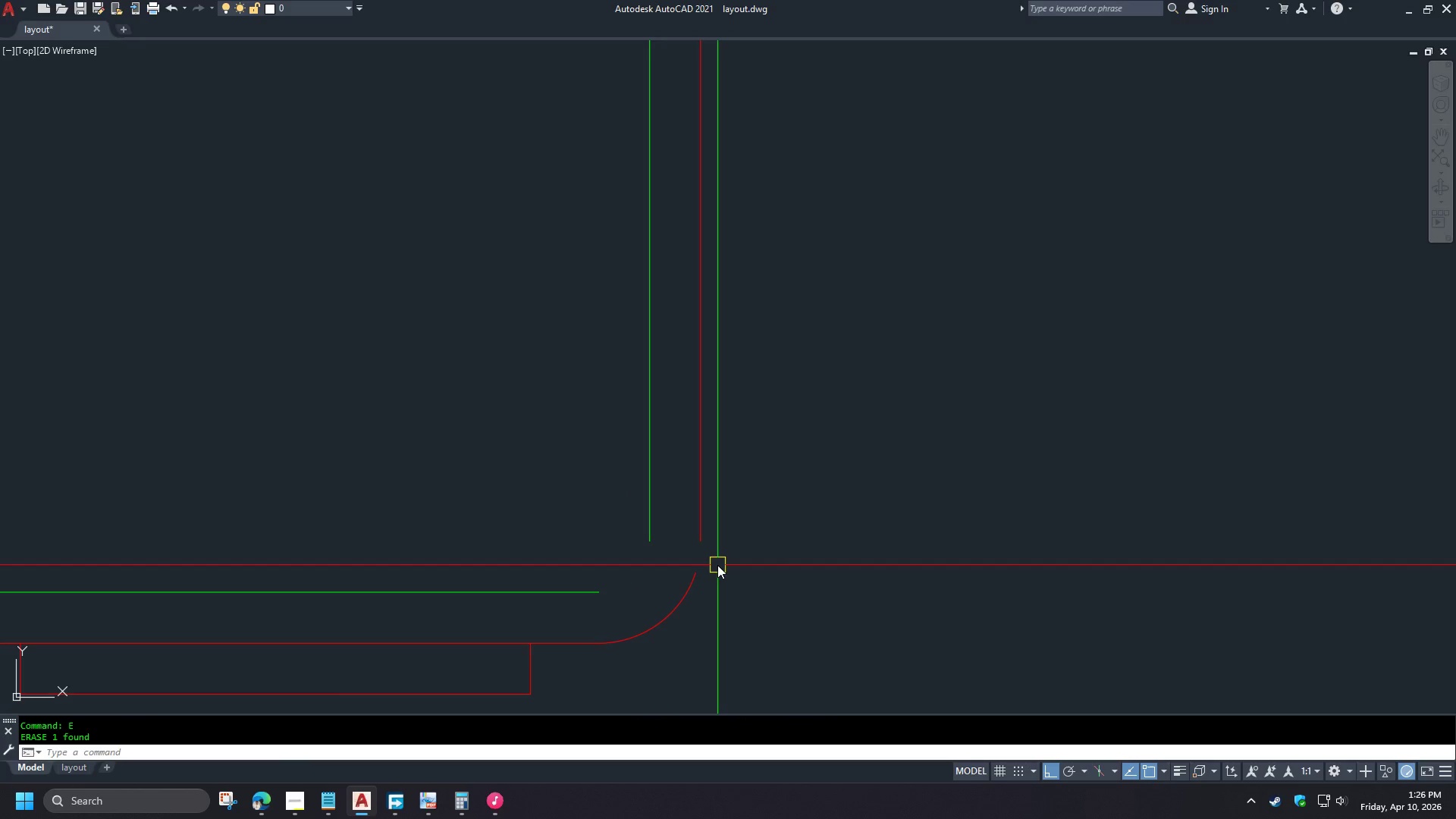 
key(Control+Z)
 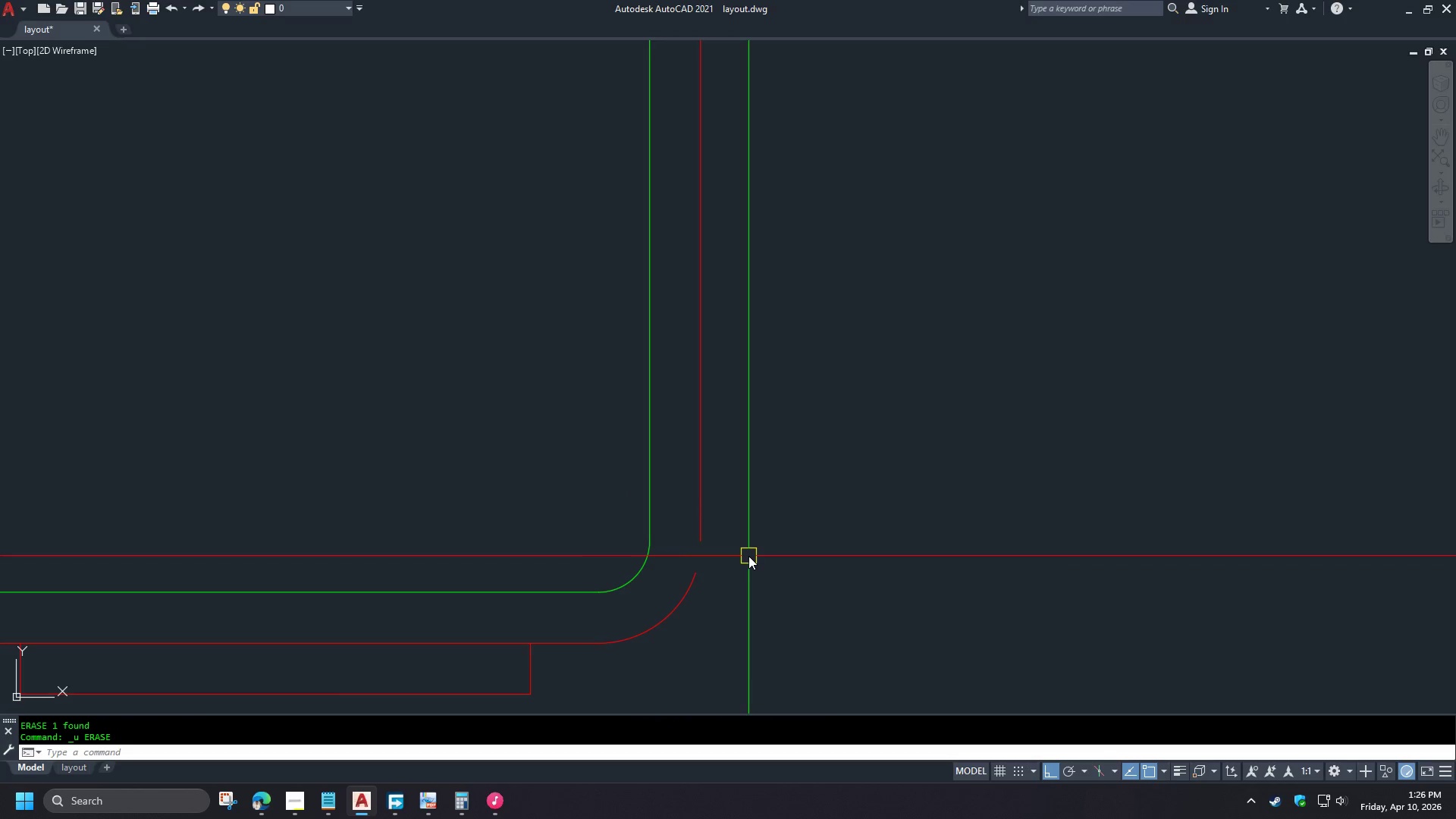 
key(Control+Z)
 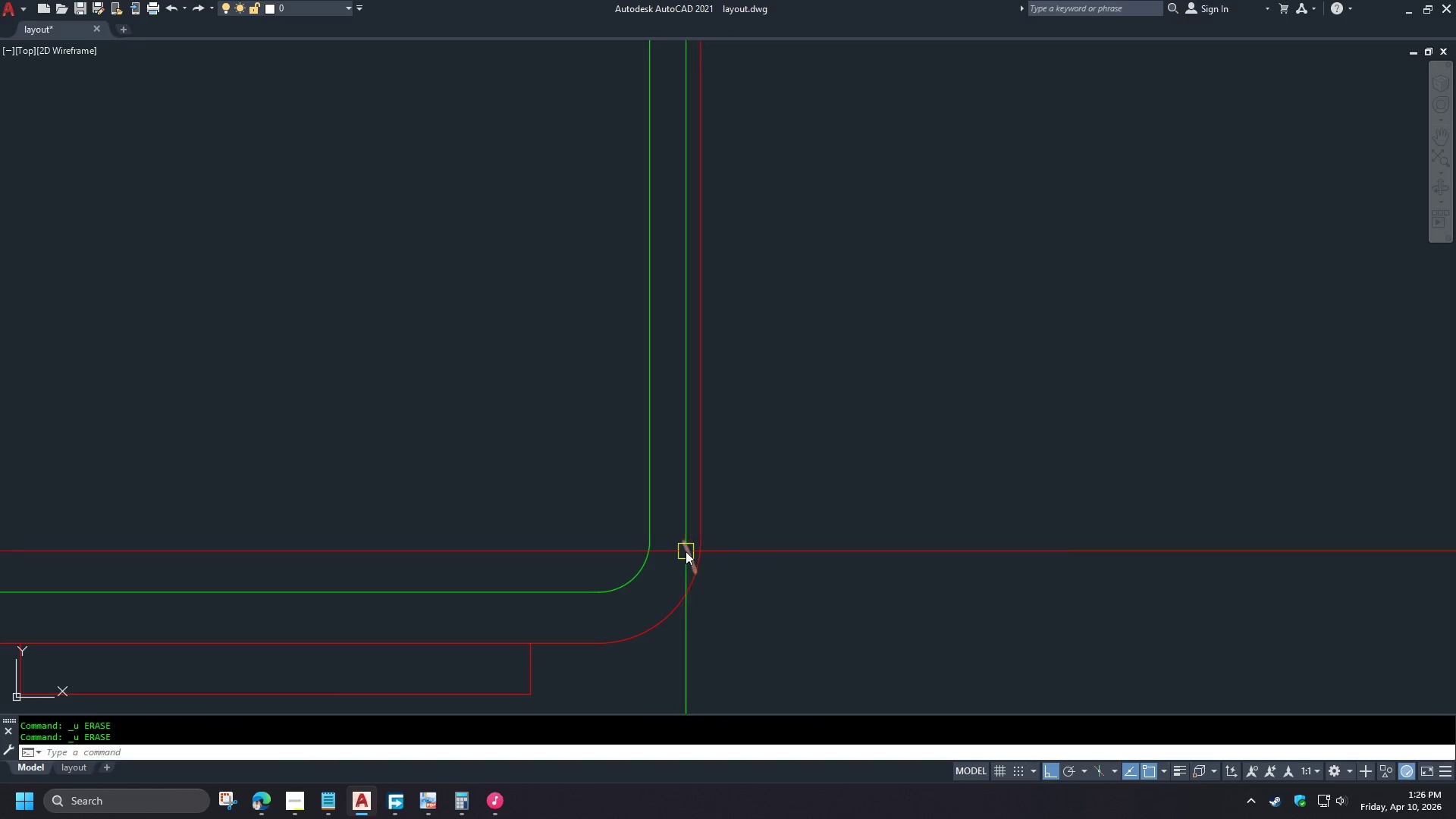 
left_click([682, 549])
 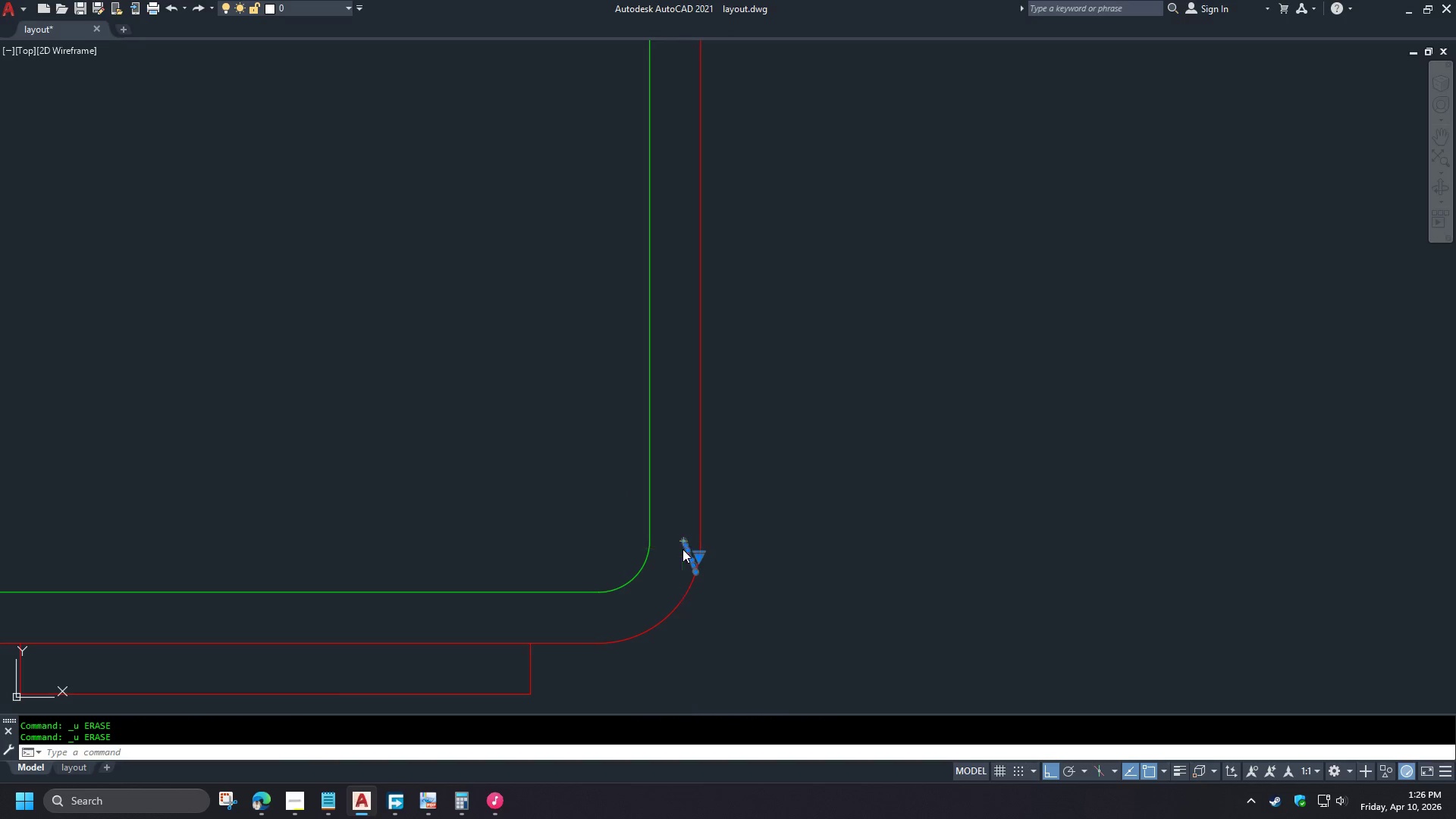 
key(E)
 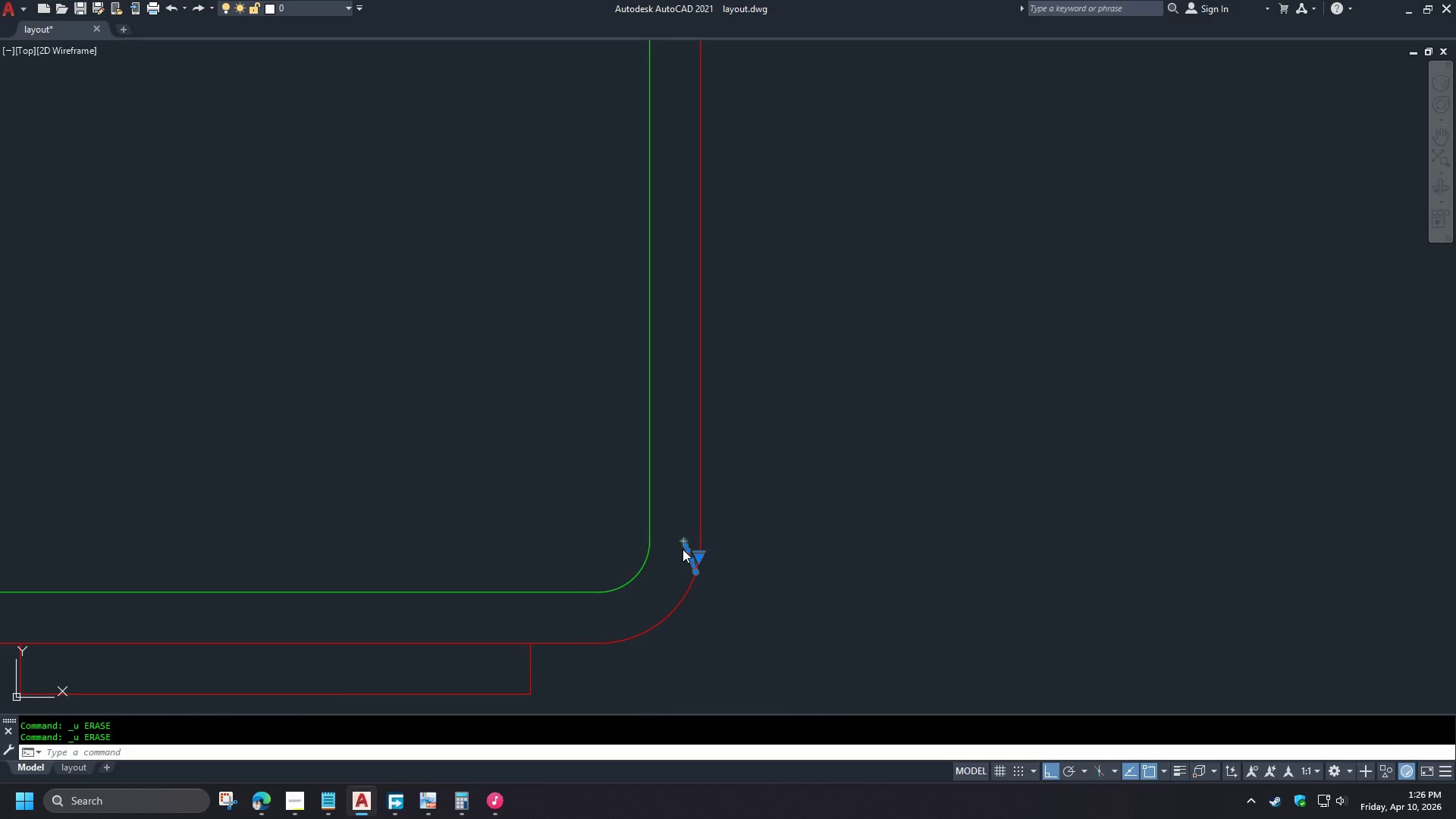 
key(Space)
 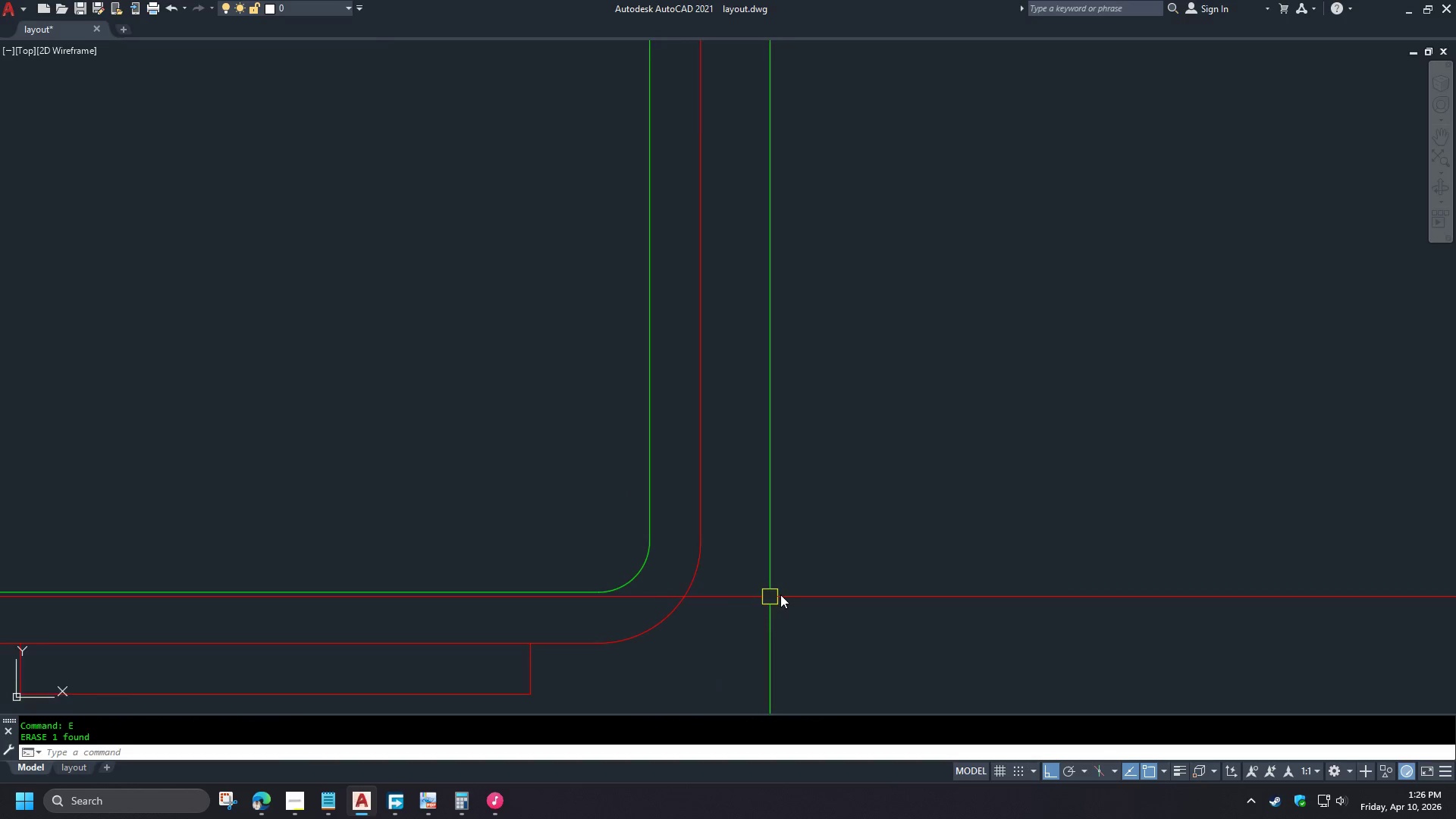 
scroll: coordinate [779, 585], scroll_direction: down, amount: 2.0
 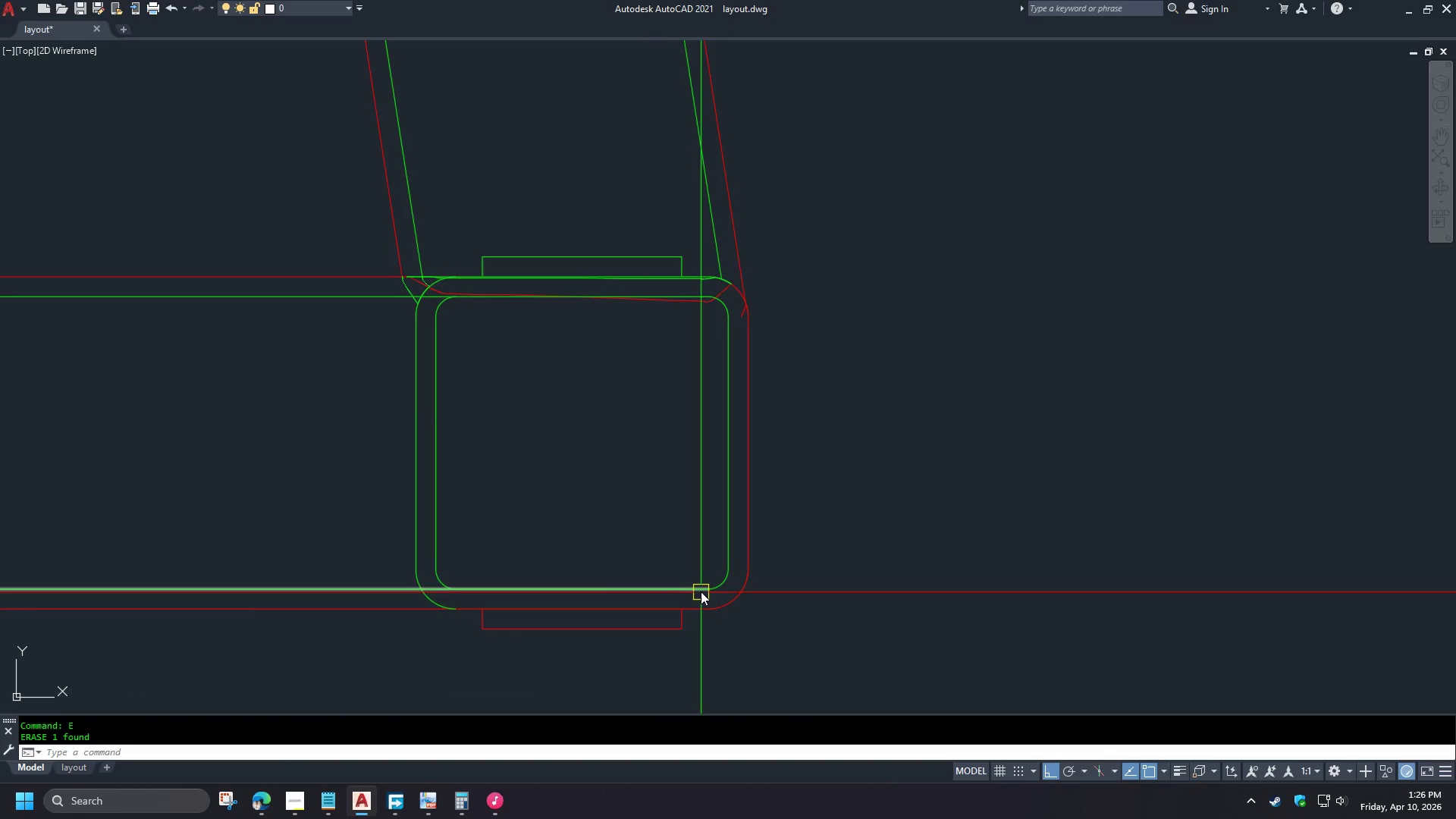 
scroll: coordinate [706, 585], scroll_direction: up, amount: 1.0
 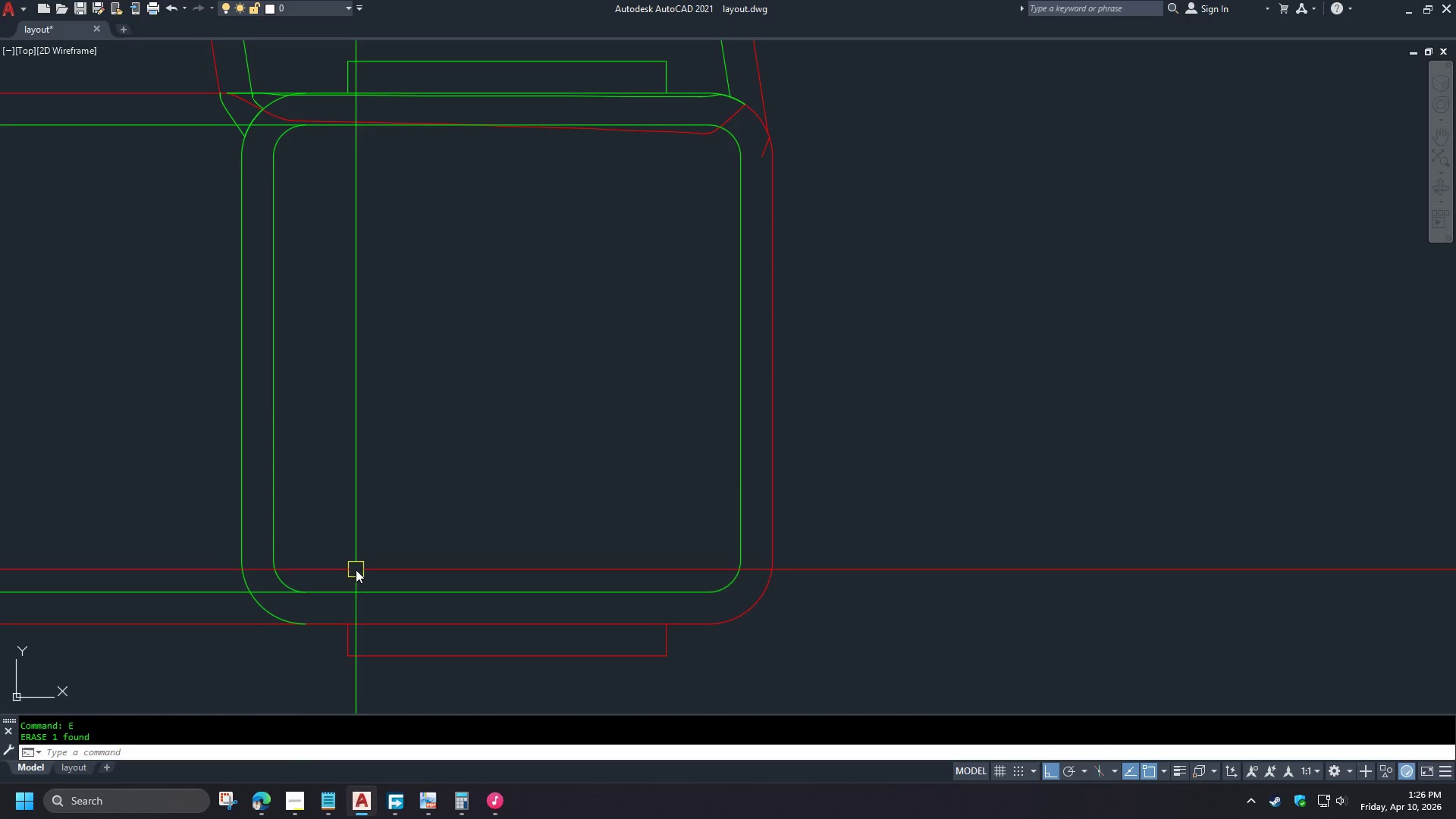 
type(tr  )
 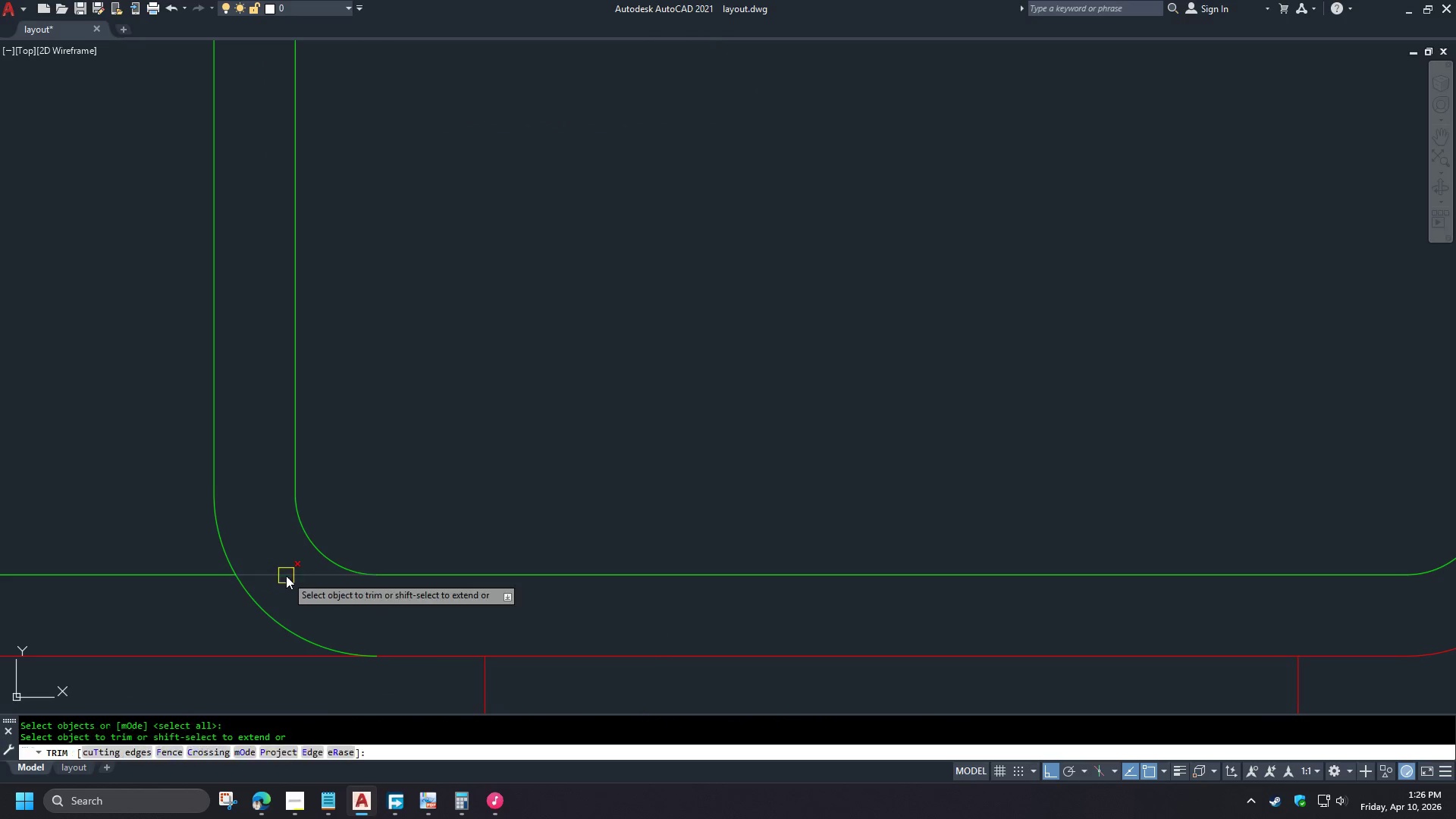 
scroll: coordinate [259, 604], scroll_direction: up, amount: 2.0
 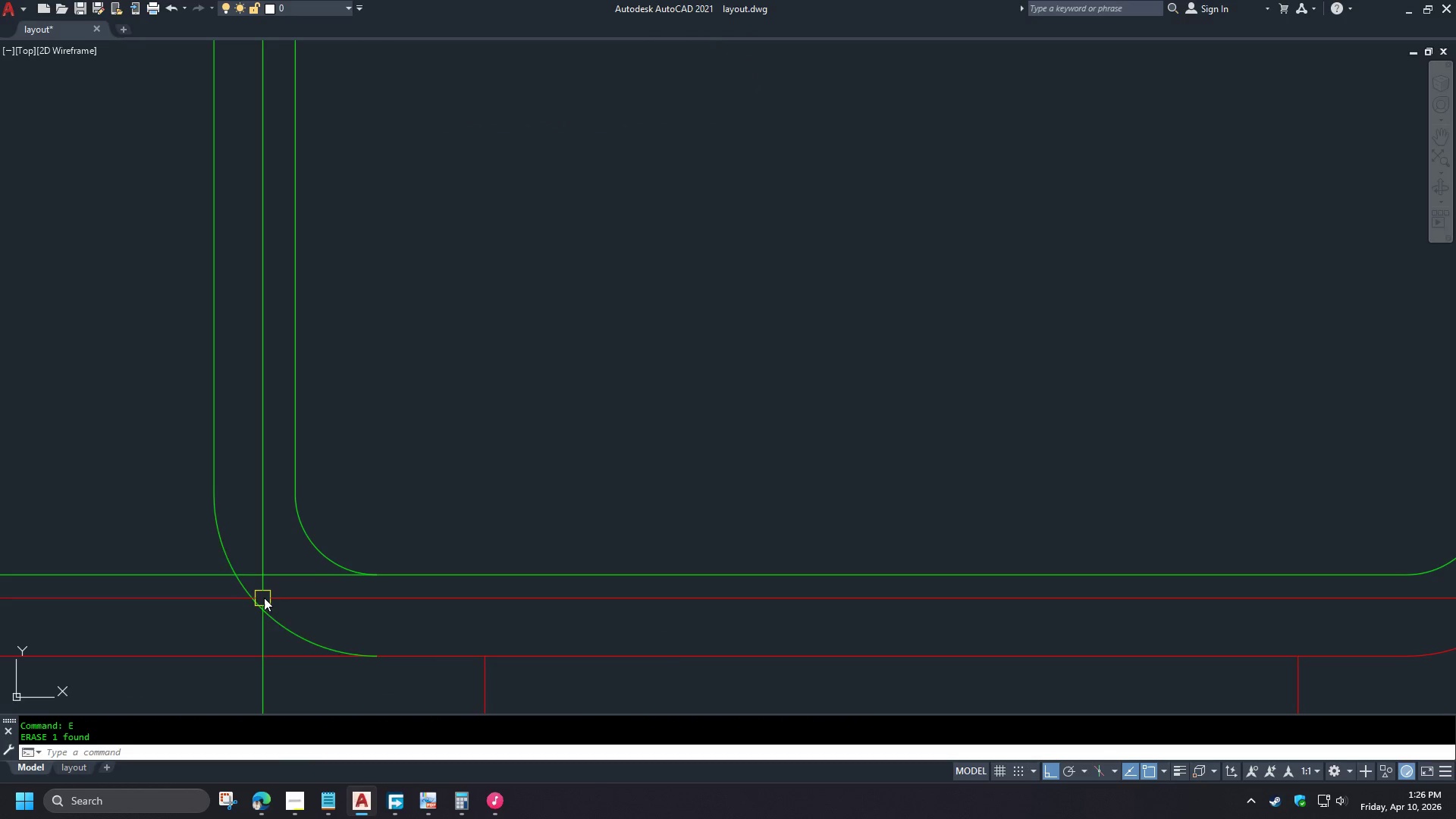 
left_click([286, 576])
 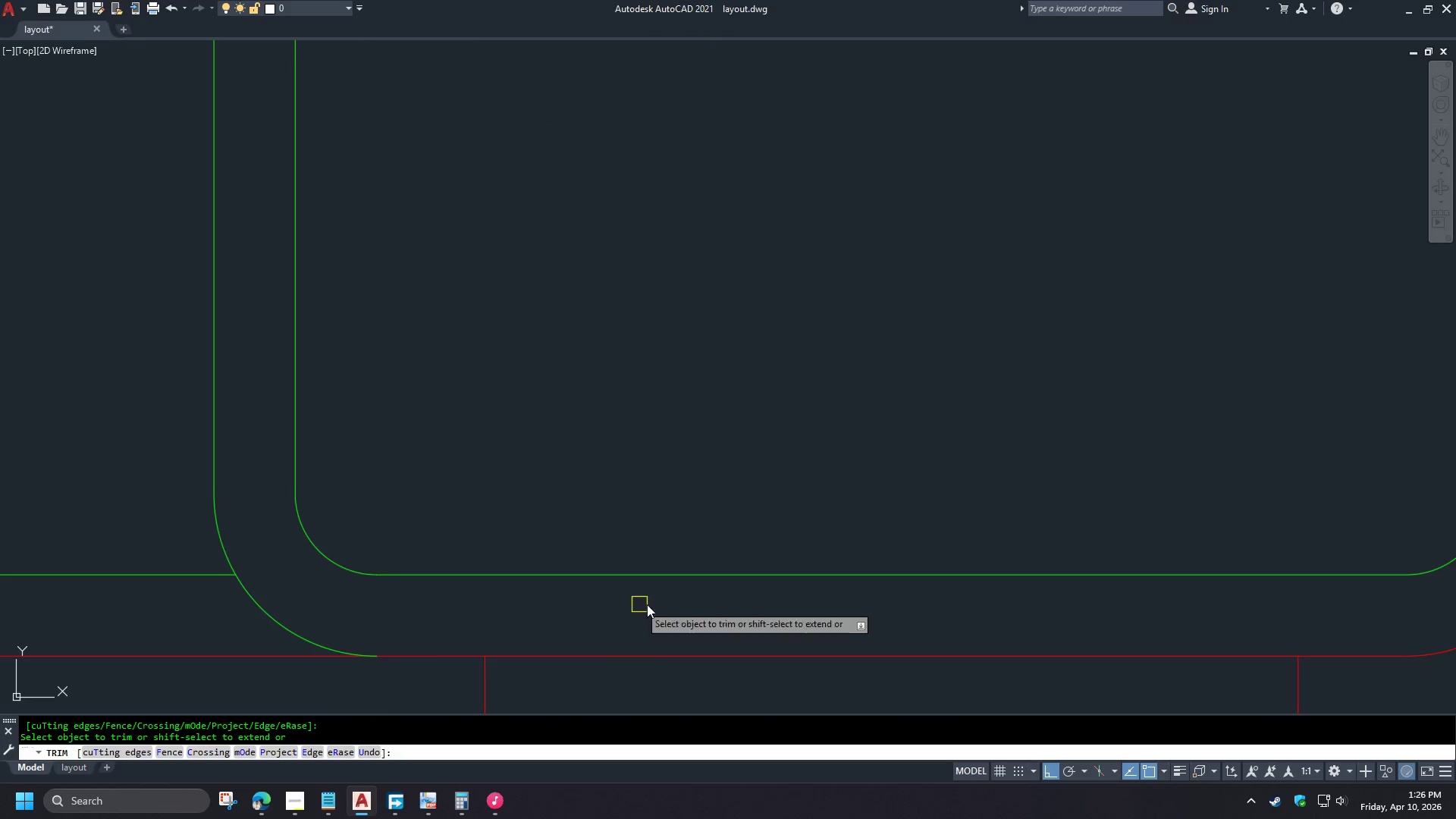 
key(Space)
 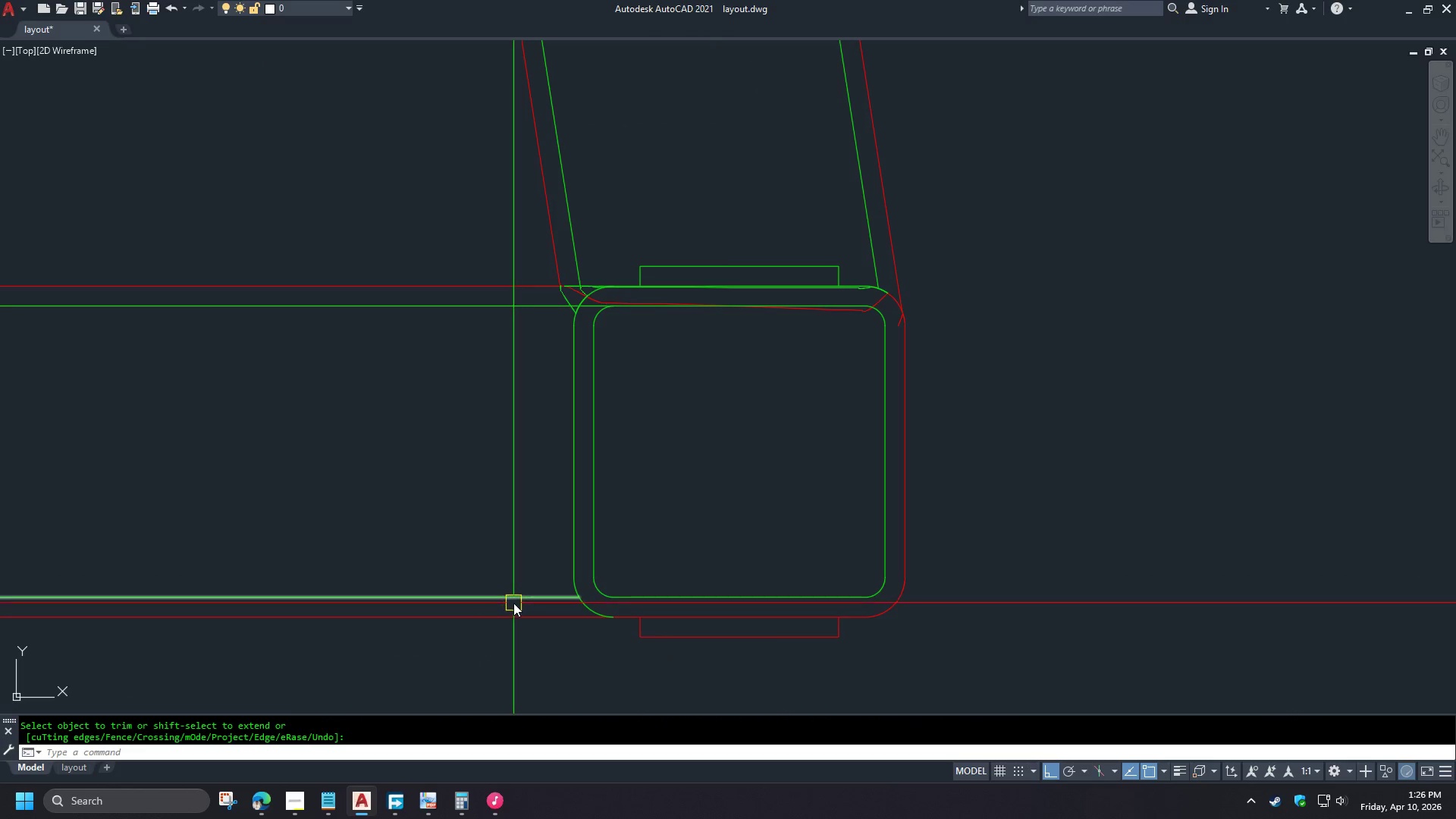 
scroll: coordinate [697, 605], scroll_direction: down, amount: 3.0
 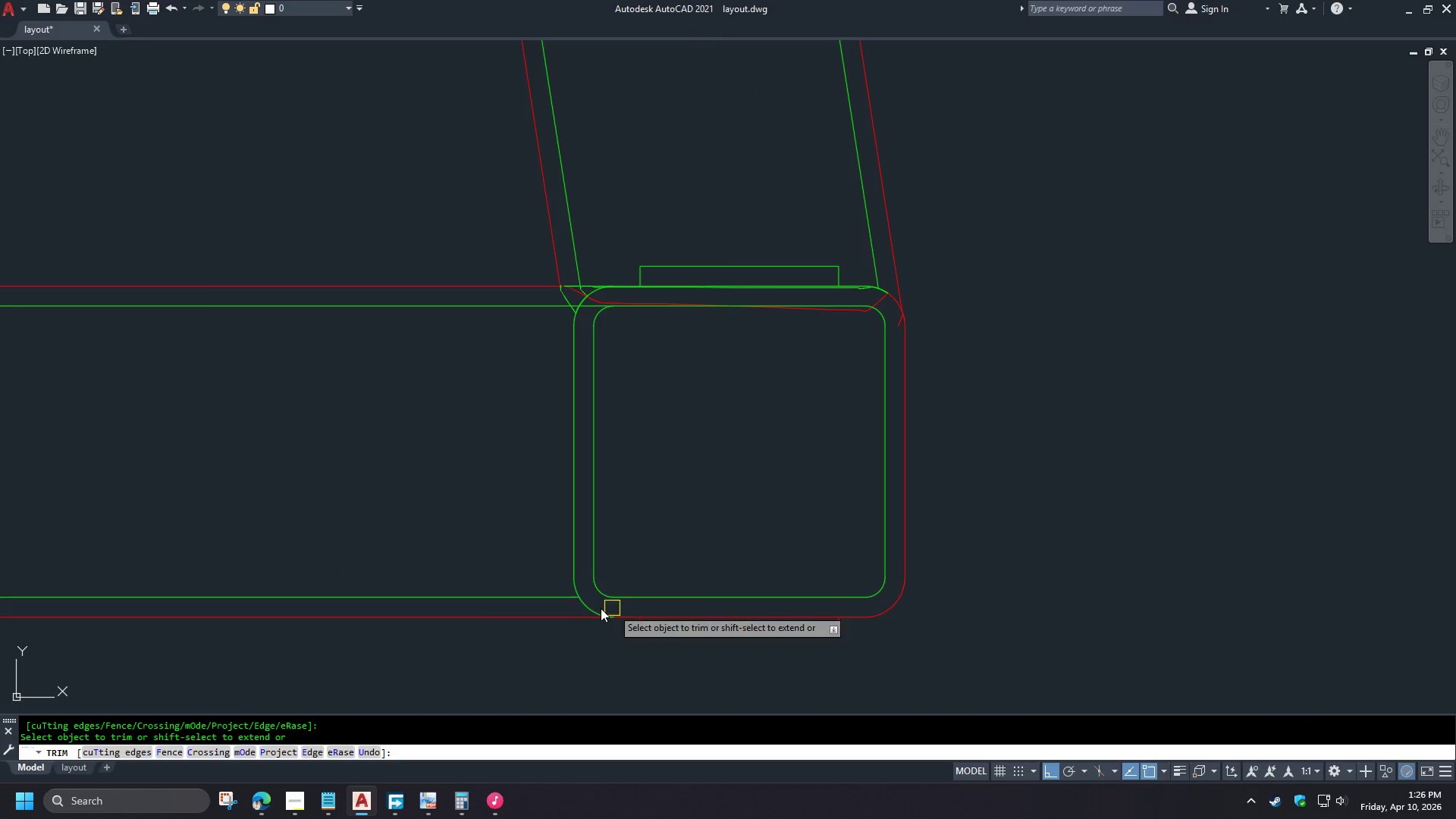 
left_click([513, 603])
 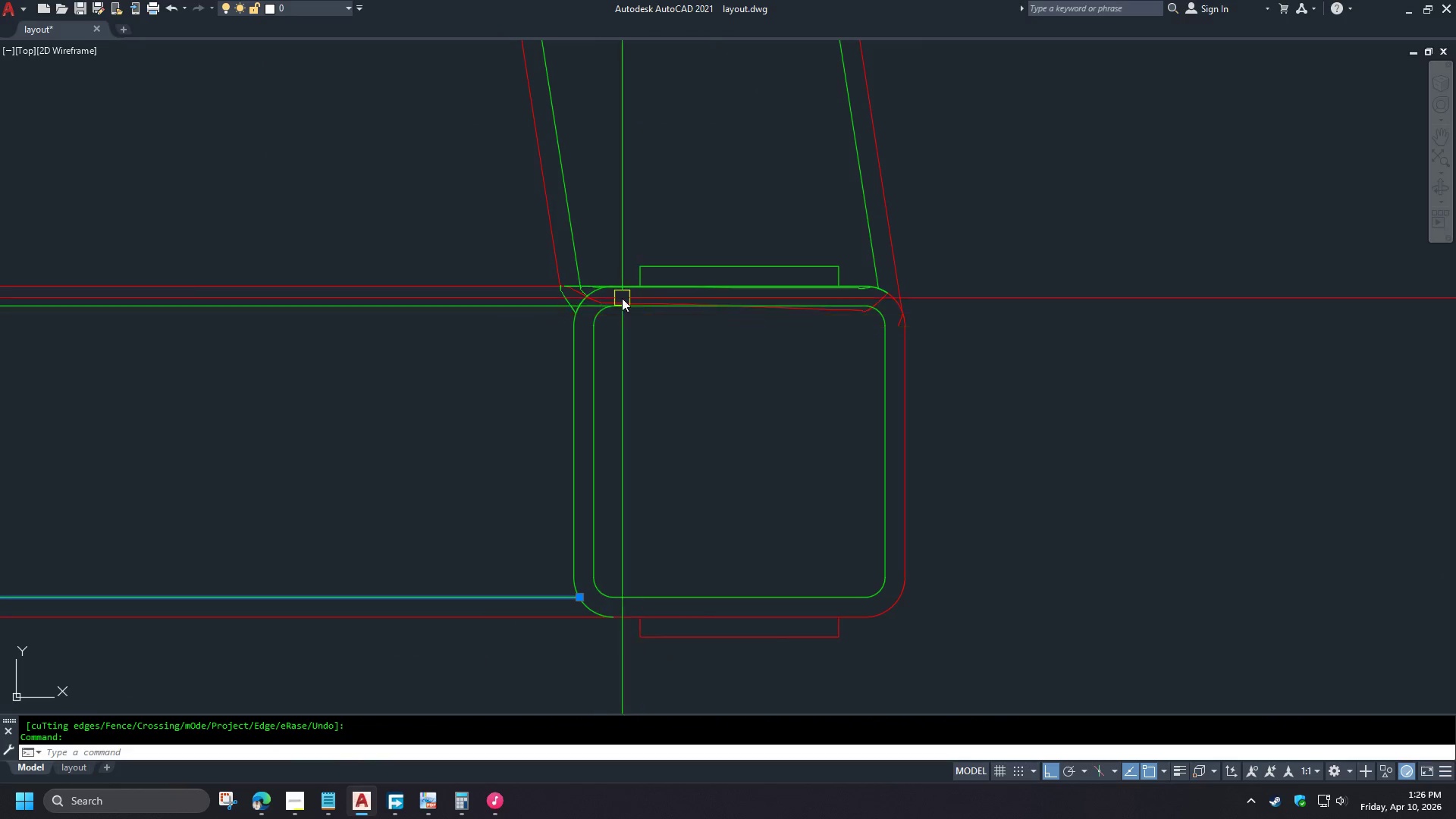 
type(e tr )
 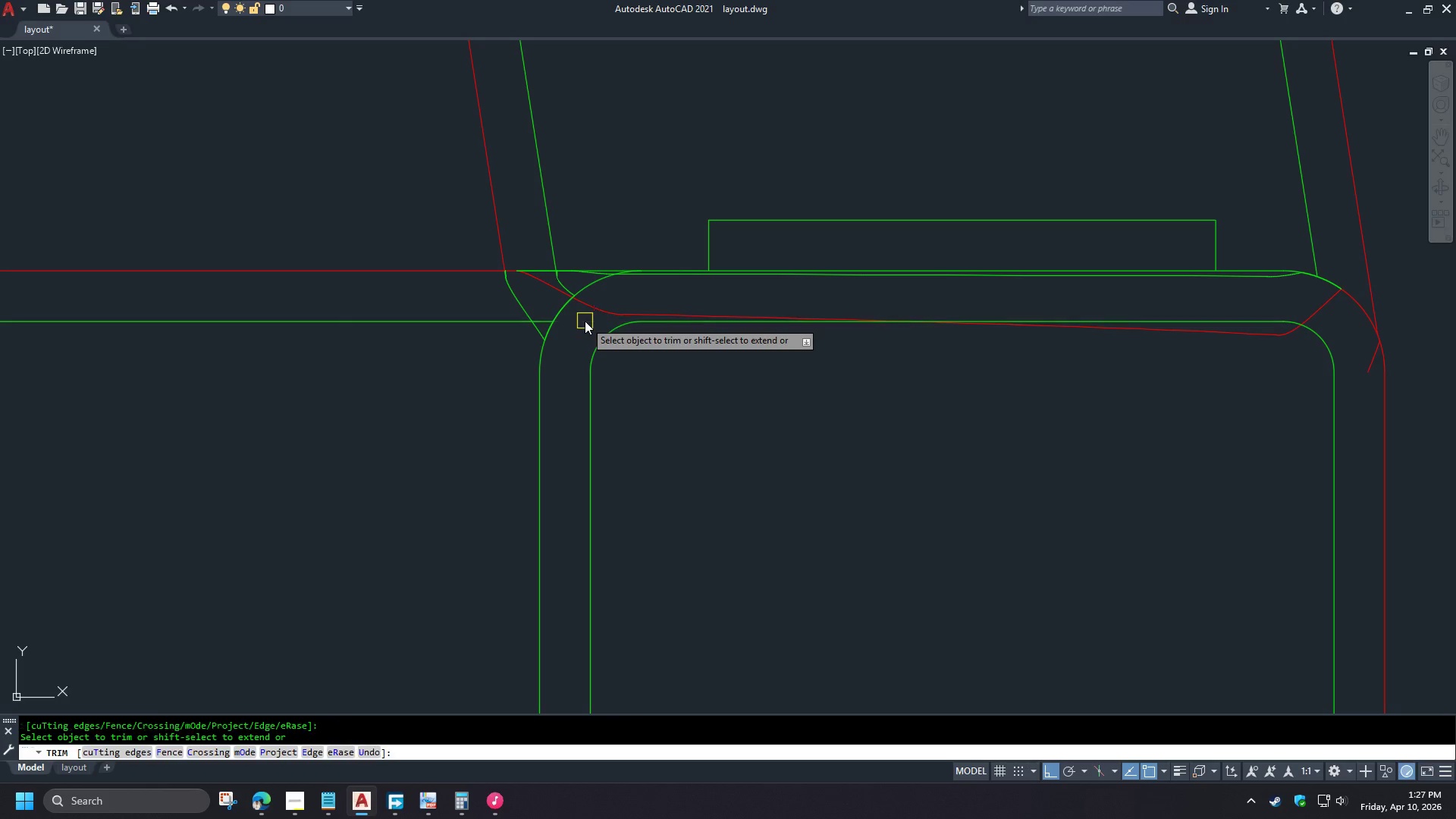 
scroll: coordinate [595, 295], scroll_direction: up, amount: 3.0
 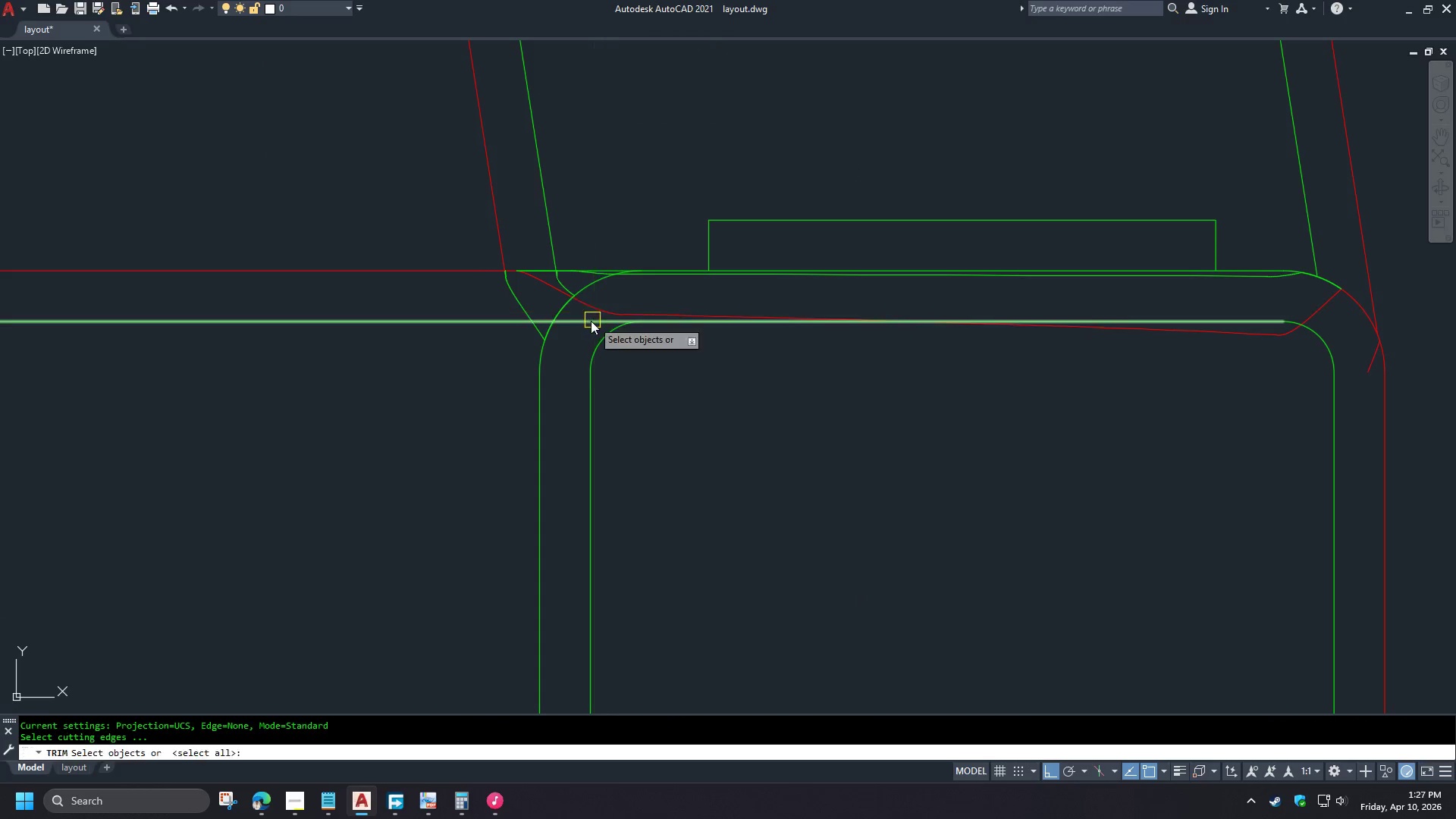 
key(Space)
 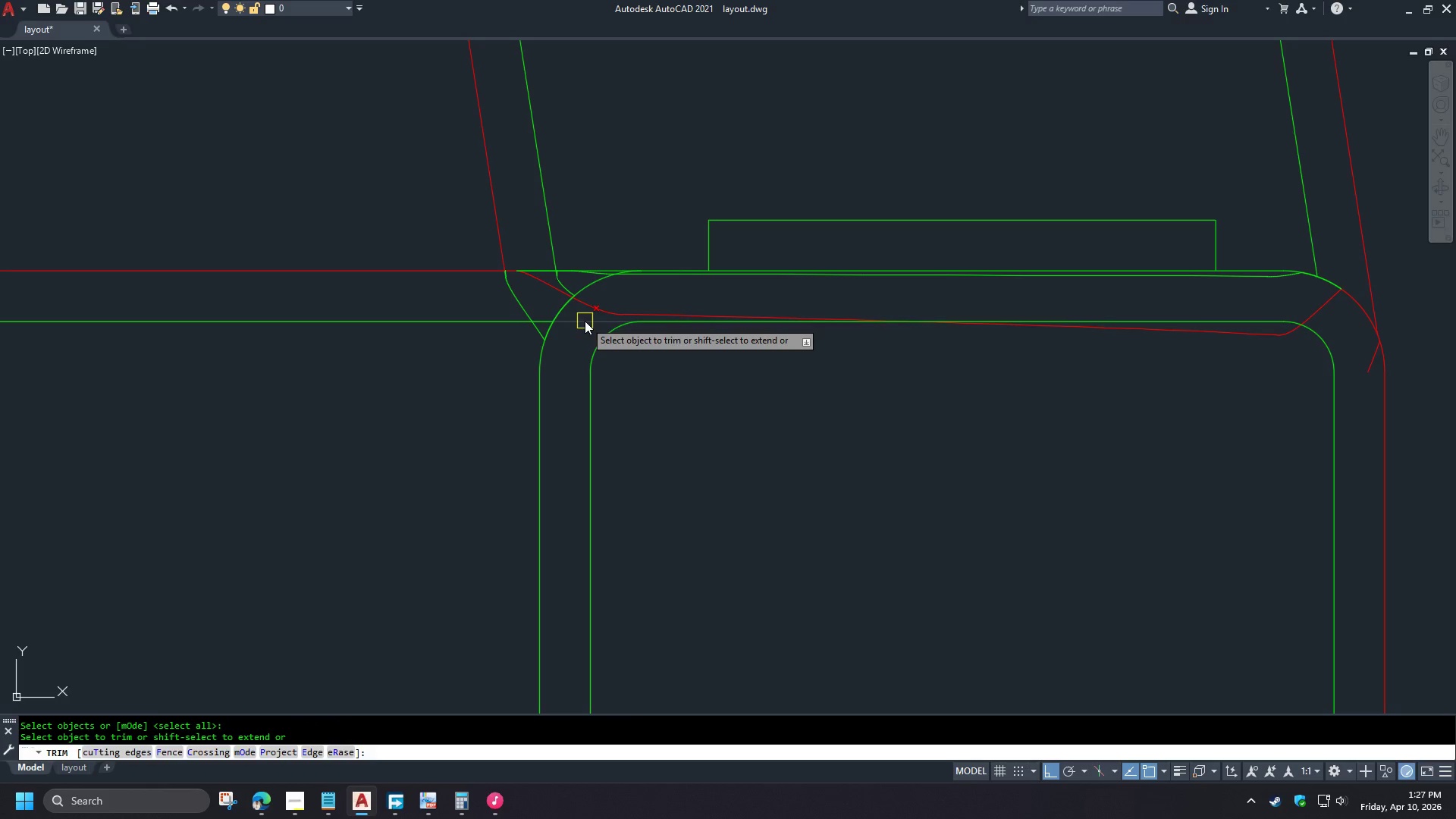 
left_click([585, 321])
 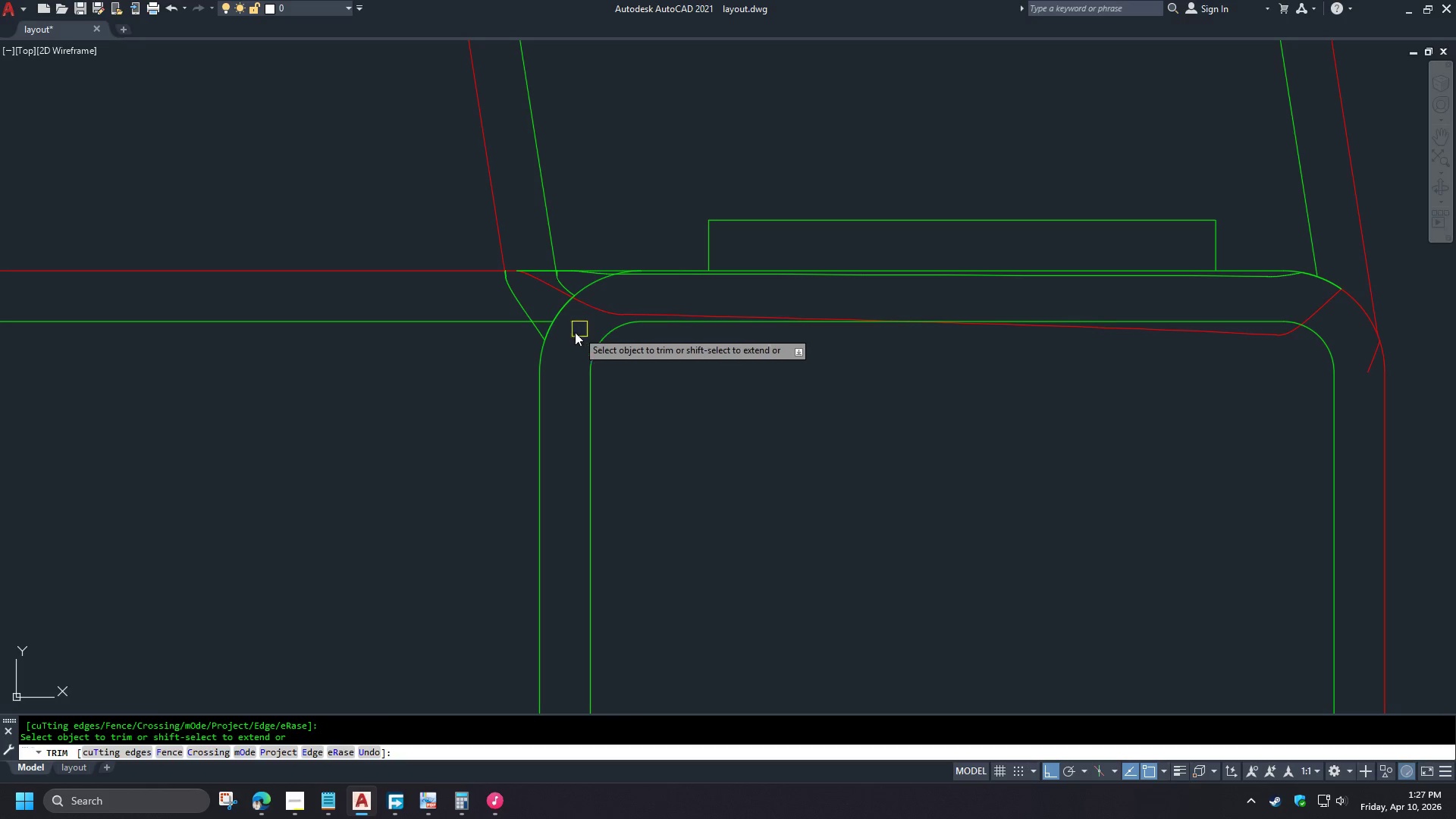 
key(Space)
 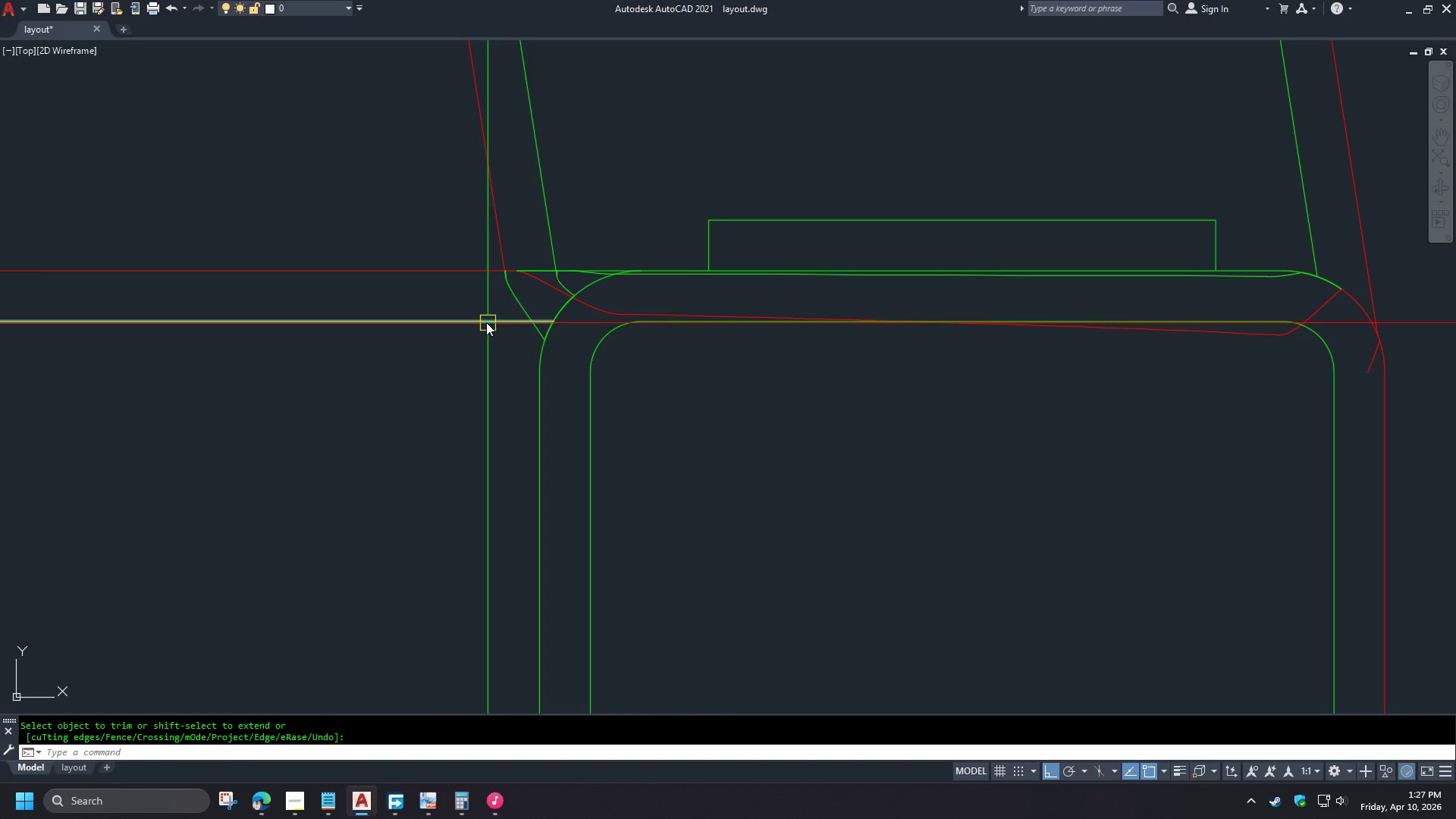 
left_click([486, 322])
 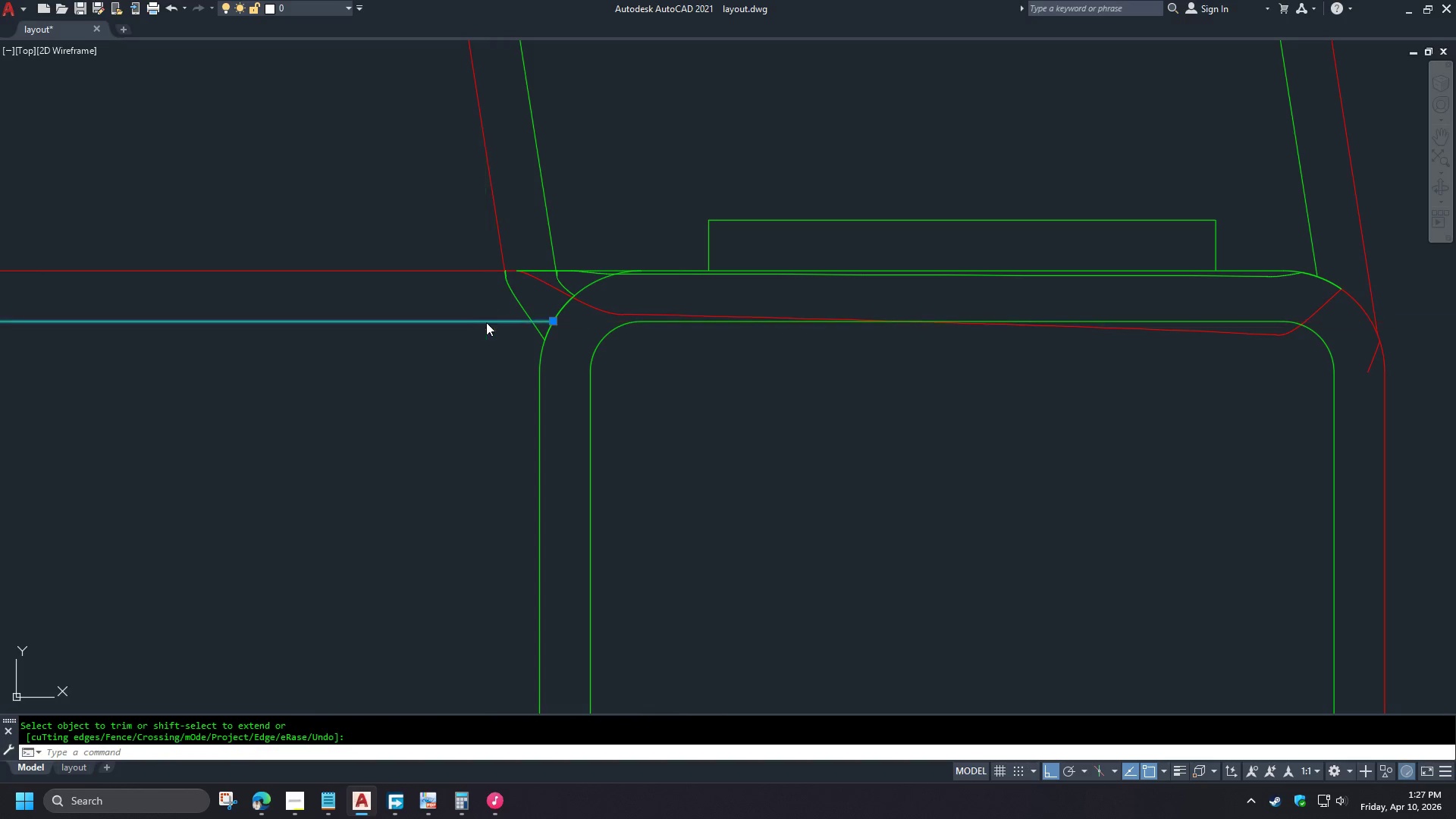 
key(E)
 